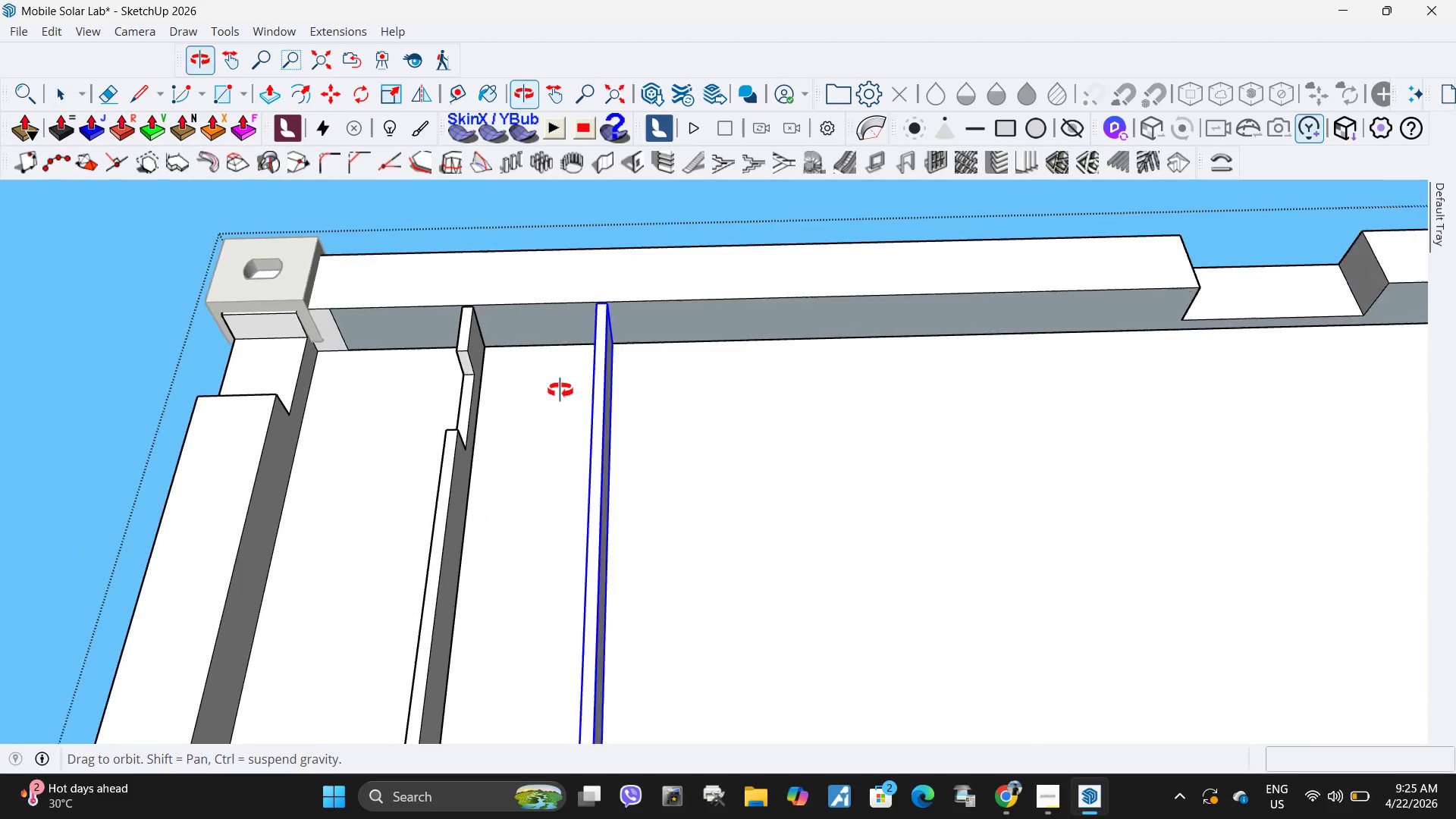 
key(M)
 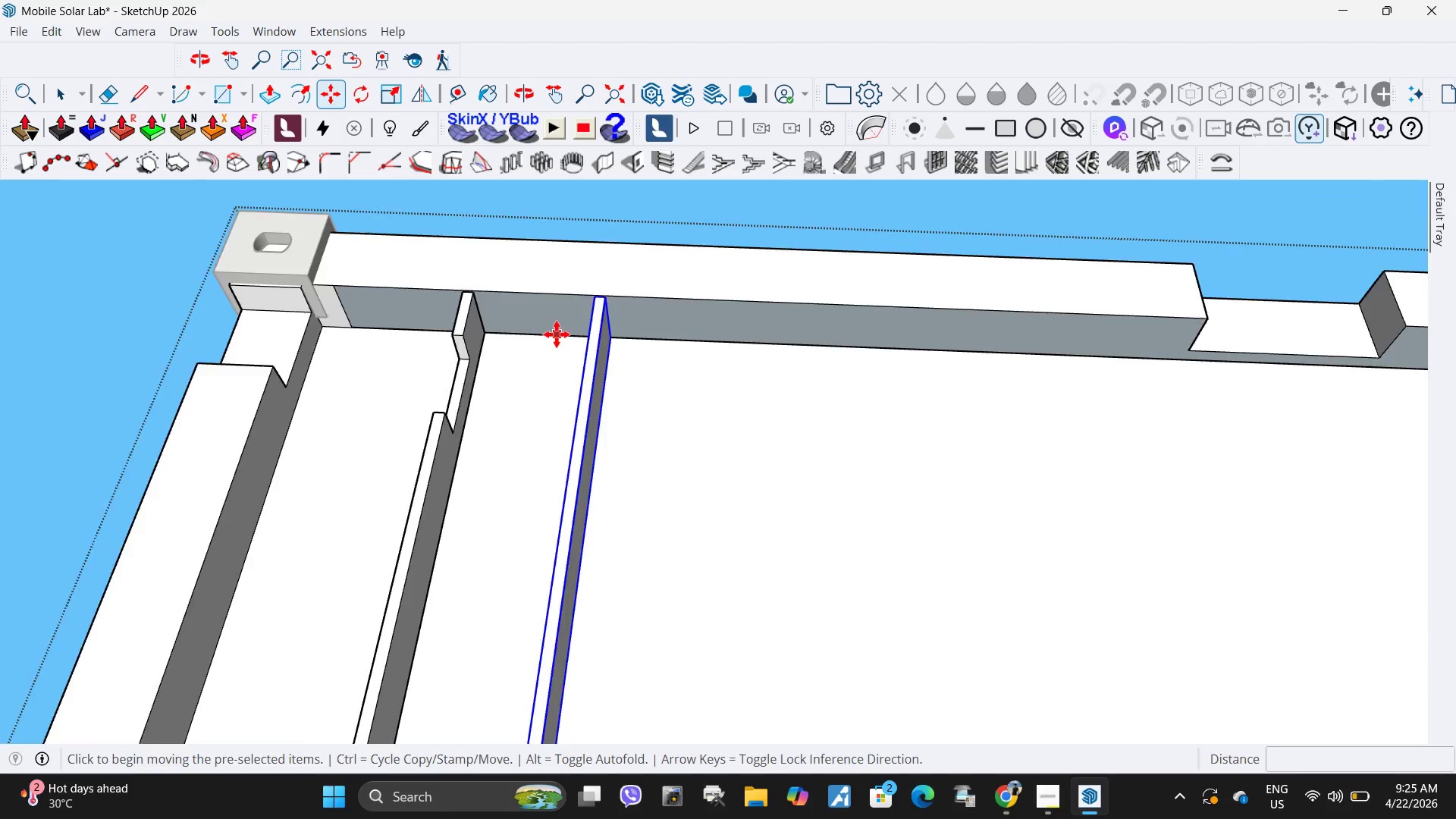 
key(Control+ControlLeft)
 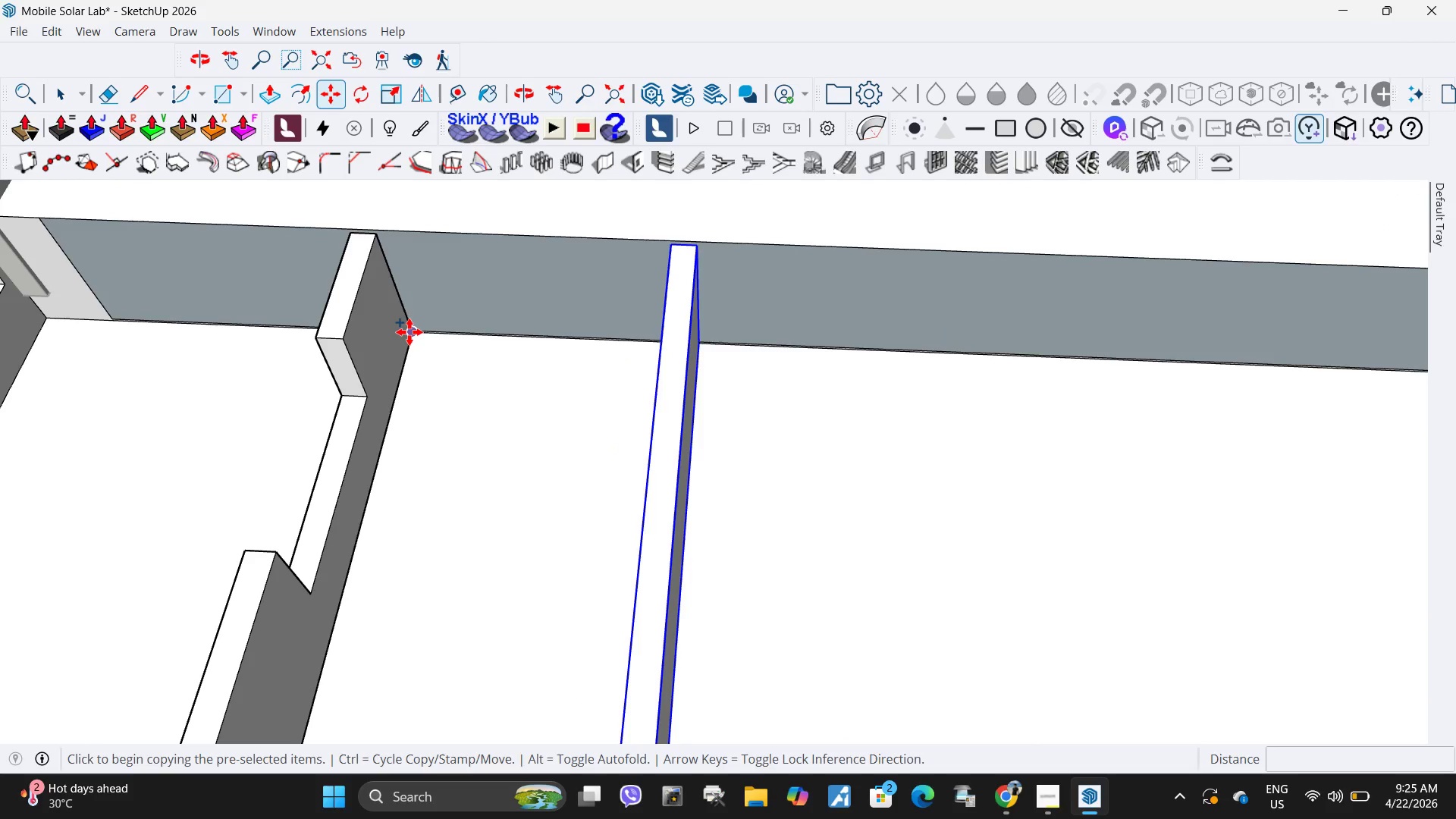 
scroll: coordinate [400, 297], scroll_direction: up, amount: 19.0
 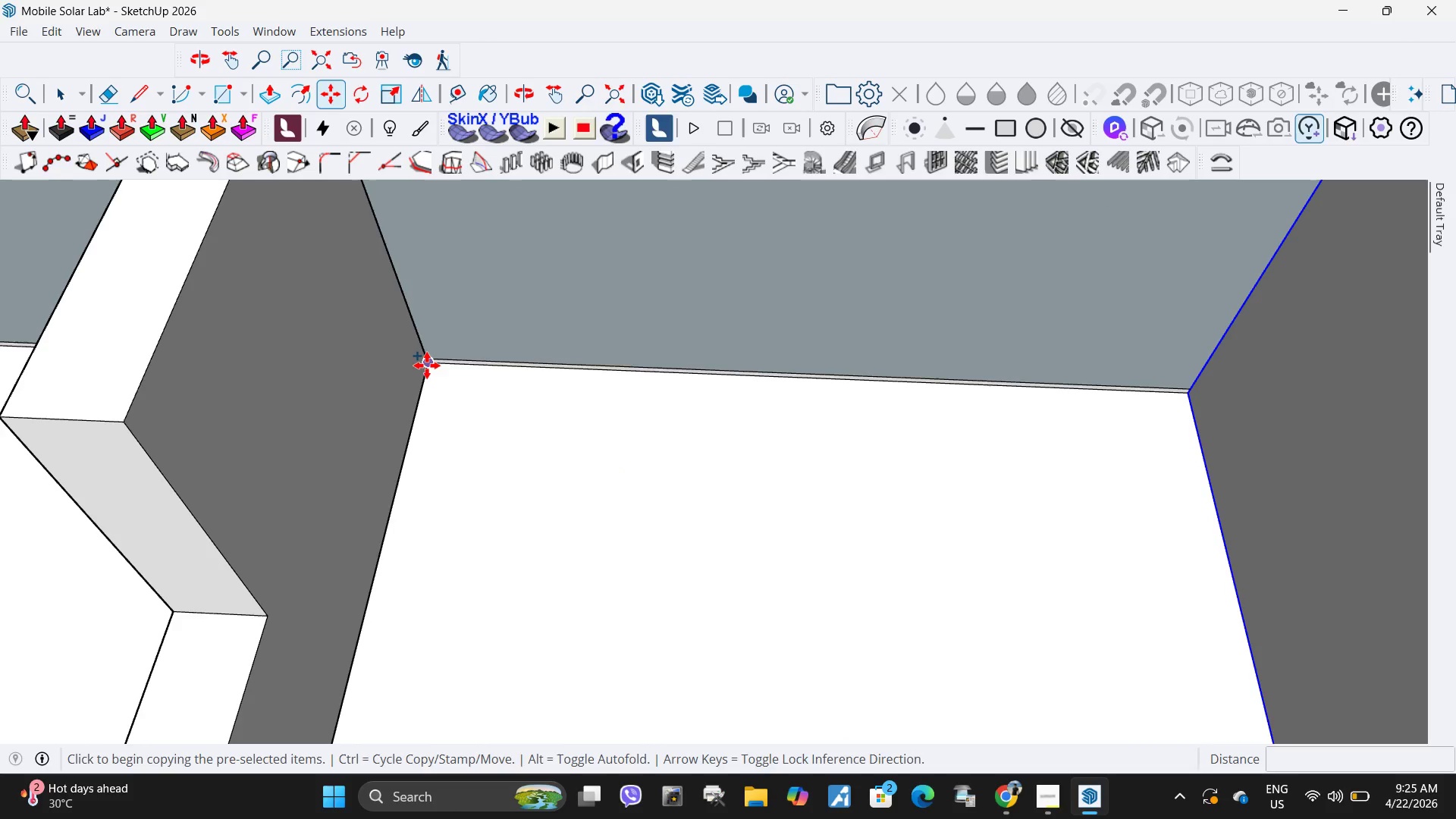 
left_click([427, 366])
 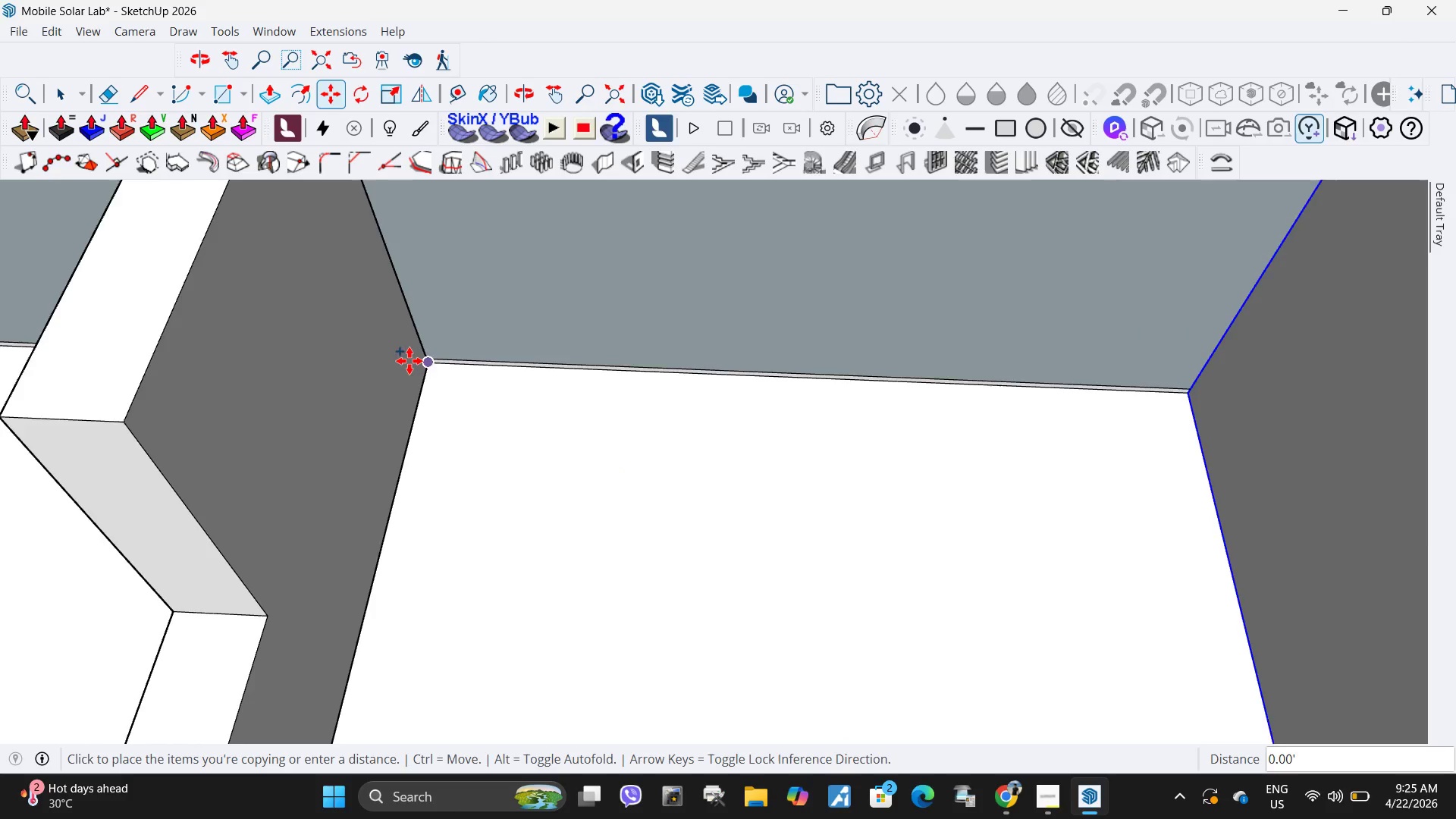 
scroll: coordinate [309, 369], scroll_direction: down, amount: 10.0
 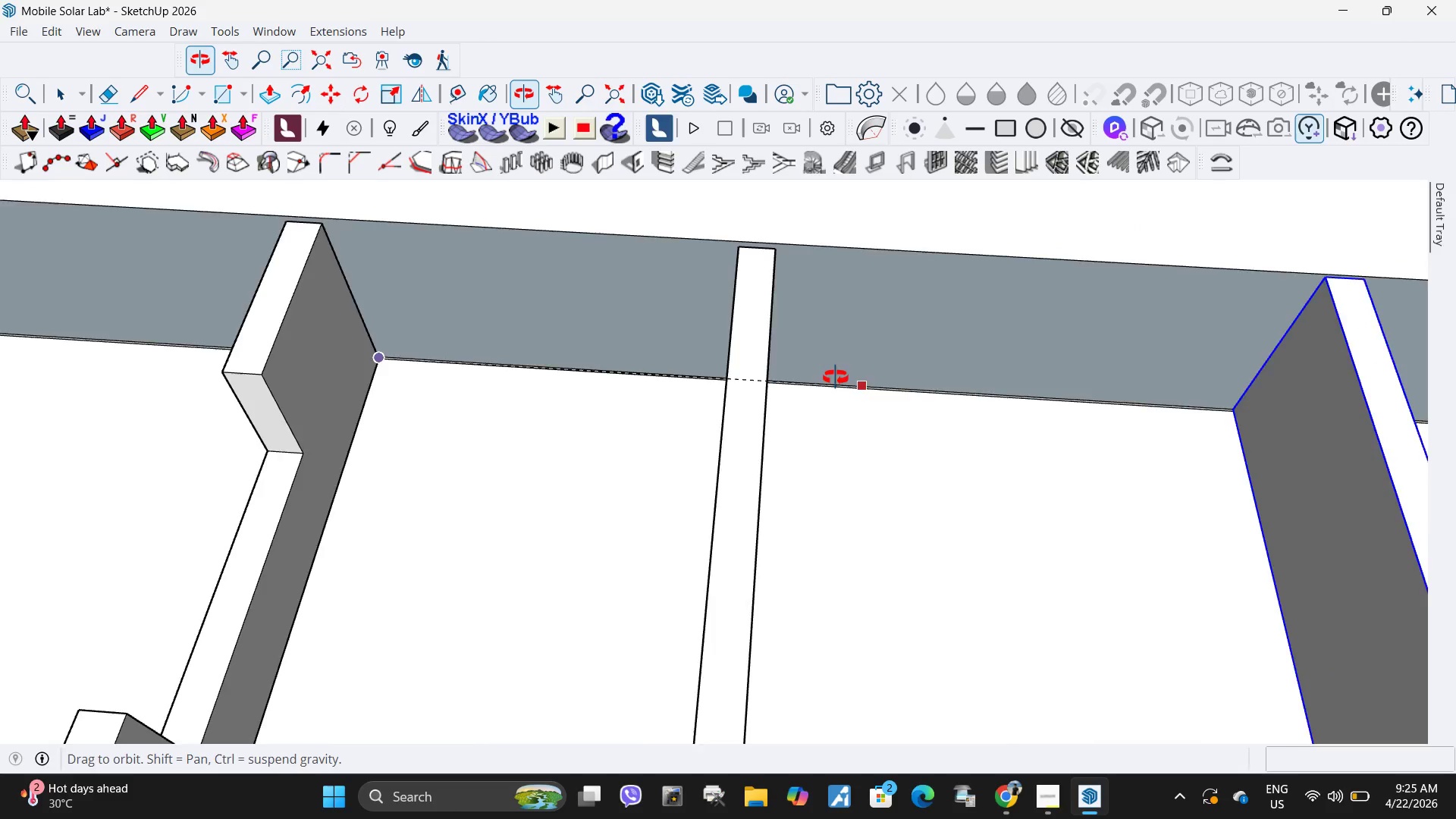 
scroll: coordinate [712, 384], scroll_direction: up, amount: 15.0
 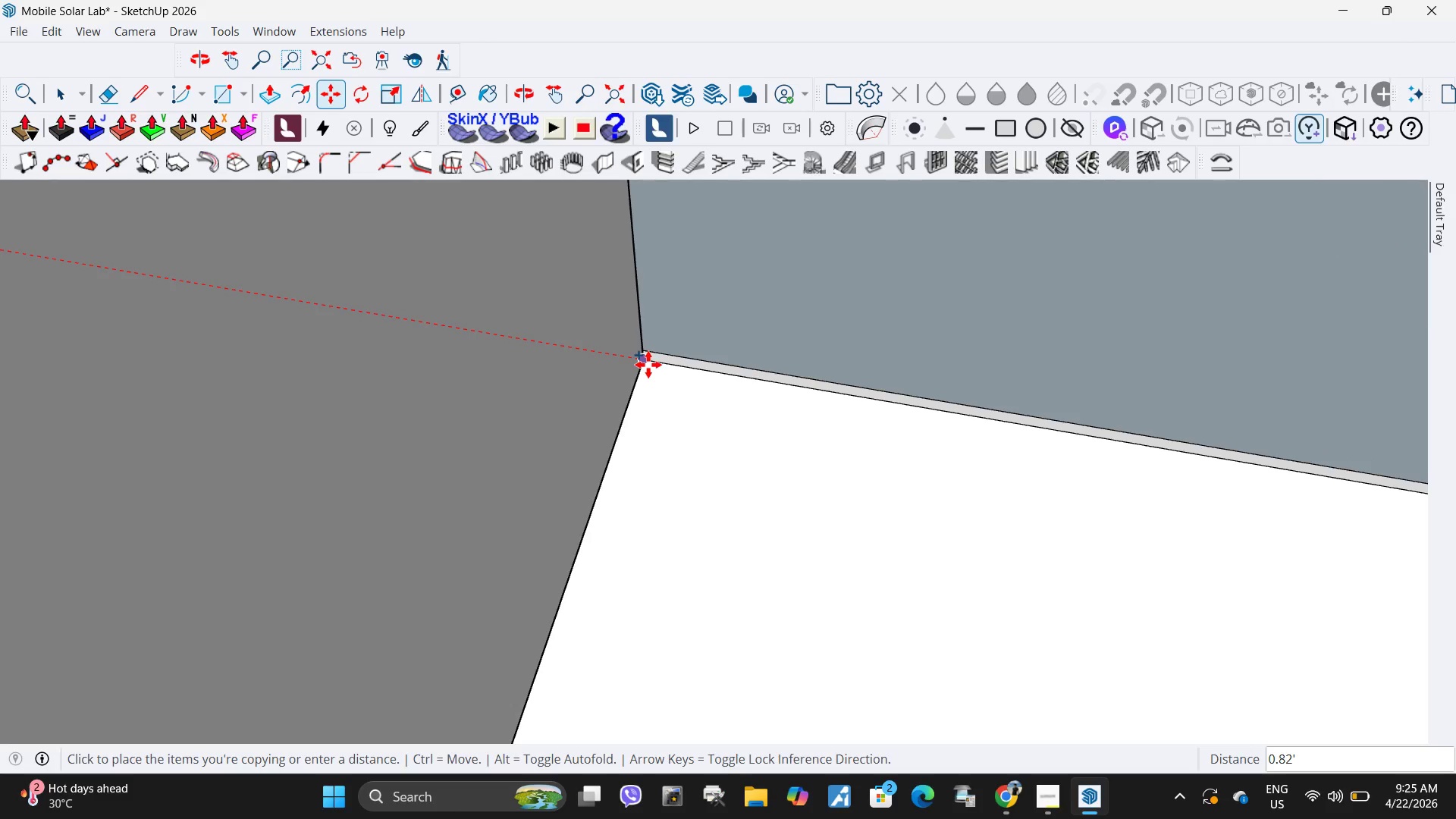 
left_click([648, 365])
 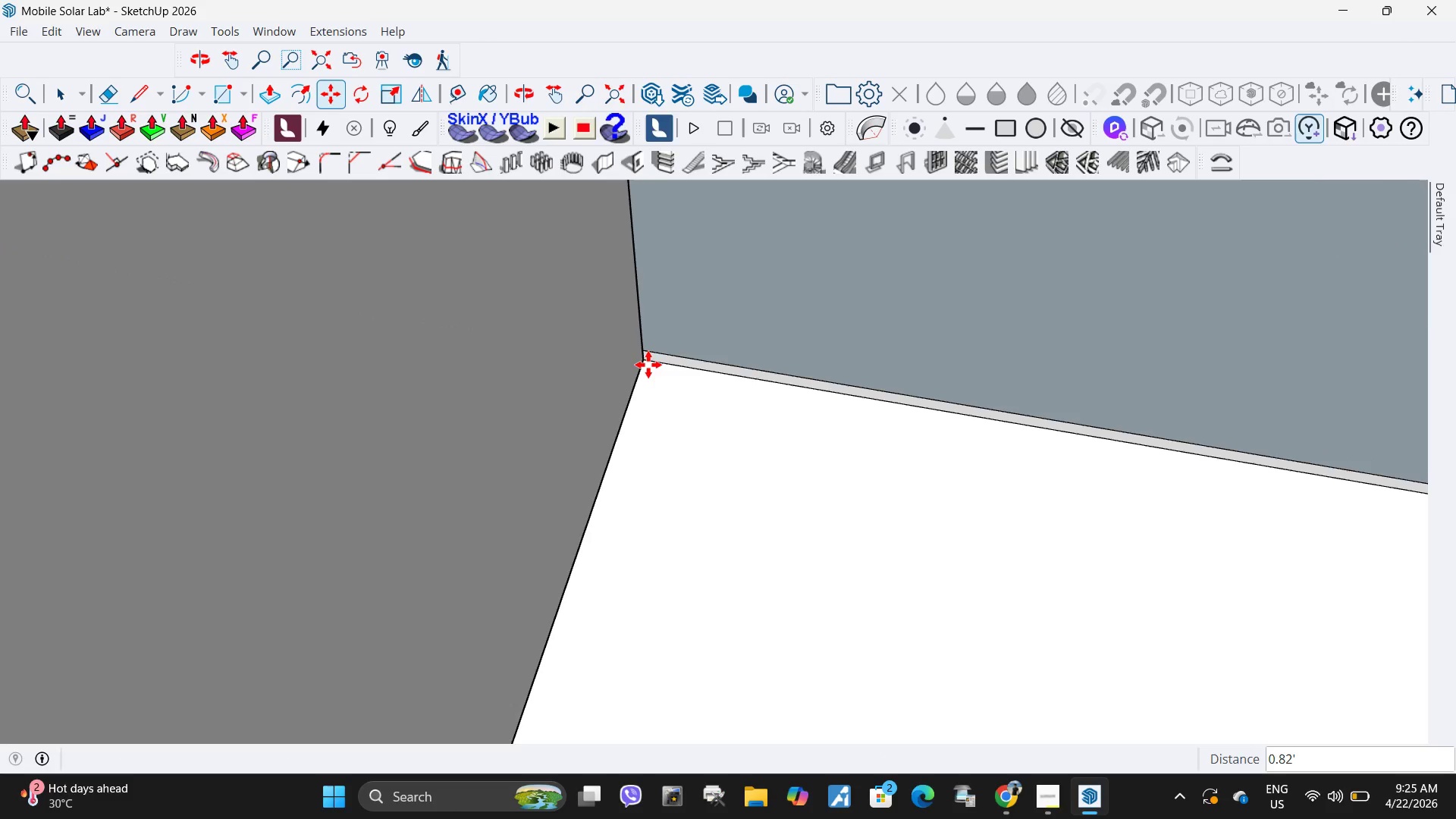 
type(x14)
 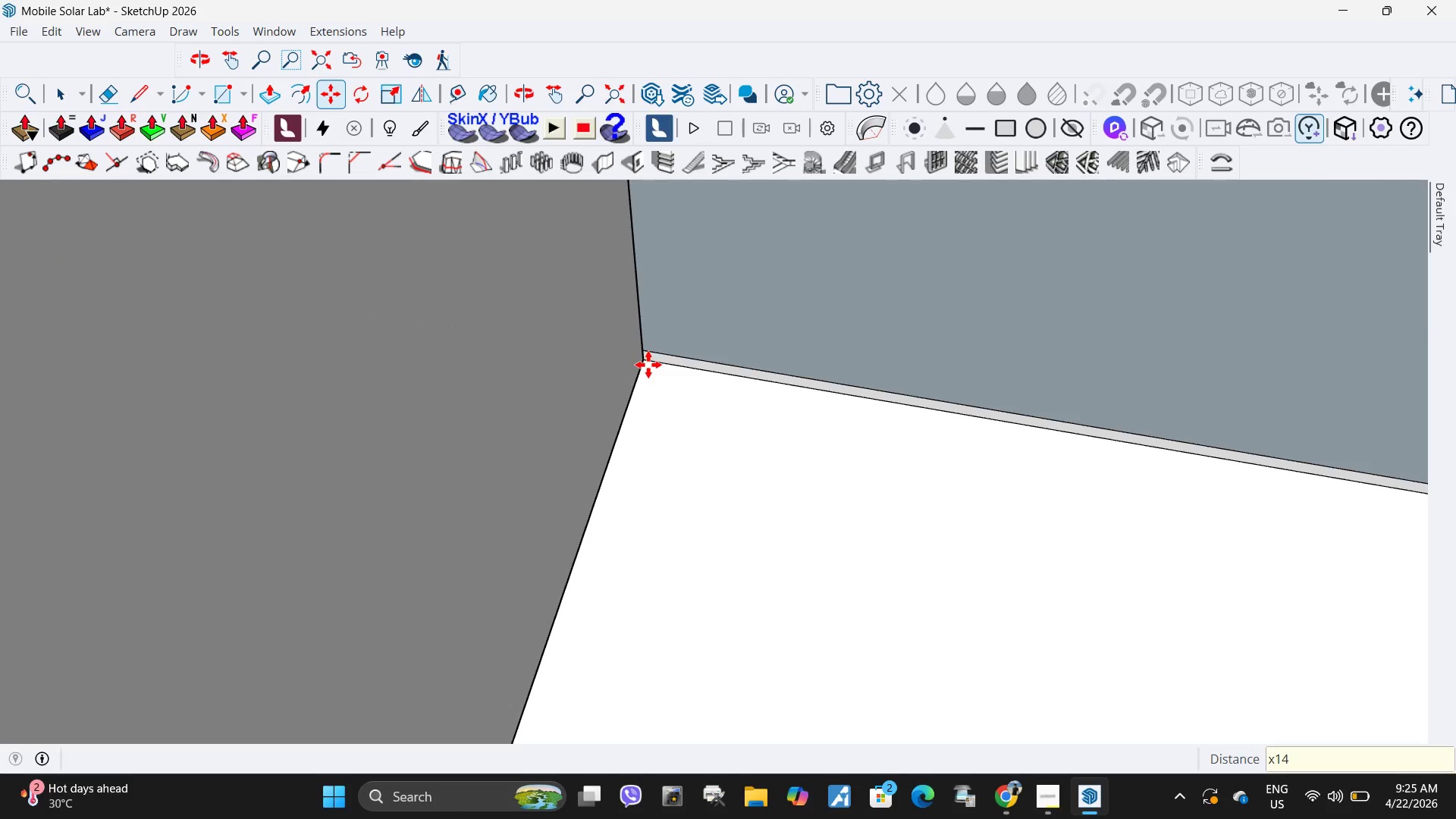 
key(Enter)
 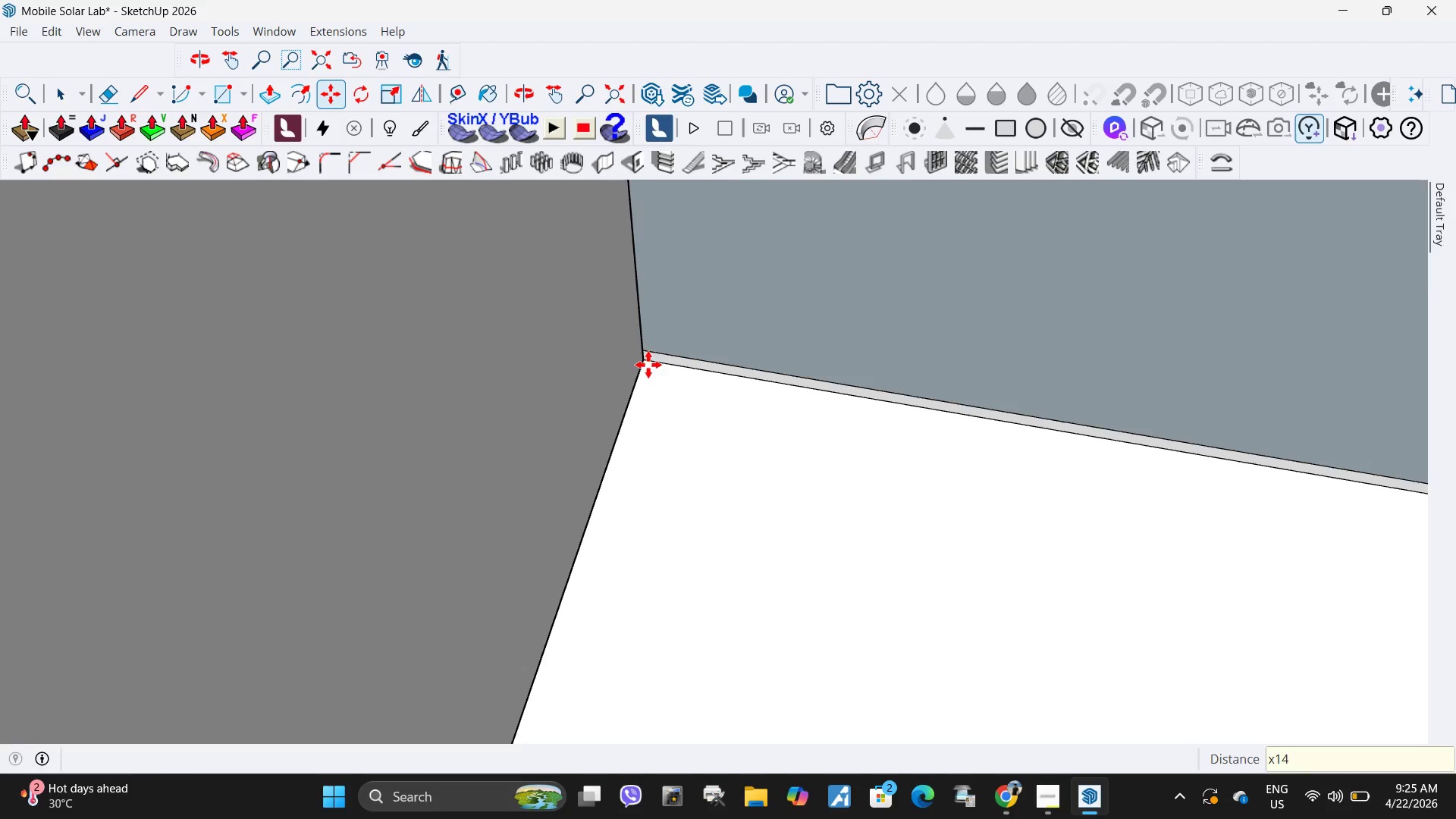 
scroll: coordinate [485, 300], scroll_direction: down, amount: 58.0
 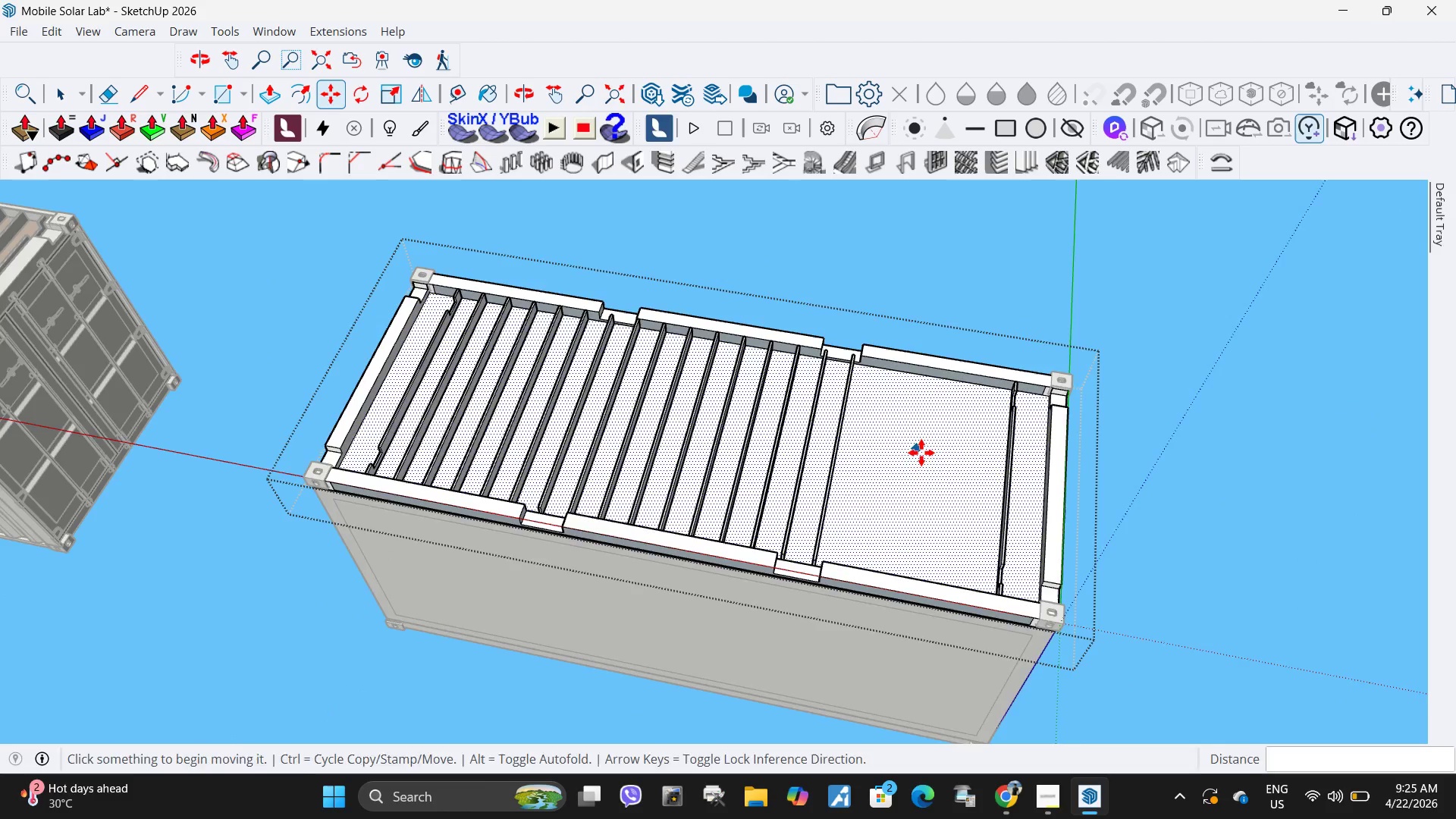 
key(Space)
 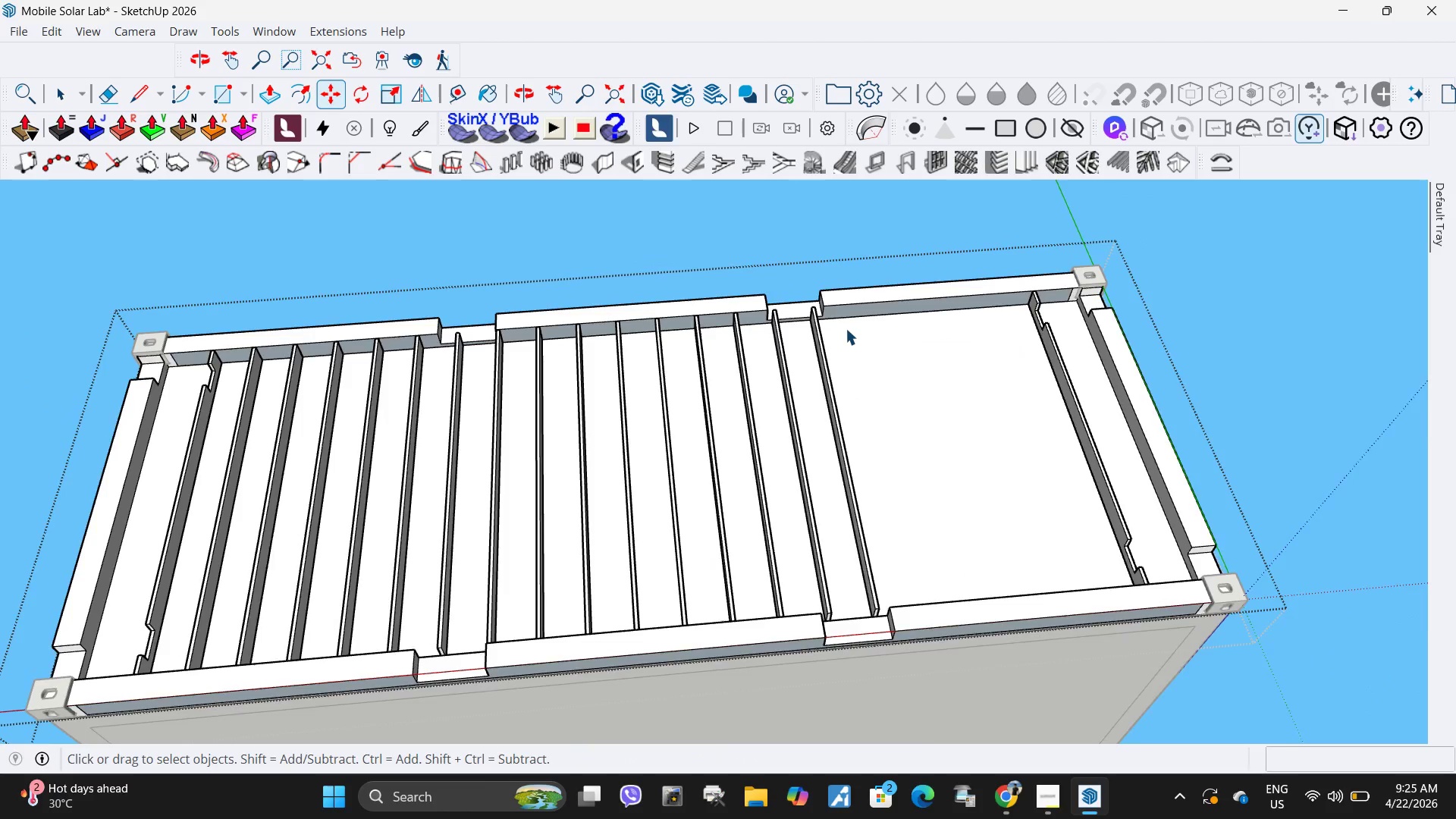 
scroll: coordinate [846, 328], scroll_direction: up, amount: 9.0
 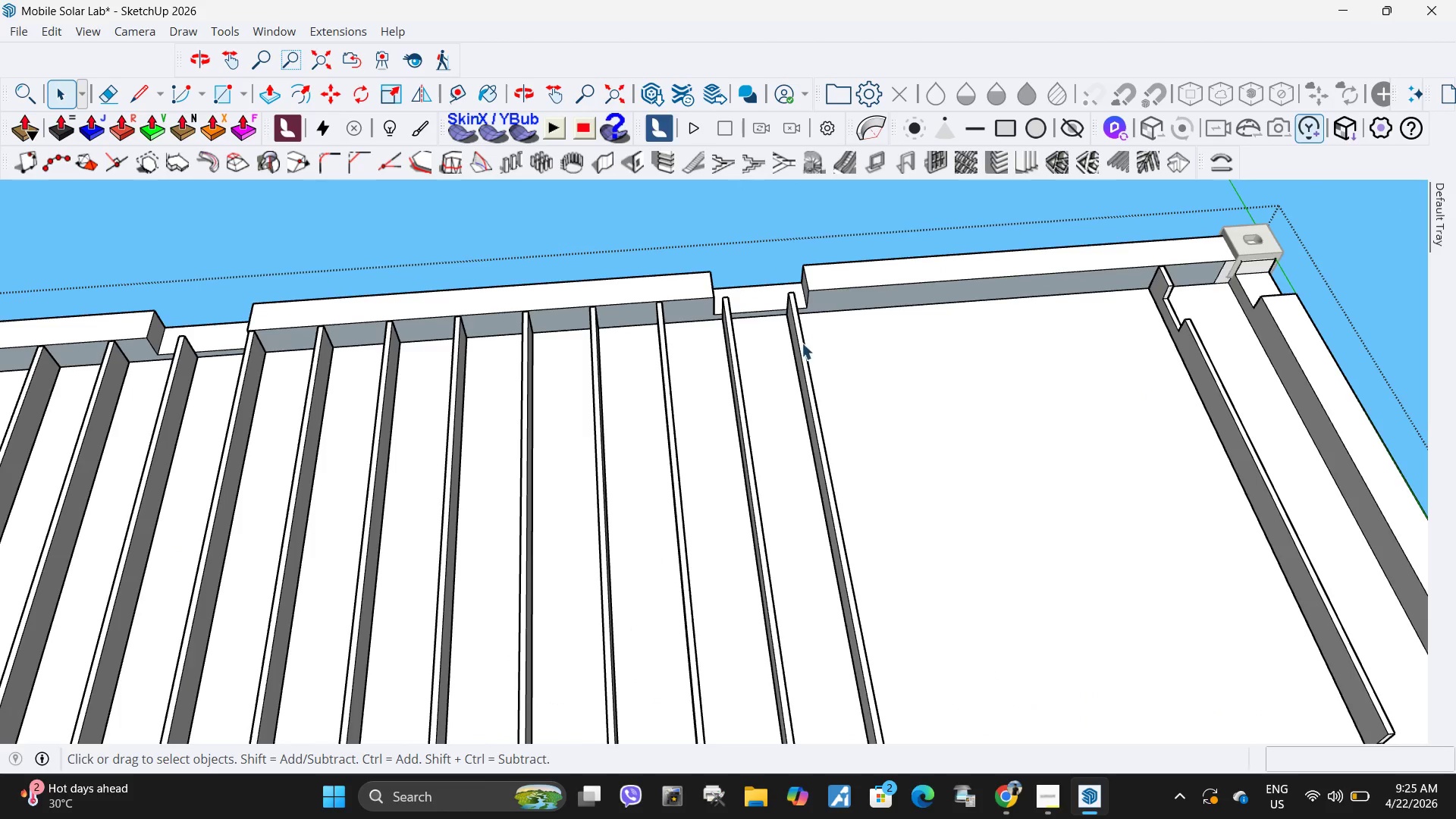 
left_click([799, 343])
 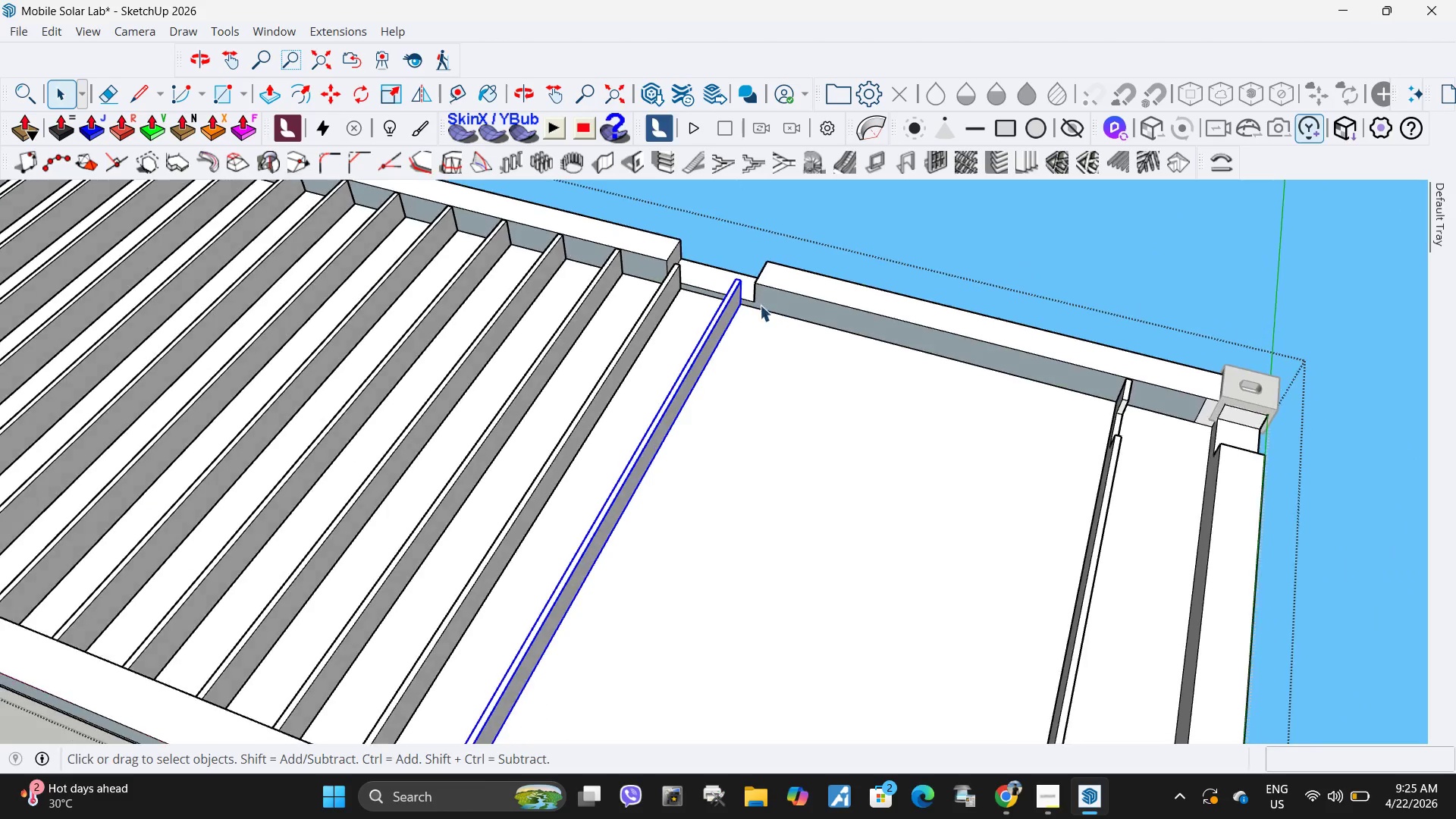 
key(M)
 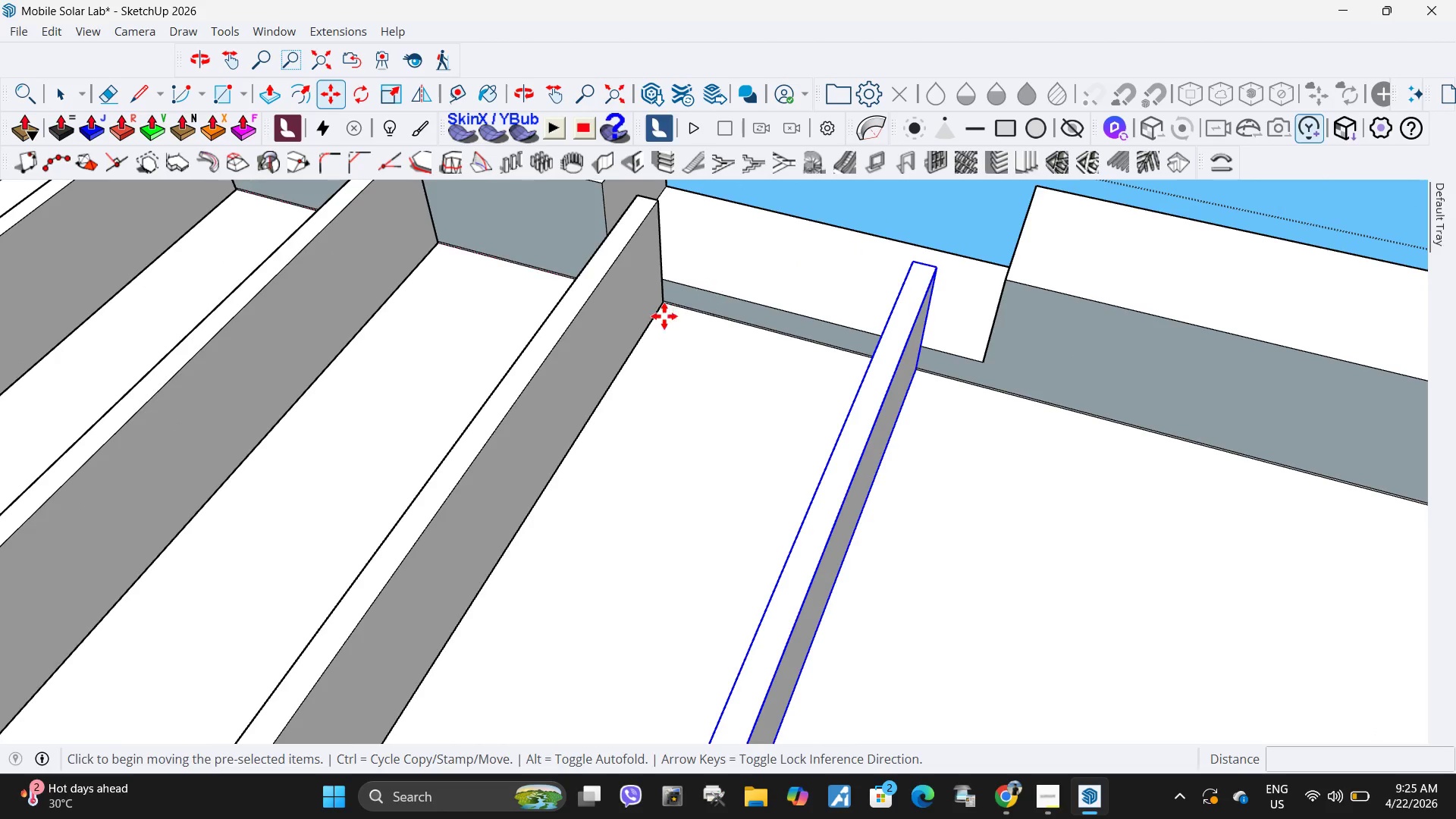 
scroll: coordinate [716, 282], scroll_direction: up, amount: 14.0
 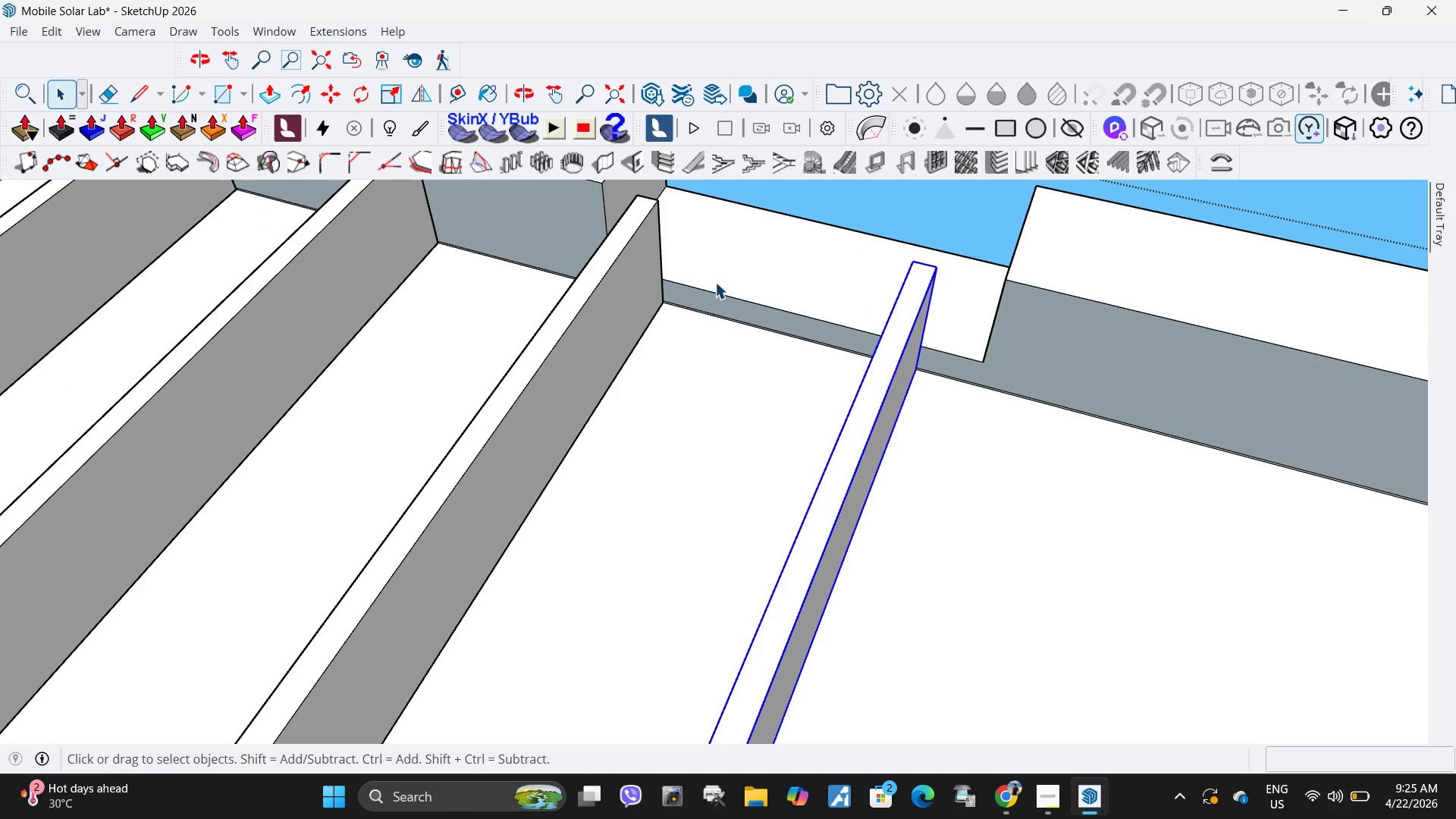 
key(Control+ControlLeft)
 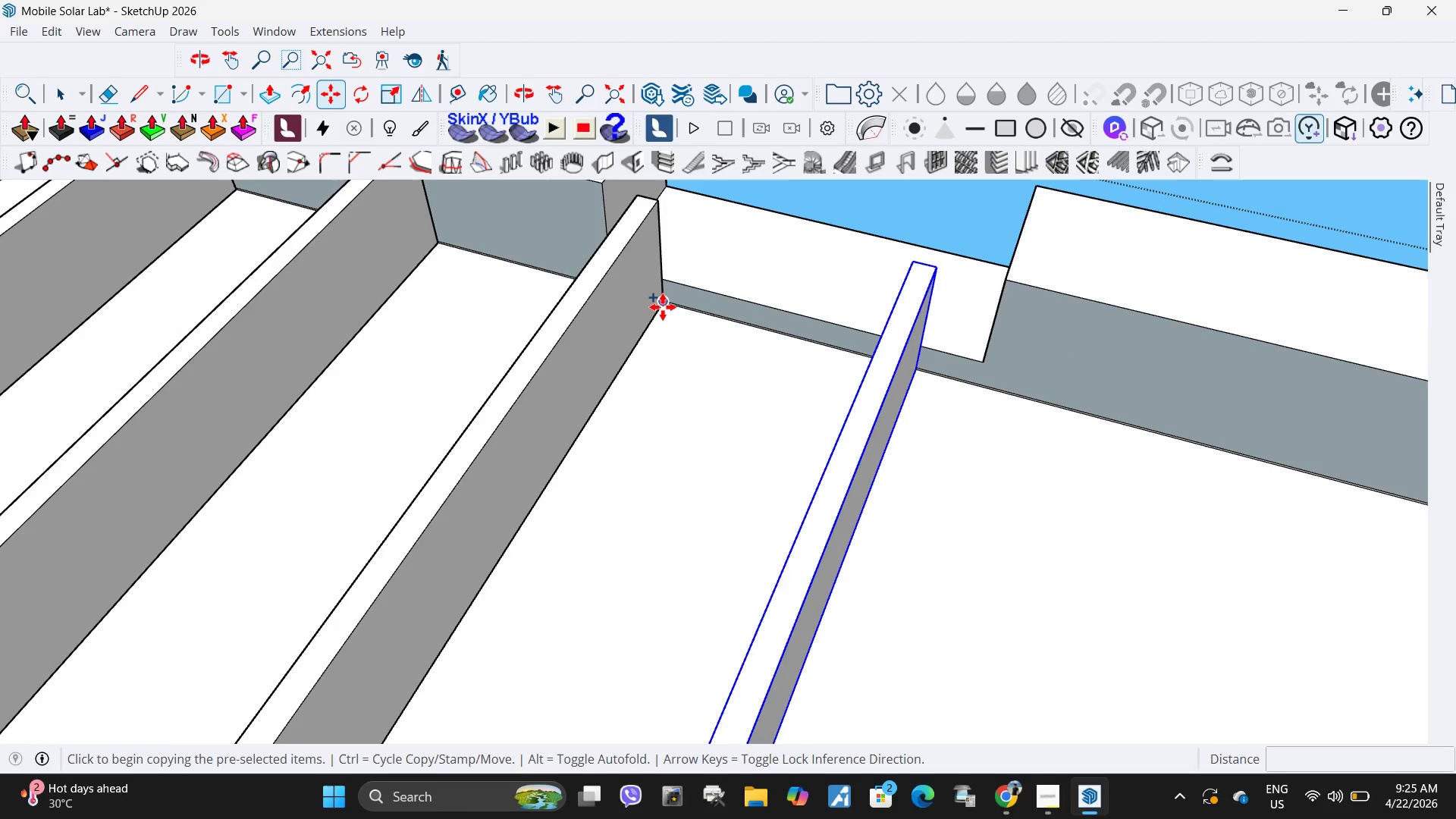 
scroll: coordinate [674, 312], scroll_direction: up, amount: 19.0
 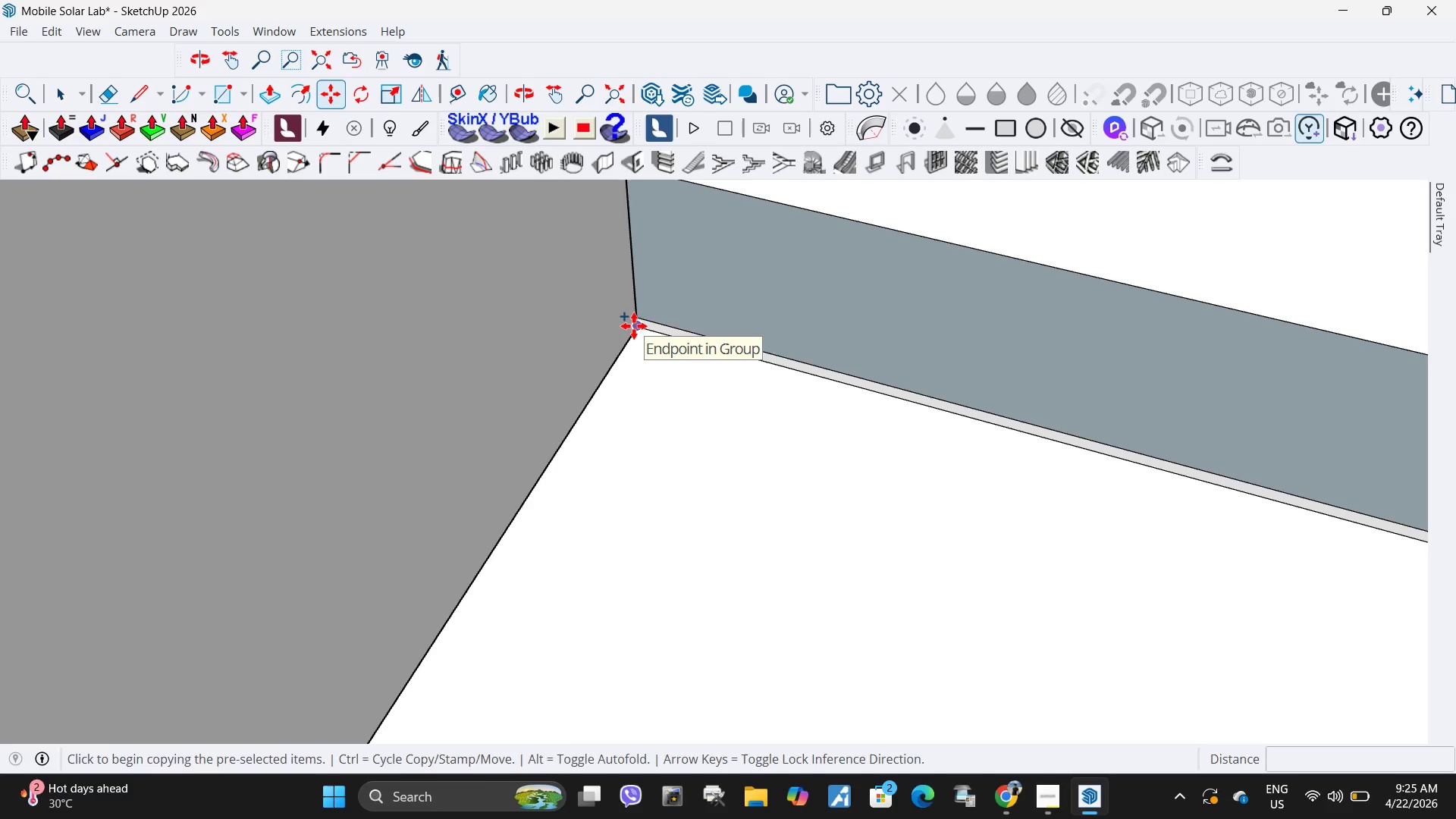 
scroll: coordinate [569, 358], scroll_direction: down, amount: 14.0
 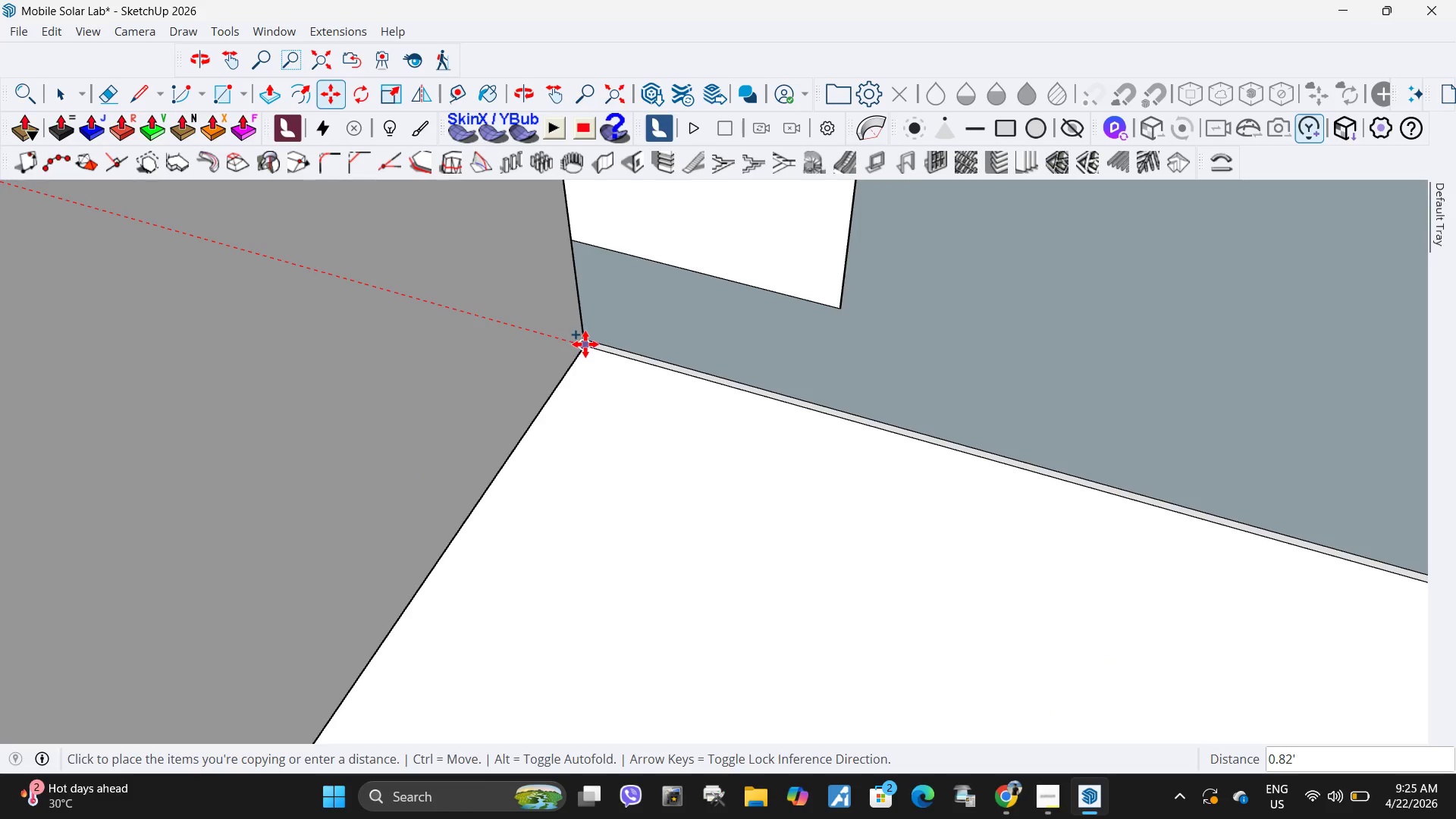 
left_click([585, 344])
 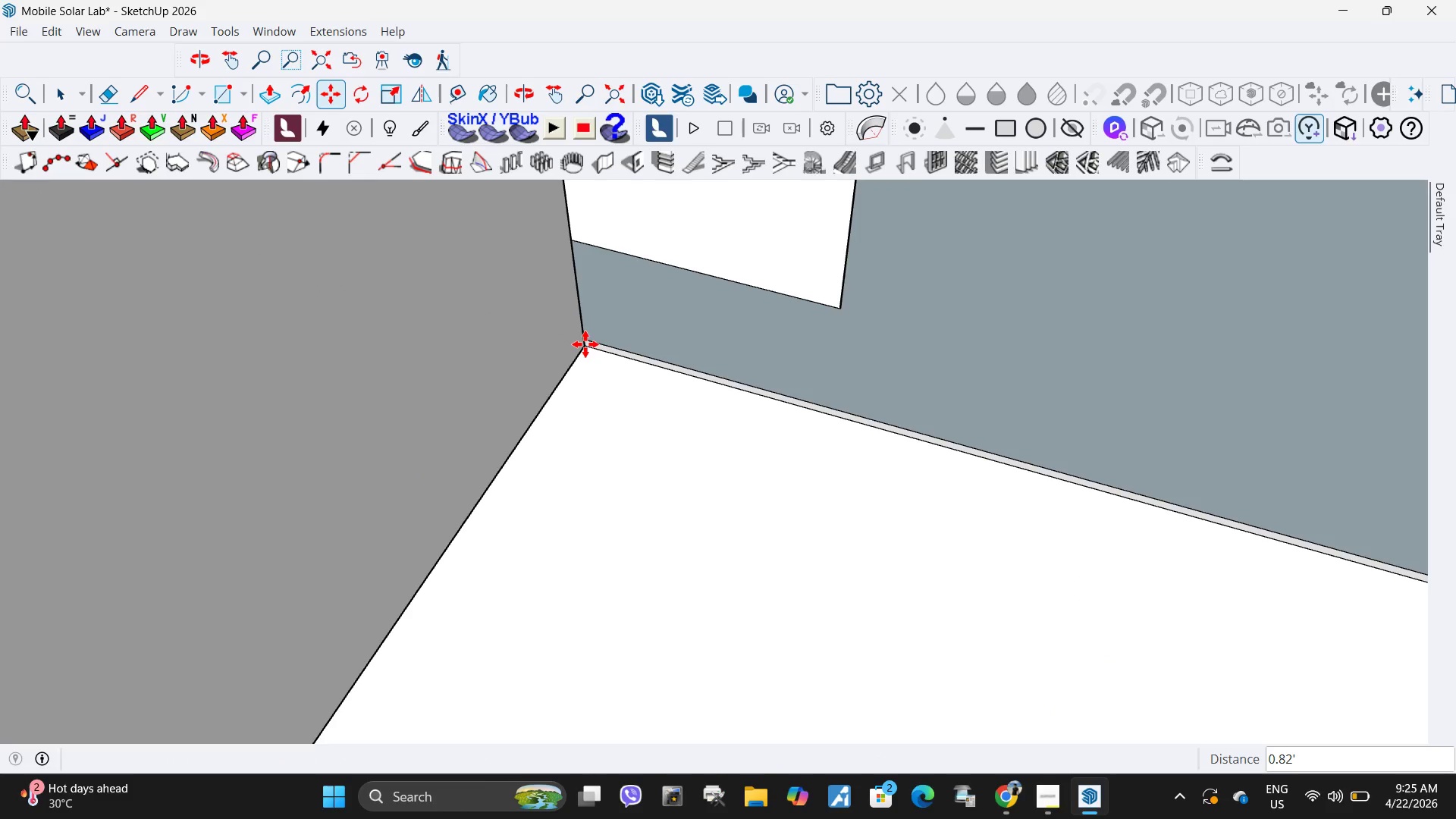 
key(X)
 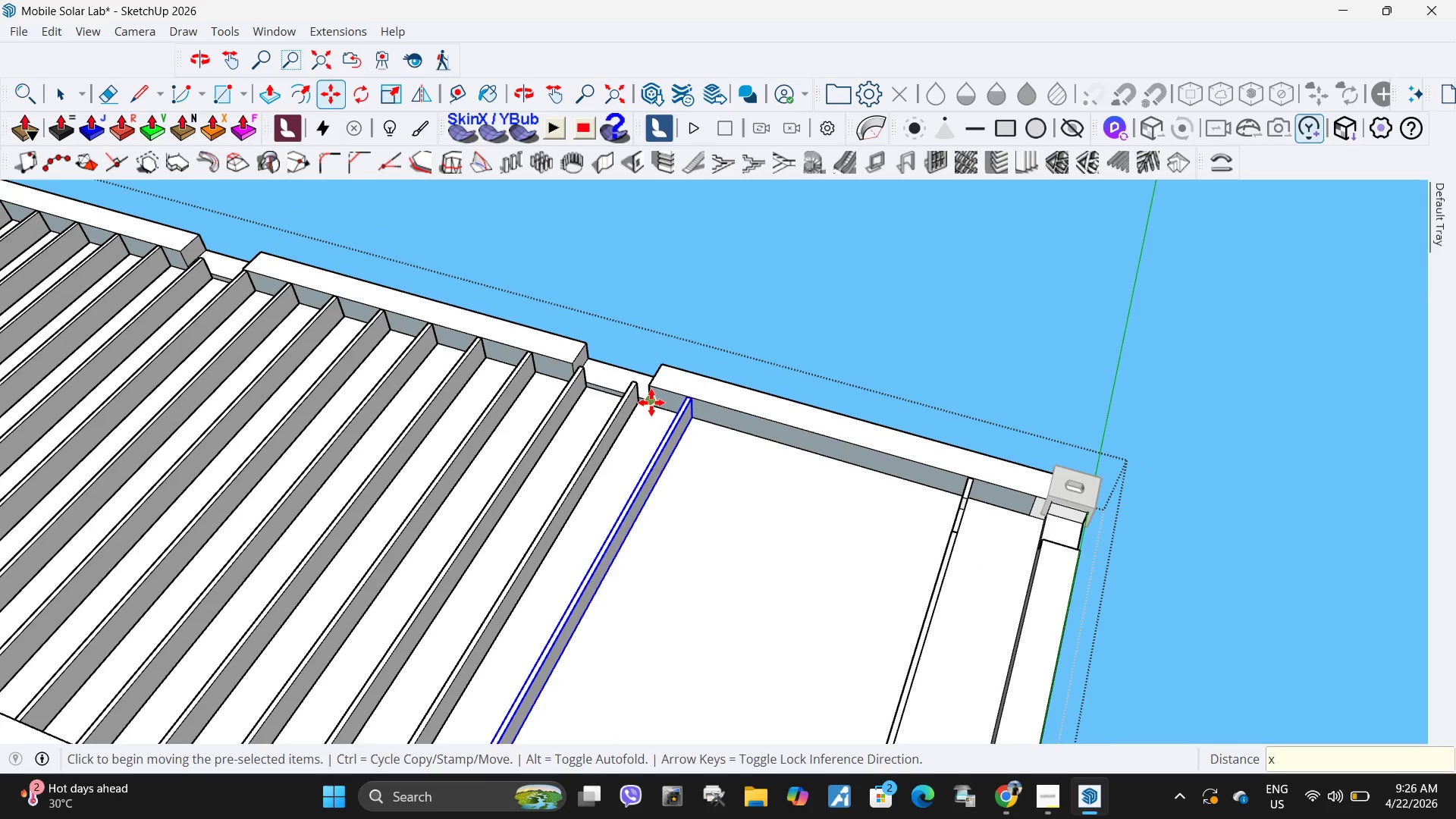 
scroll: coordinate [651, 402], scroll_direction: down, amount: 37.0
 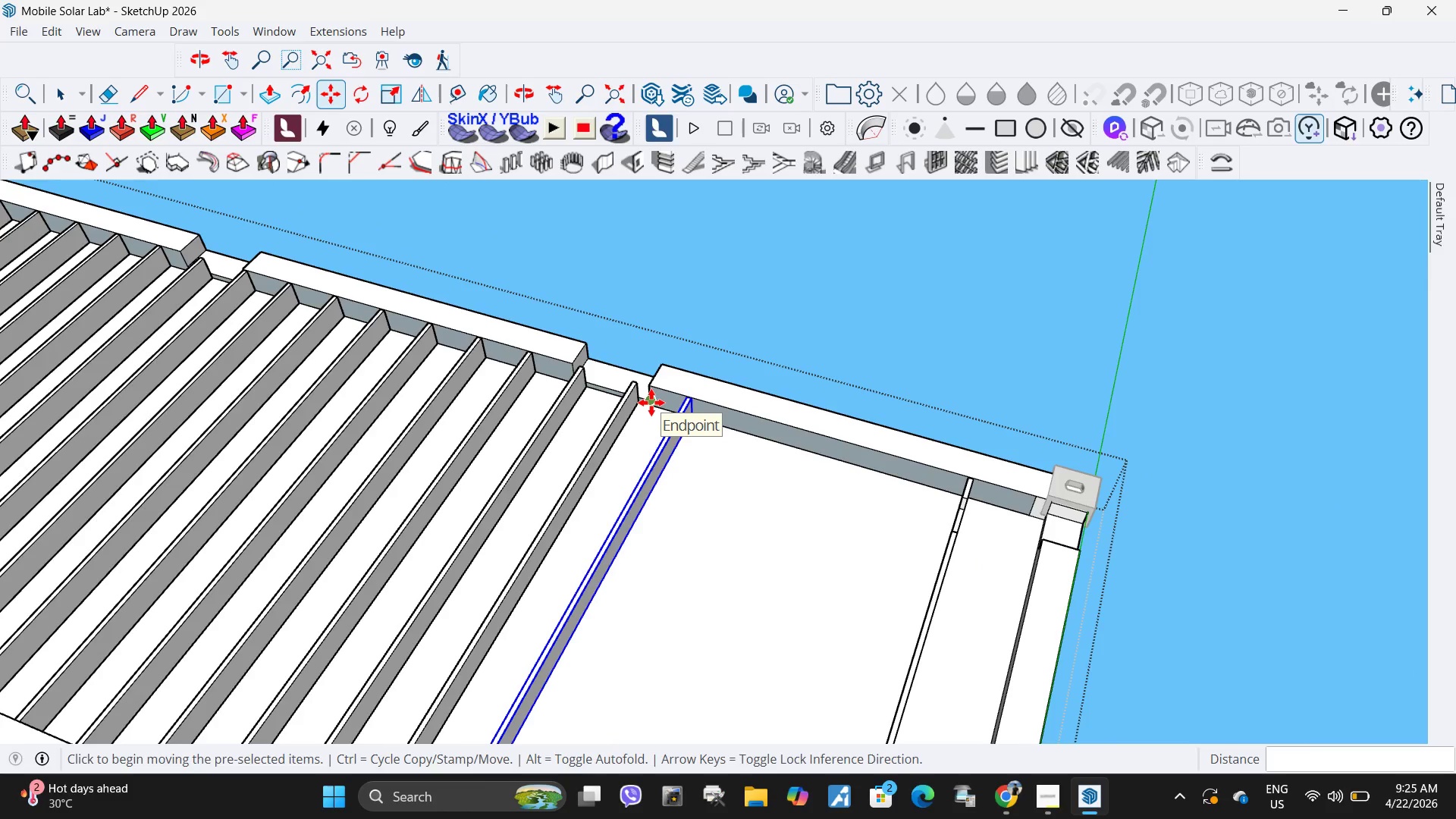 
key(5)
 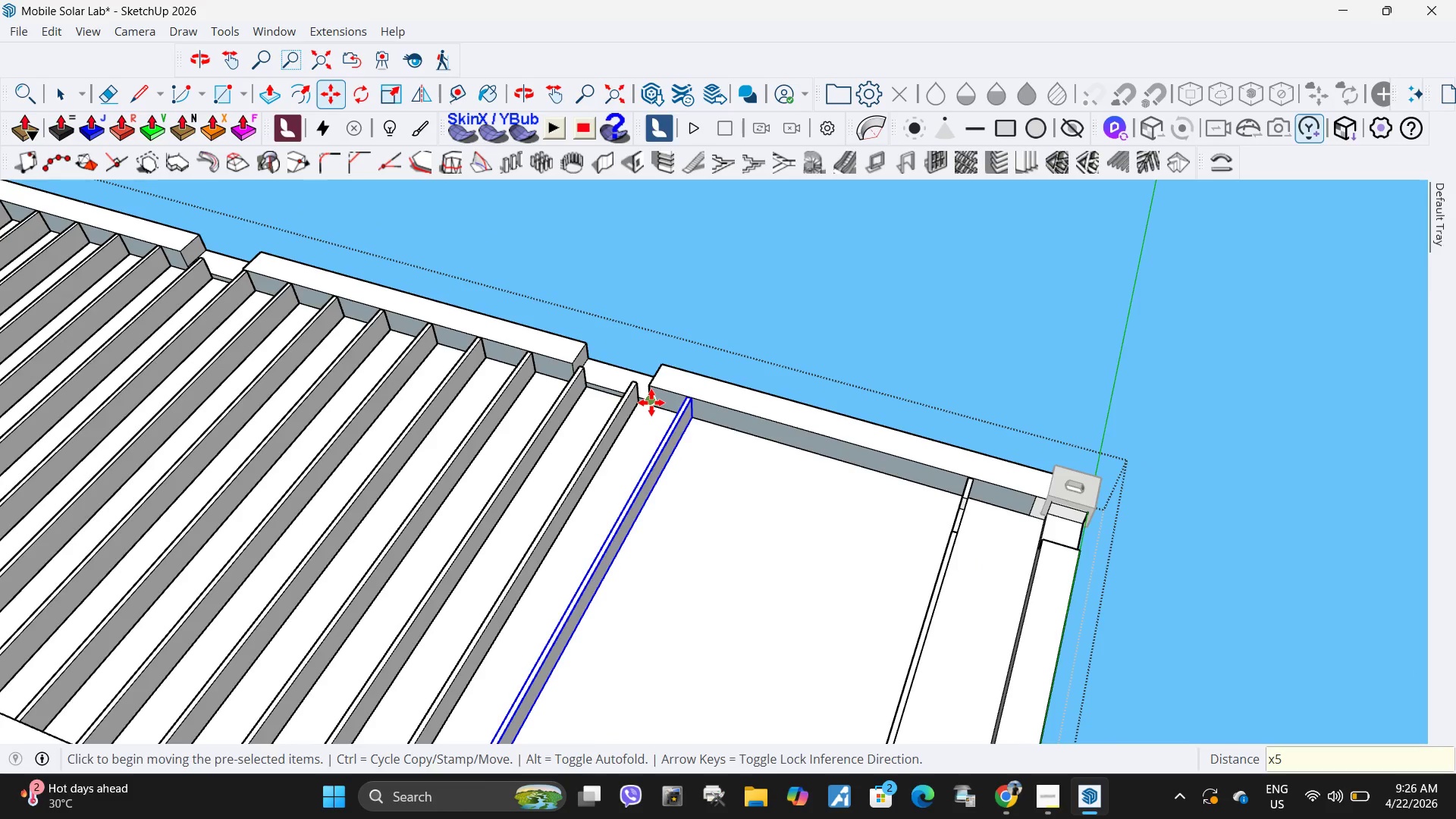 
key(Enter)
 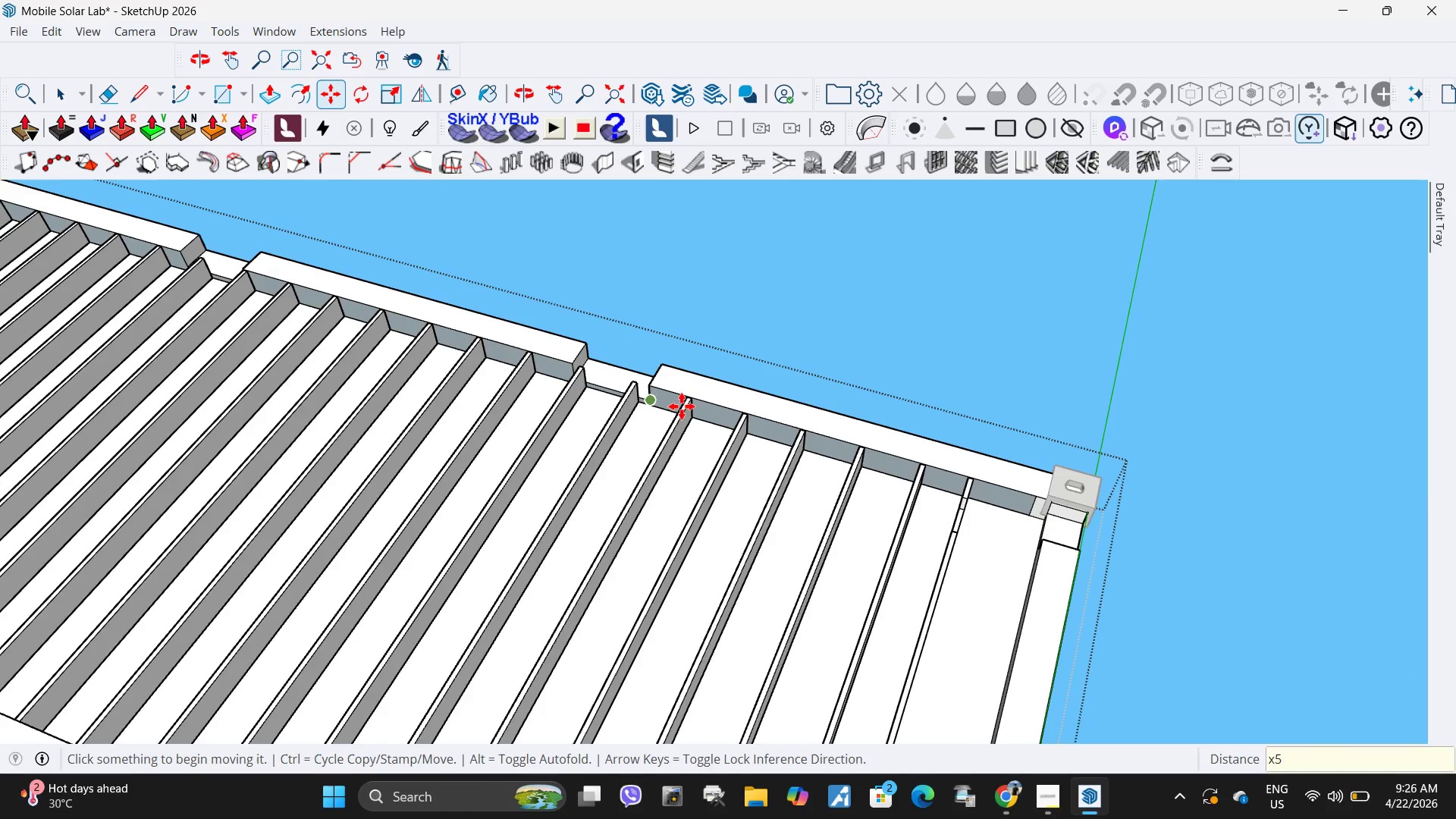 
scroll: coordinate [1095, 507], scroll_direction: down, amount: 12.0
 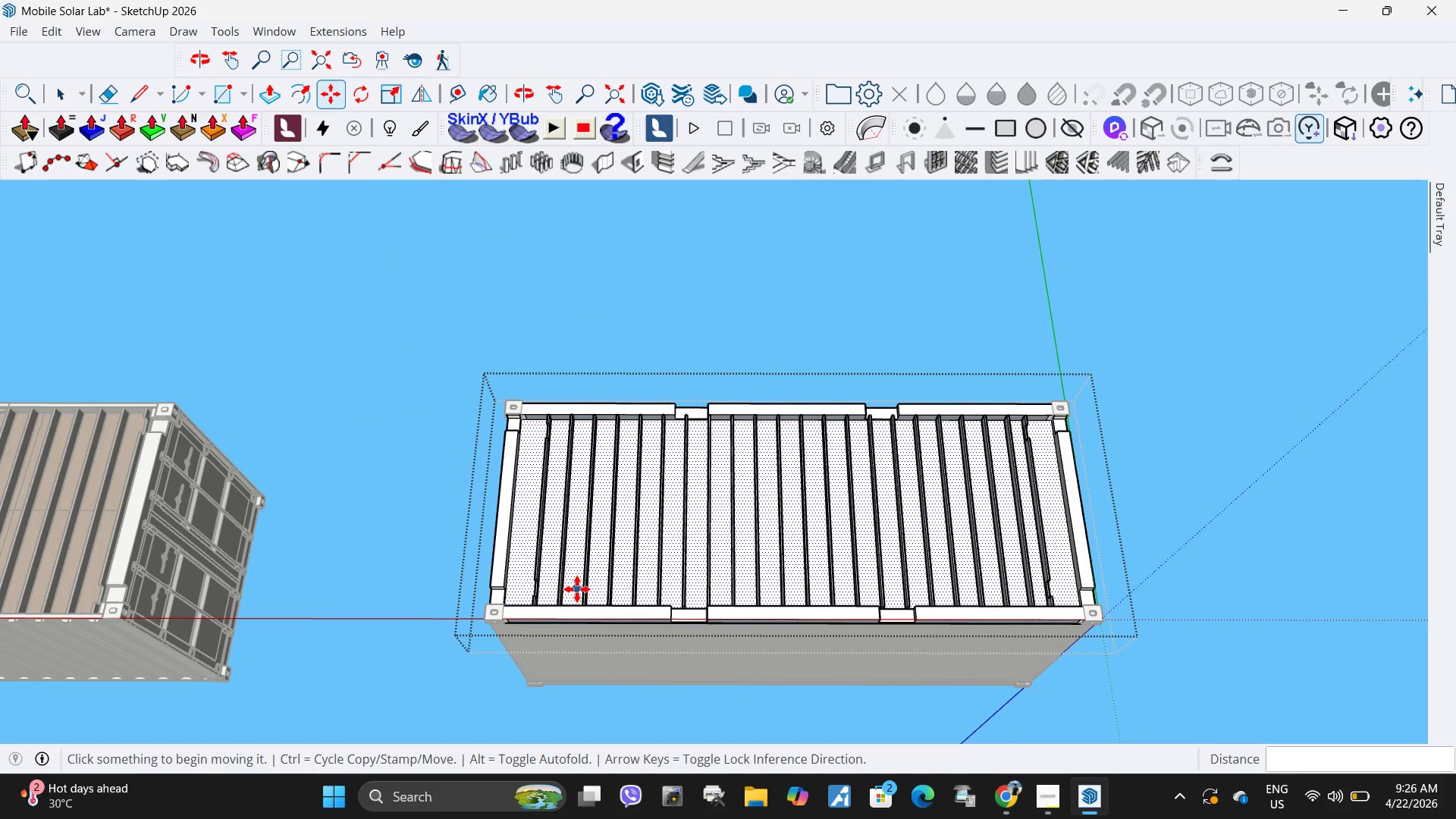 
key(Space)
 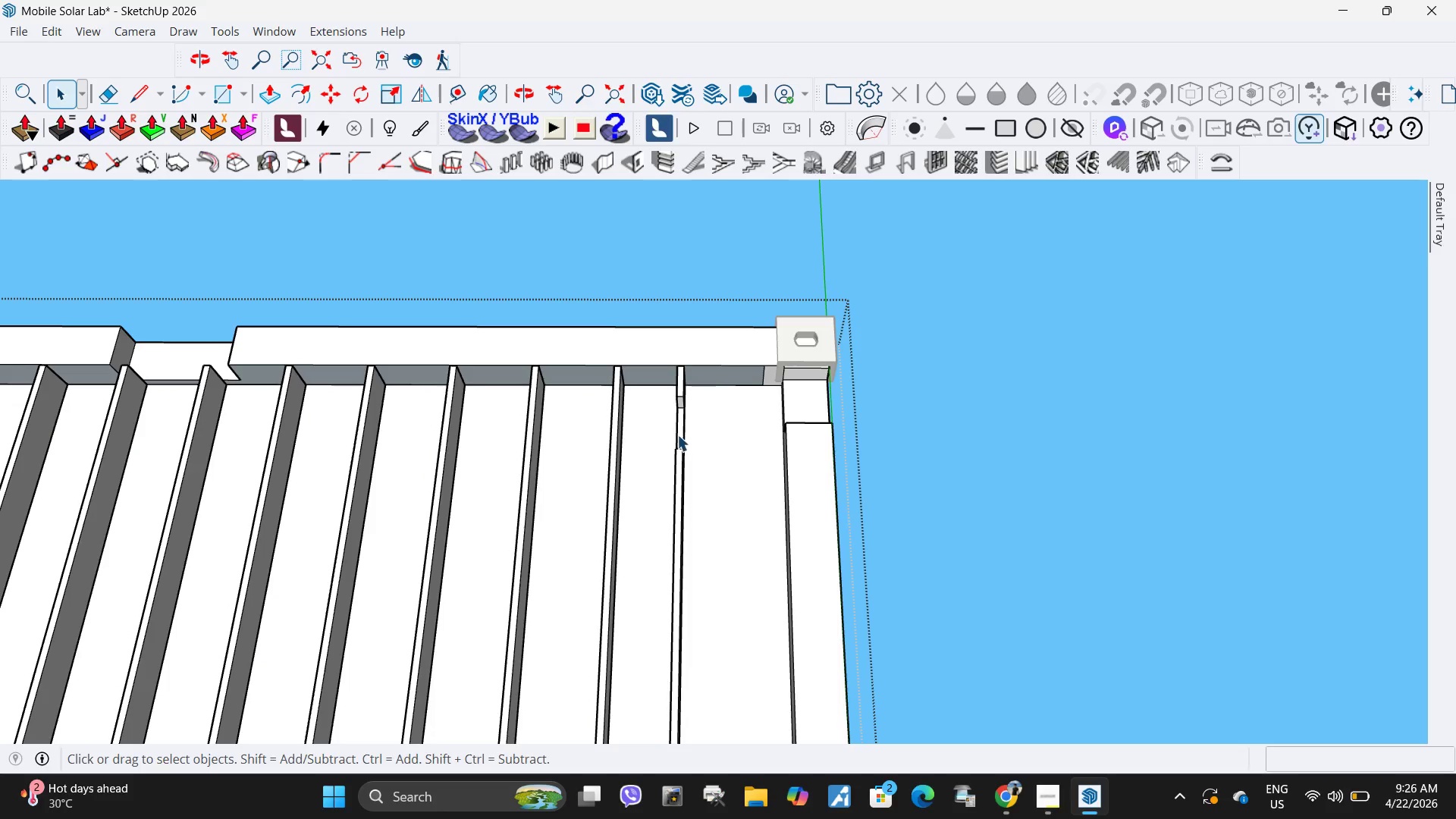 
scroll: coordinate [613, 398], scroll_direction: up, amount: 13.0
 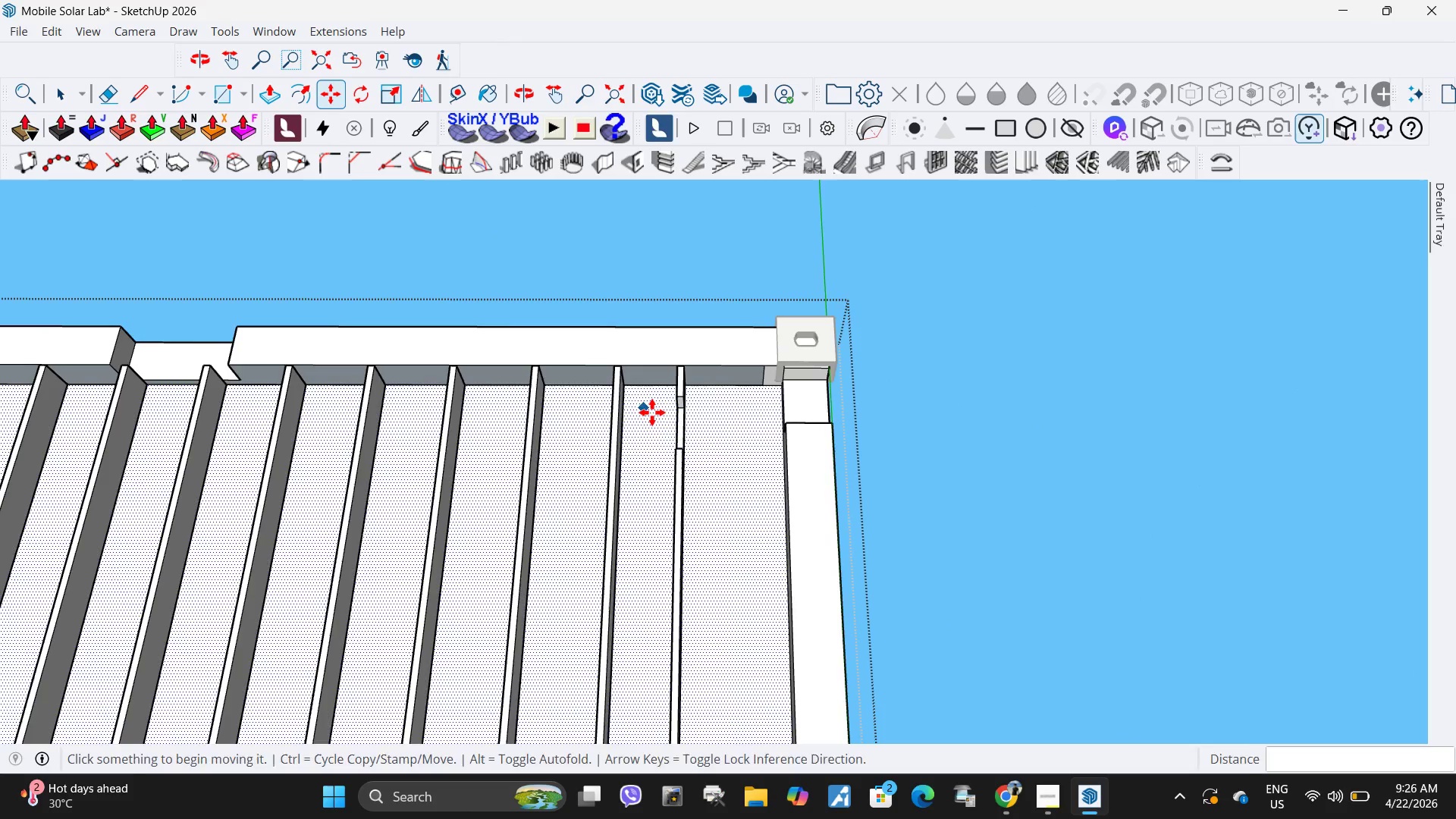 
key(M)
 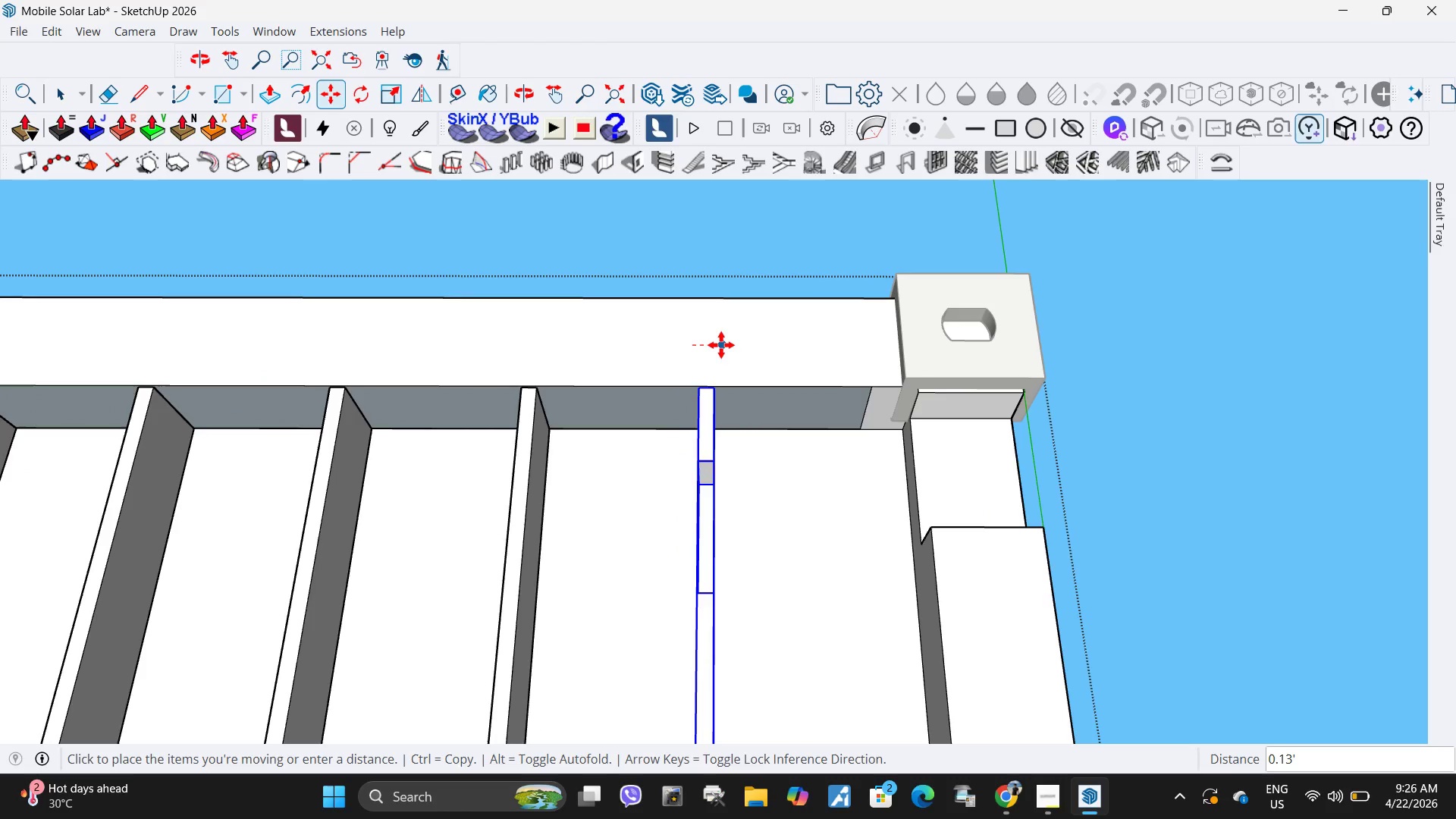 
scroll: coordinate [678, 327], scroll_direction: up, amount: 9.0
 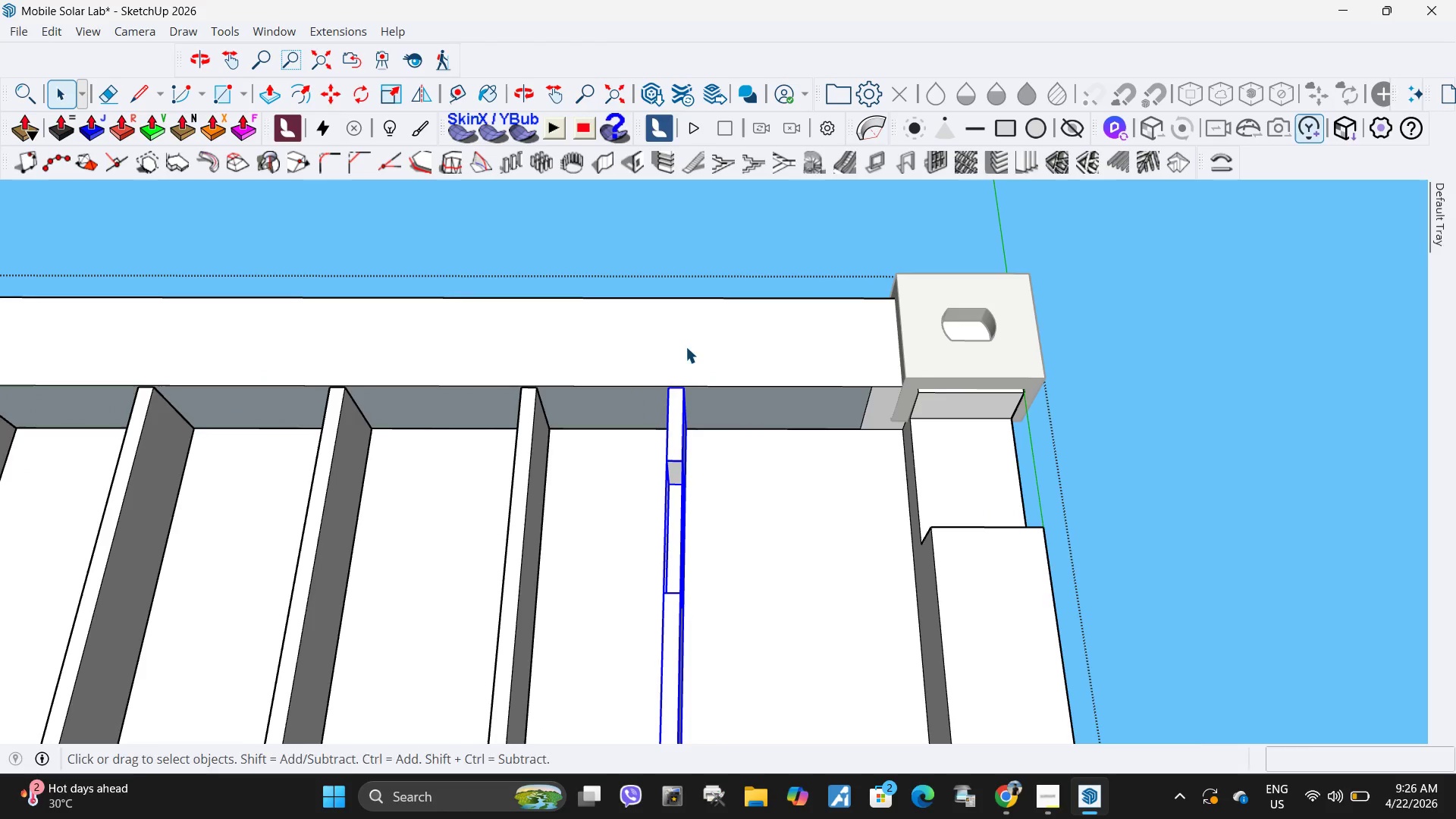 
left_click([721, 345])
 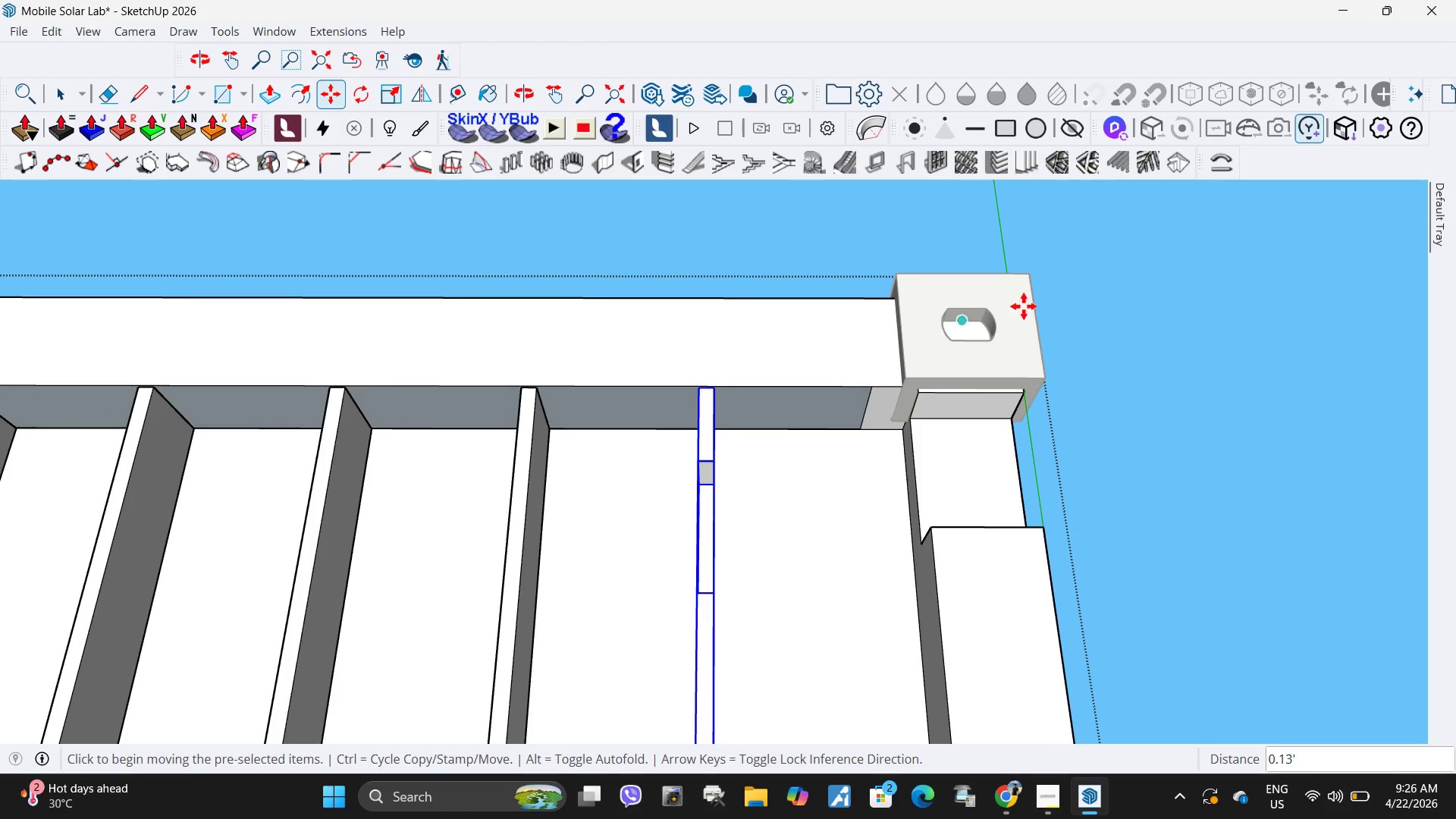 
left_click([790, 322])
 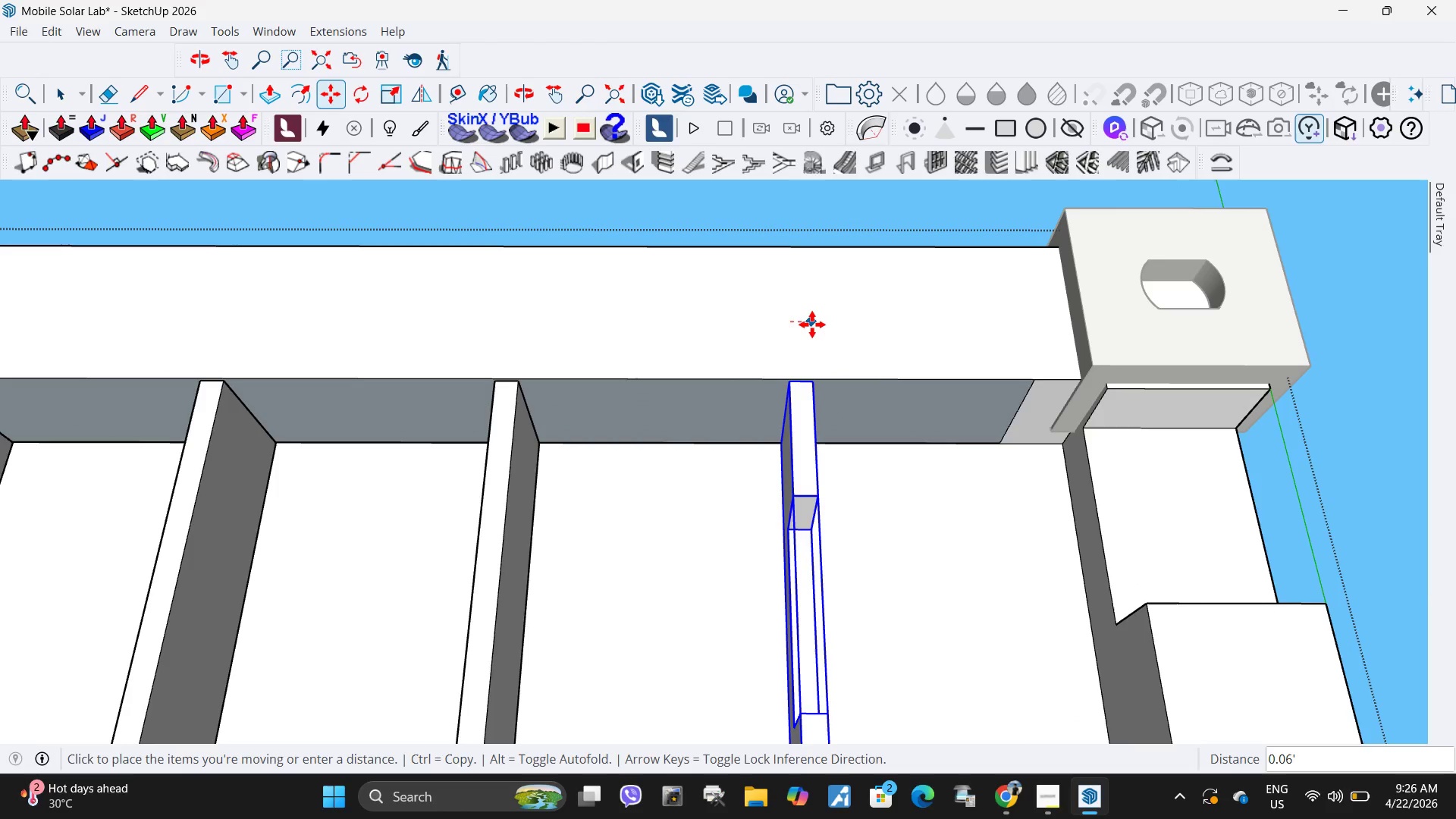 
scroll: coordinate [806, 322], scroll_direction: down, amount: 2.0
 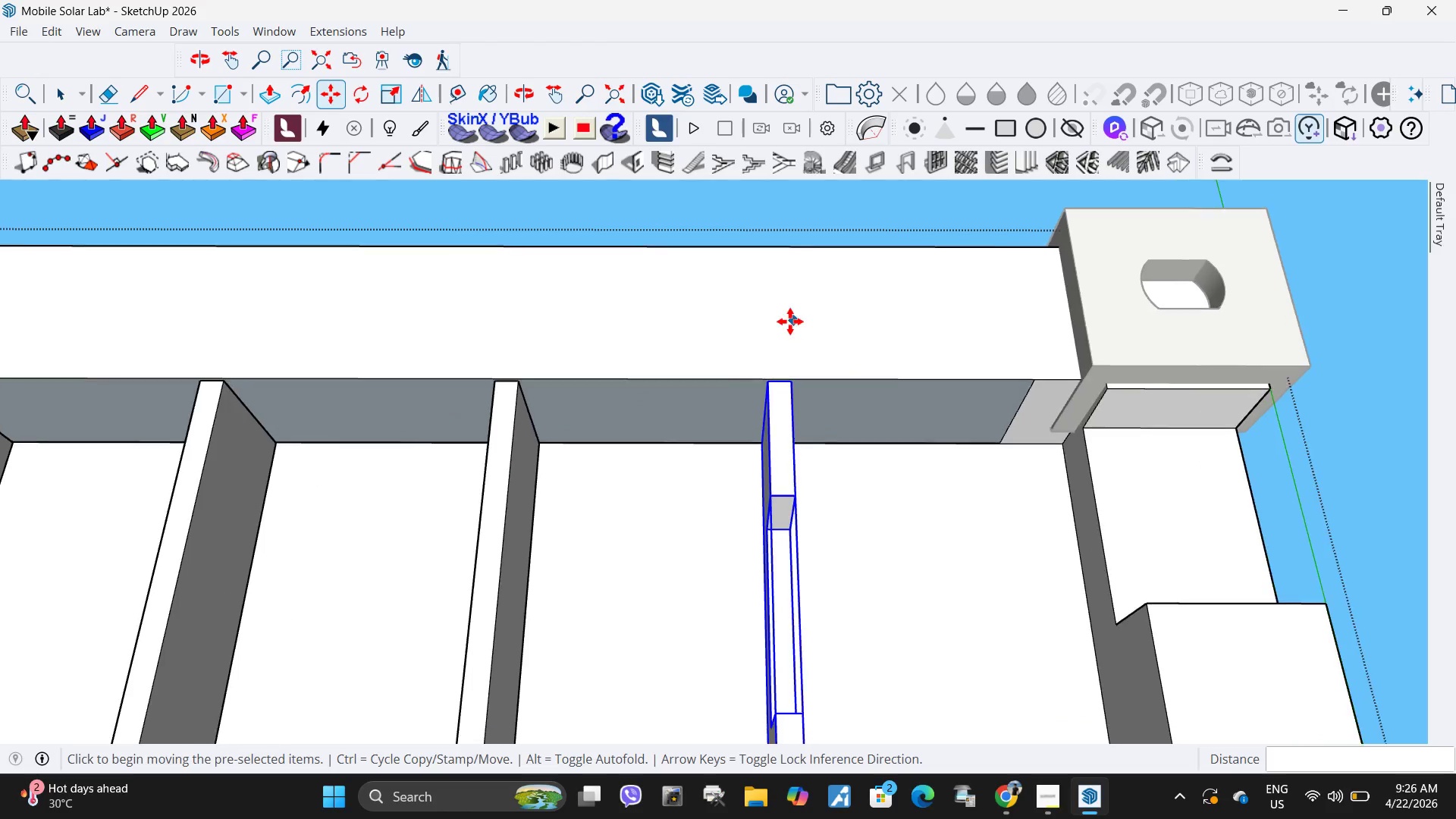 
double_click([812, 325])
 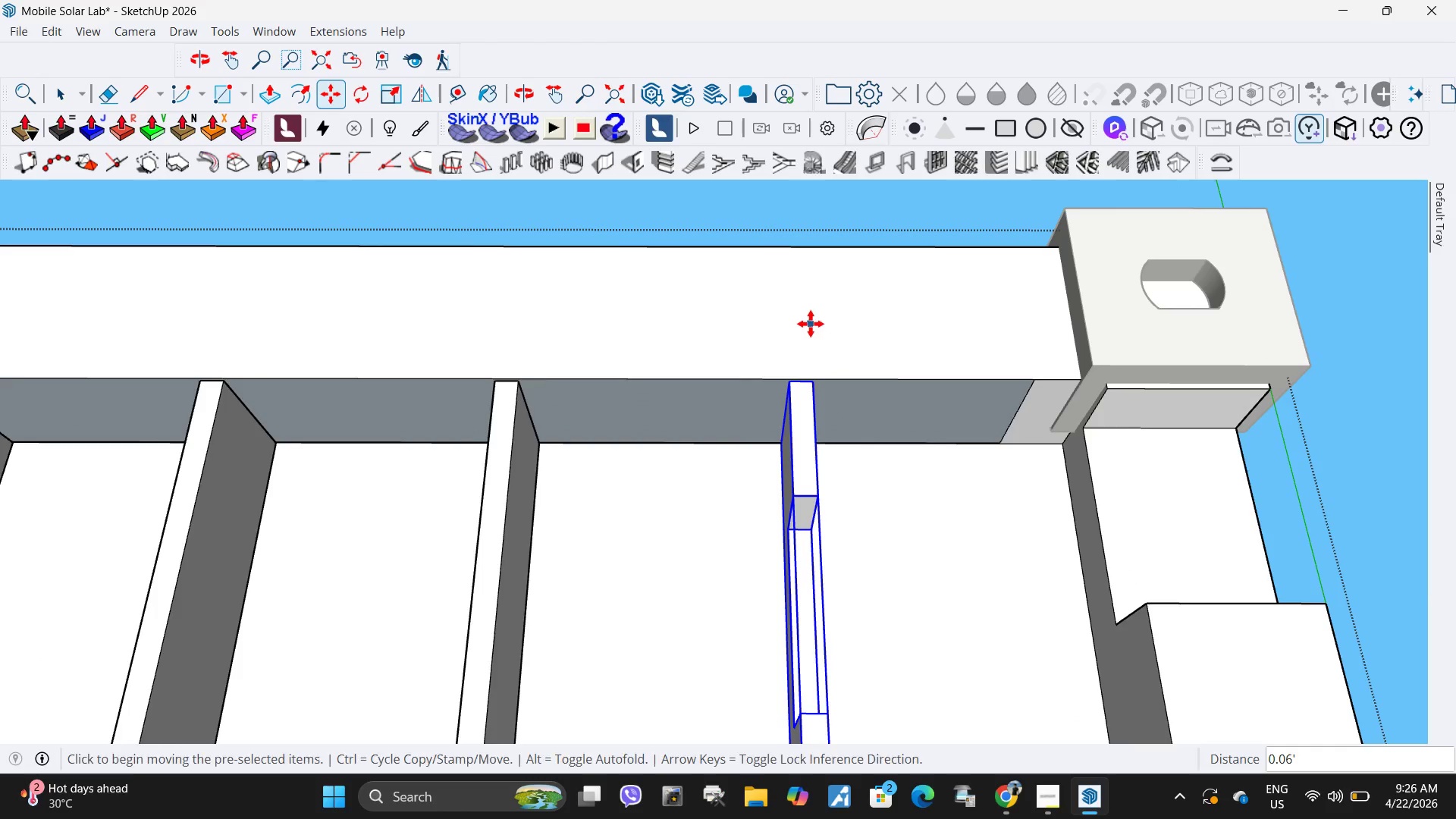 
scroll: coordinate [835, 343], scroll_direction: up, amount: 1.0
 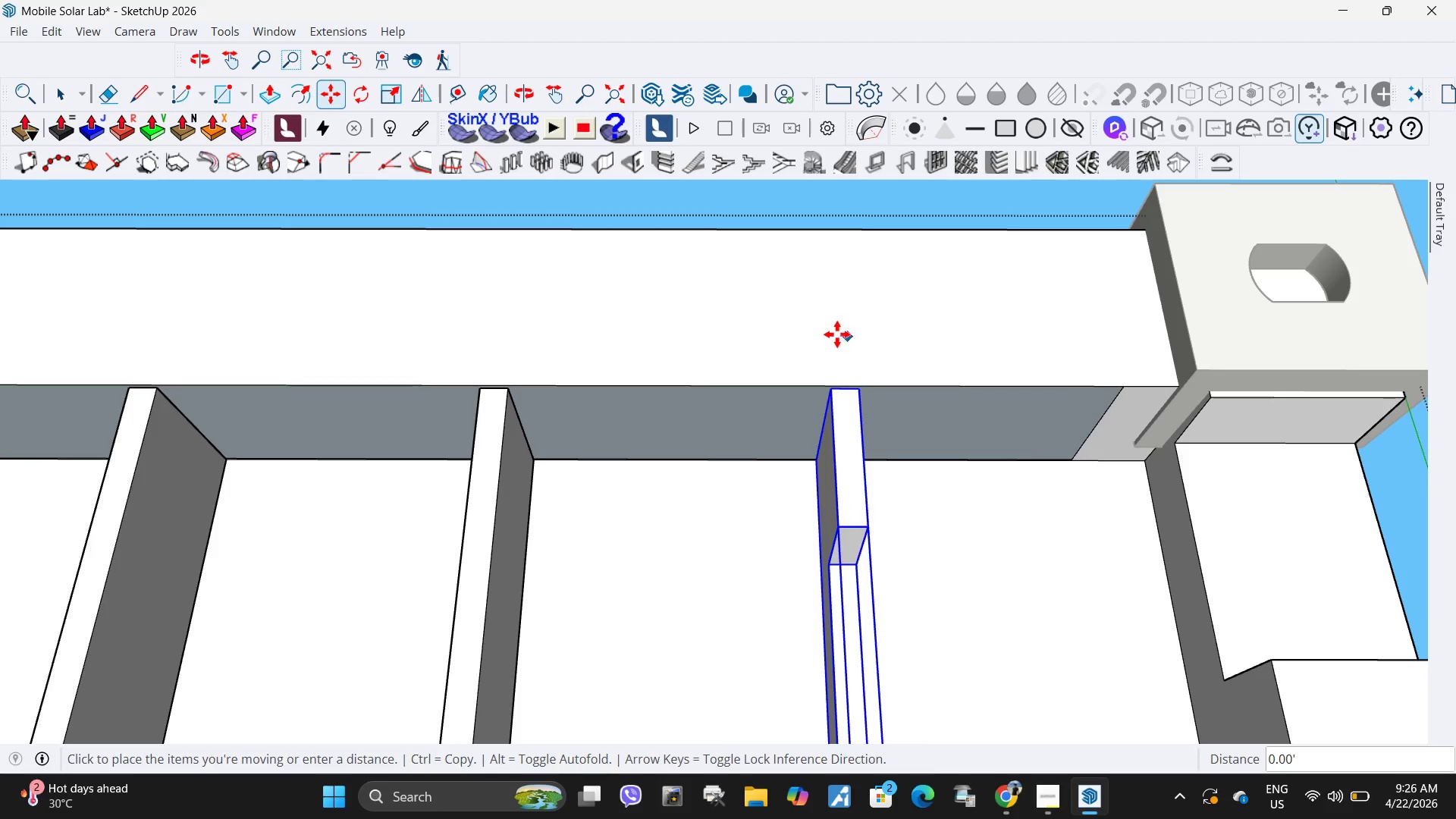 
left_click([836, 334])
 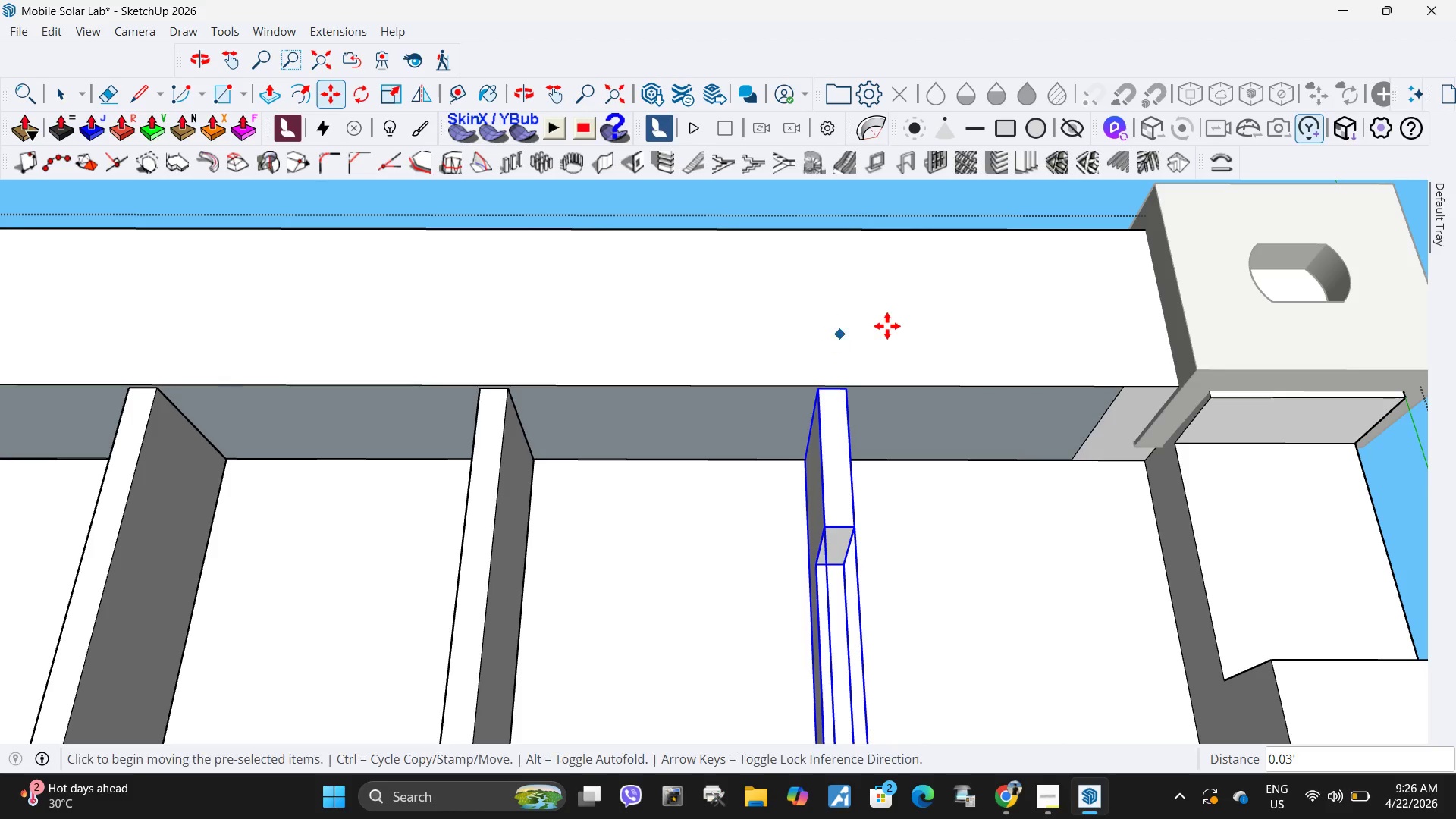 
key(Space)
 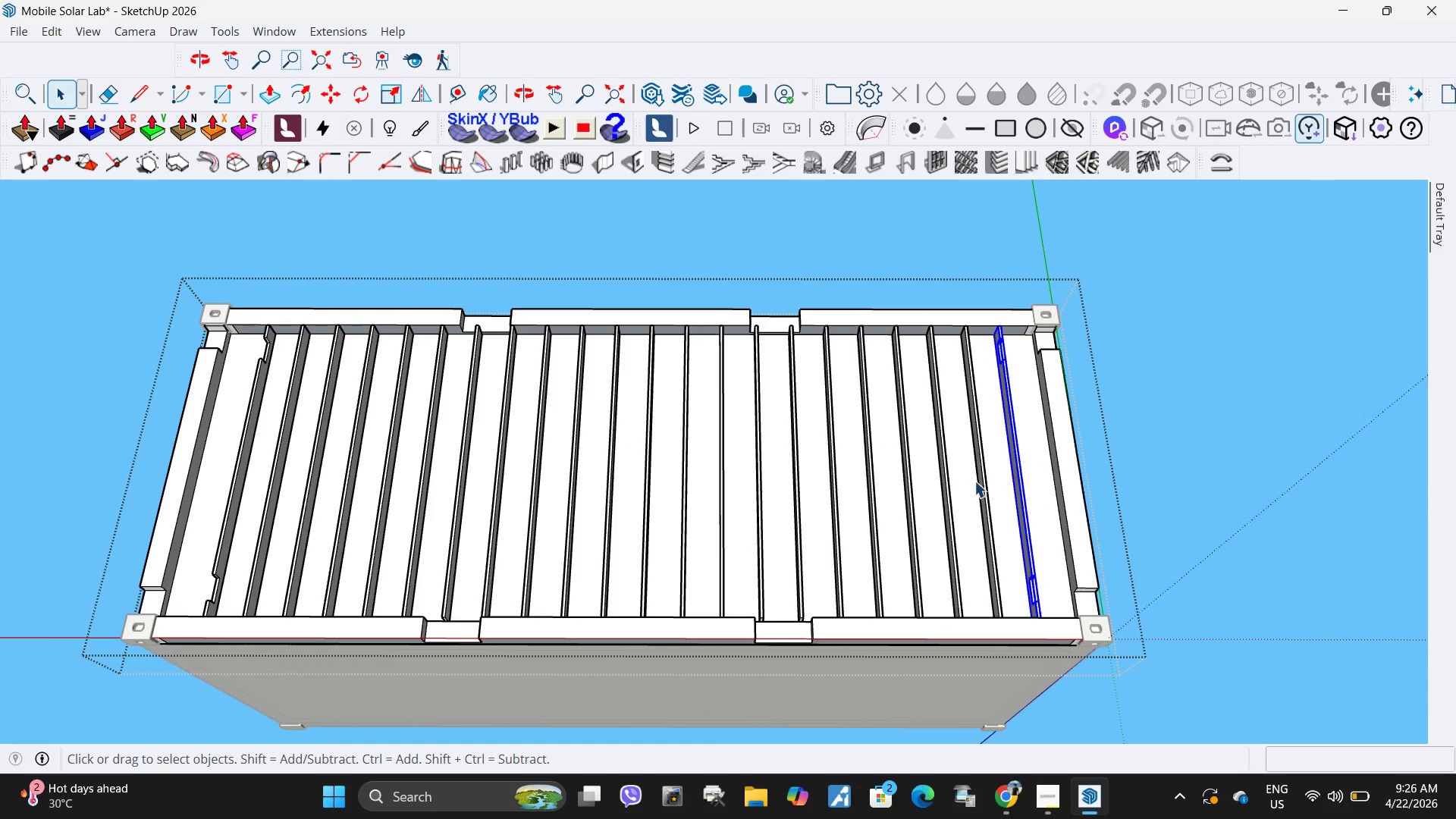 
scroll: coordinate [883, 438], scroll_direction: down, amount: 27.0
 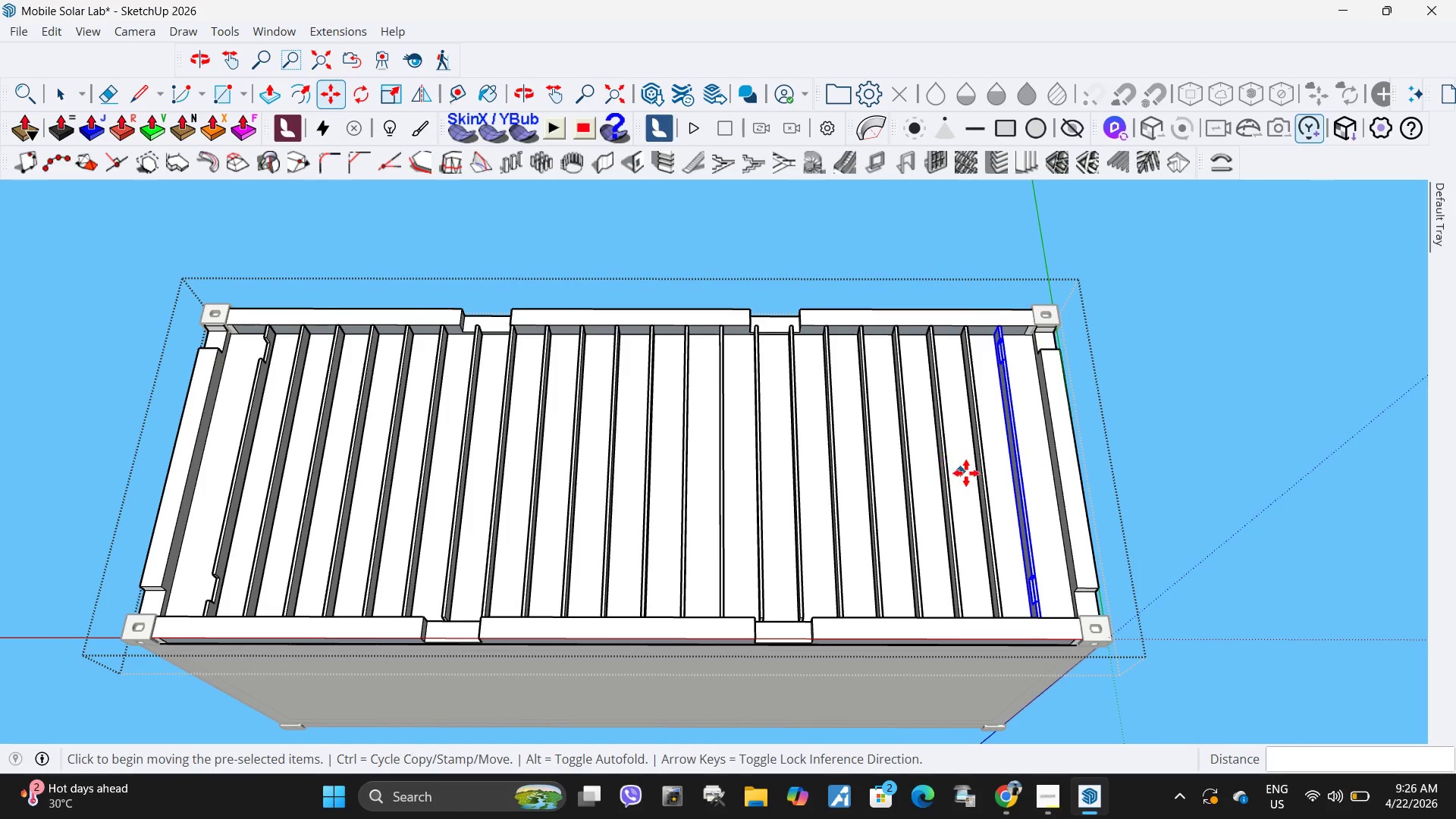 
hold_key(key=ControlLeft, duration=0.48)
 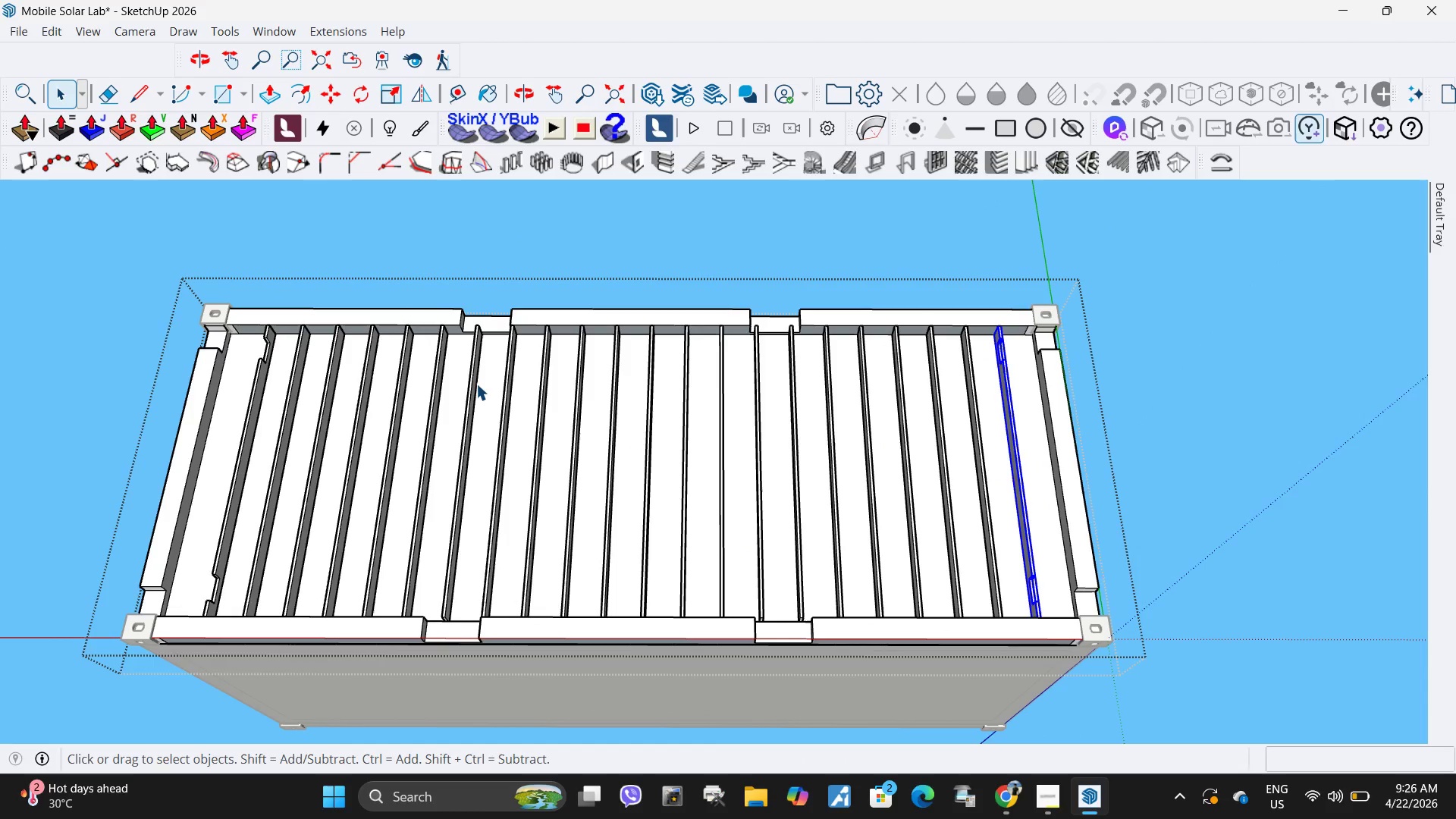 
left_click([475, 383])
 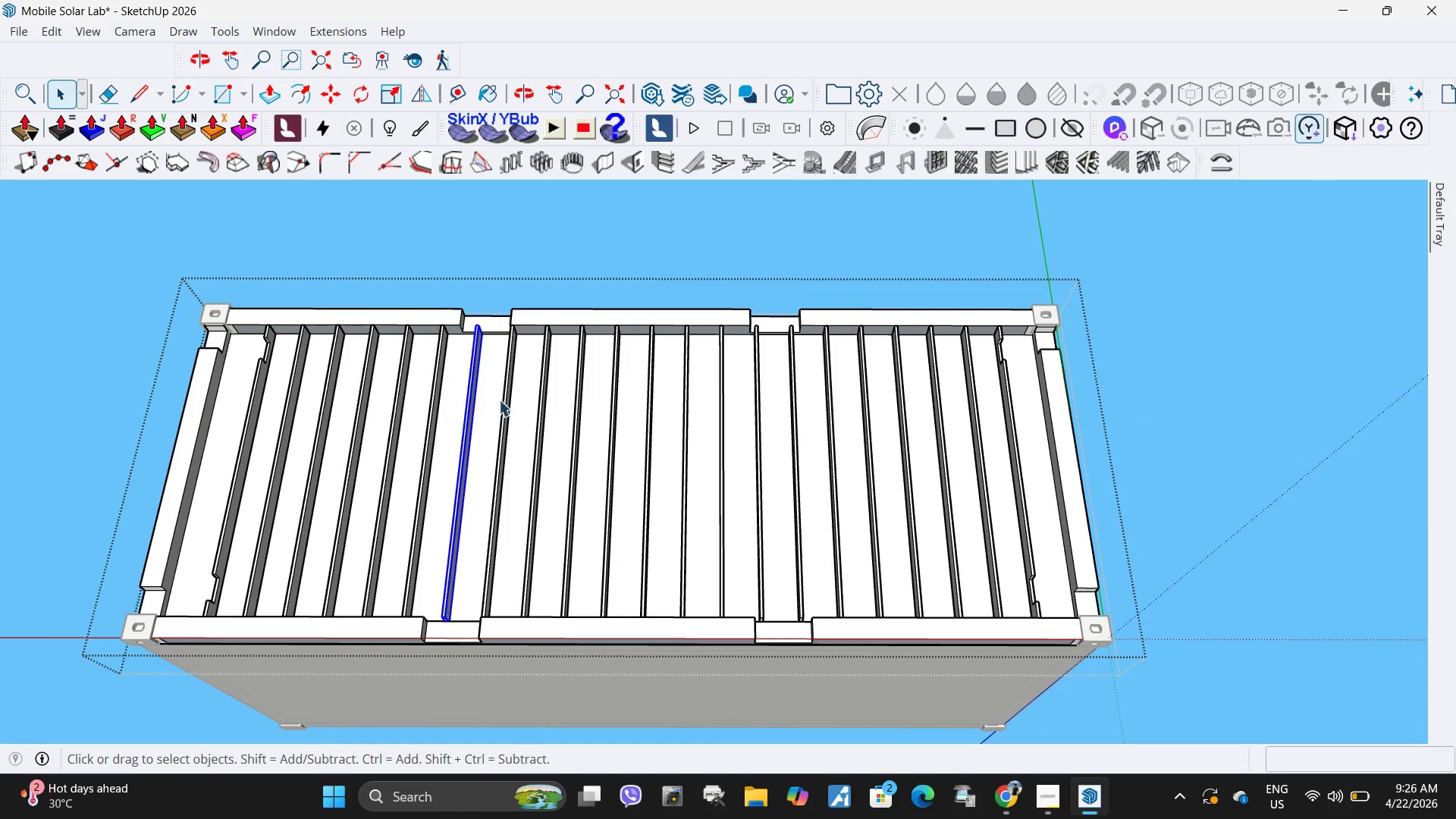 
key(Delete)
 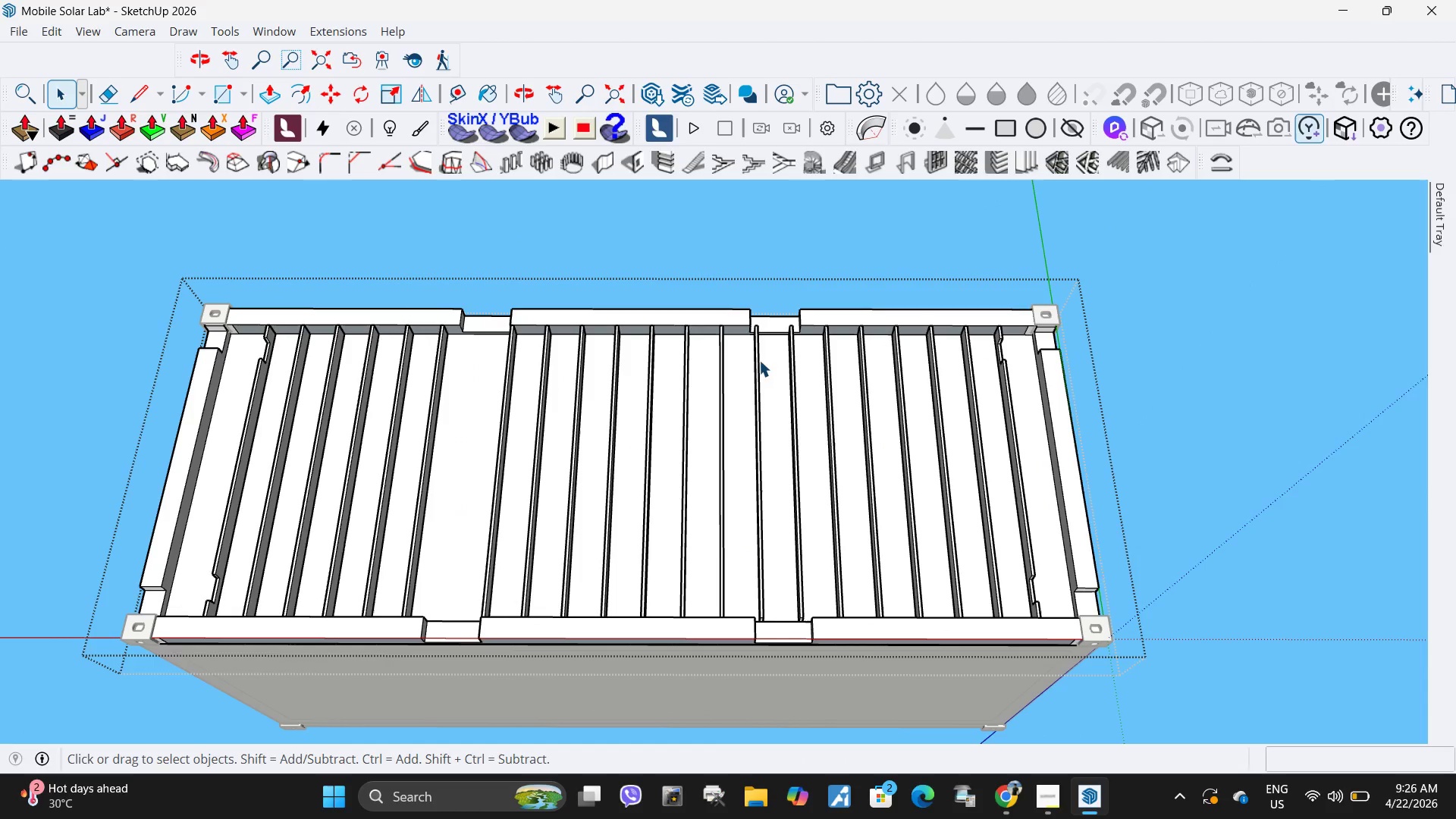 
left_click([756, 362])
 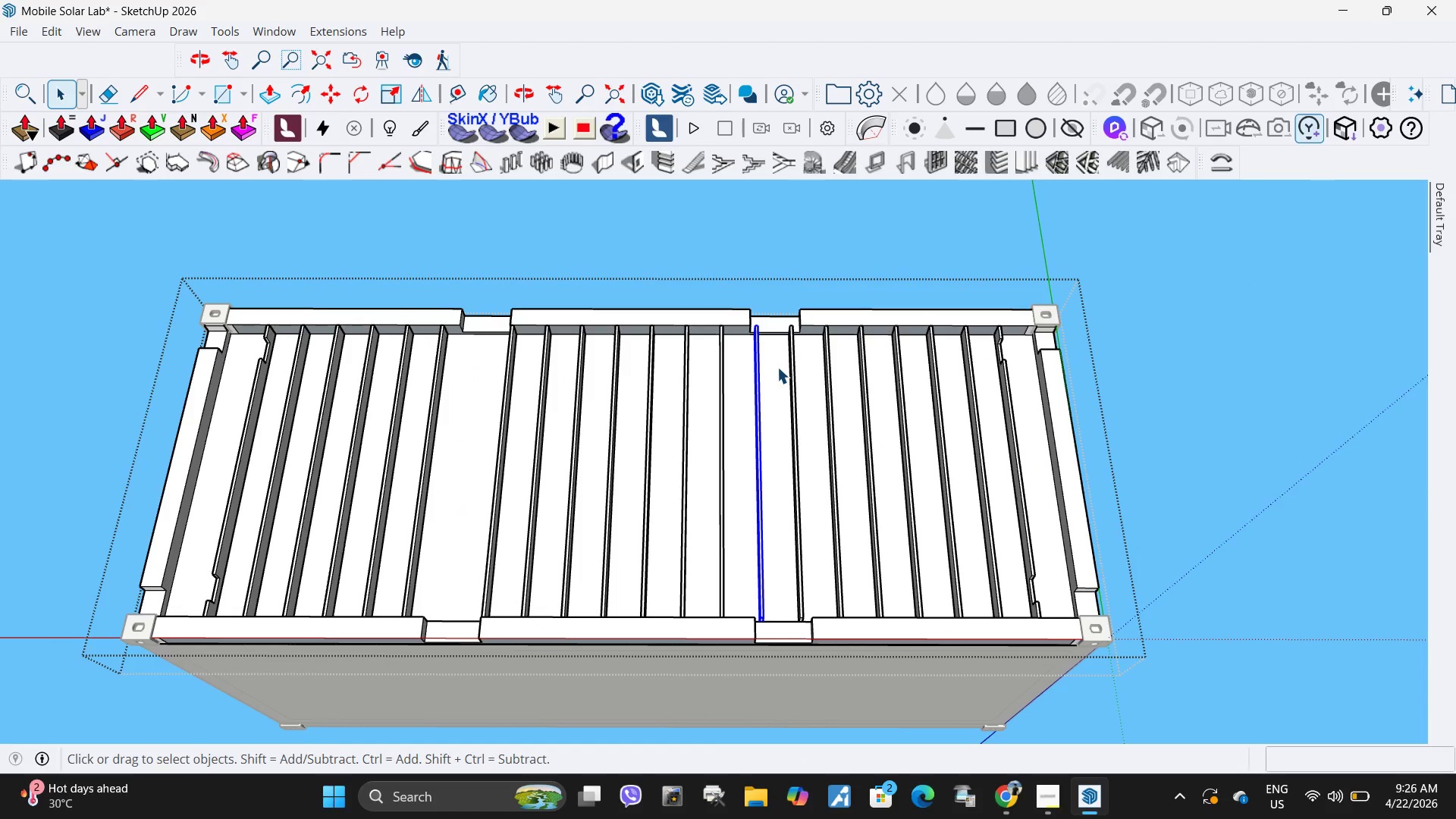 
key(Delete)
 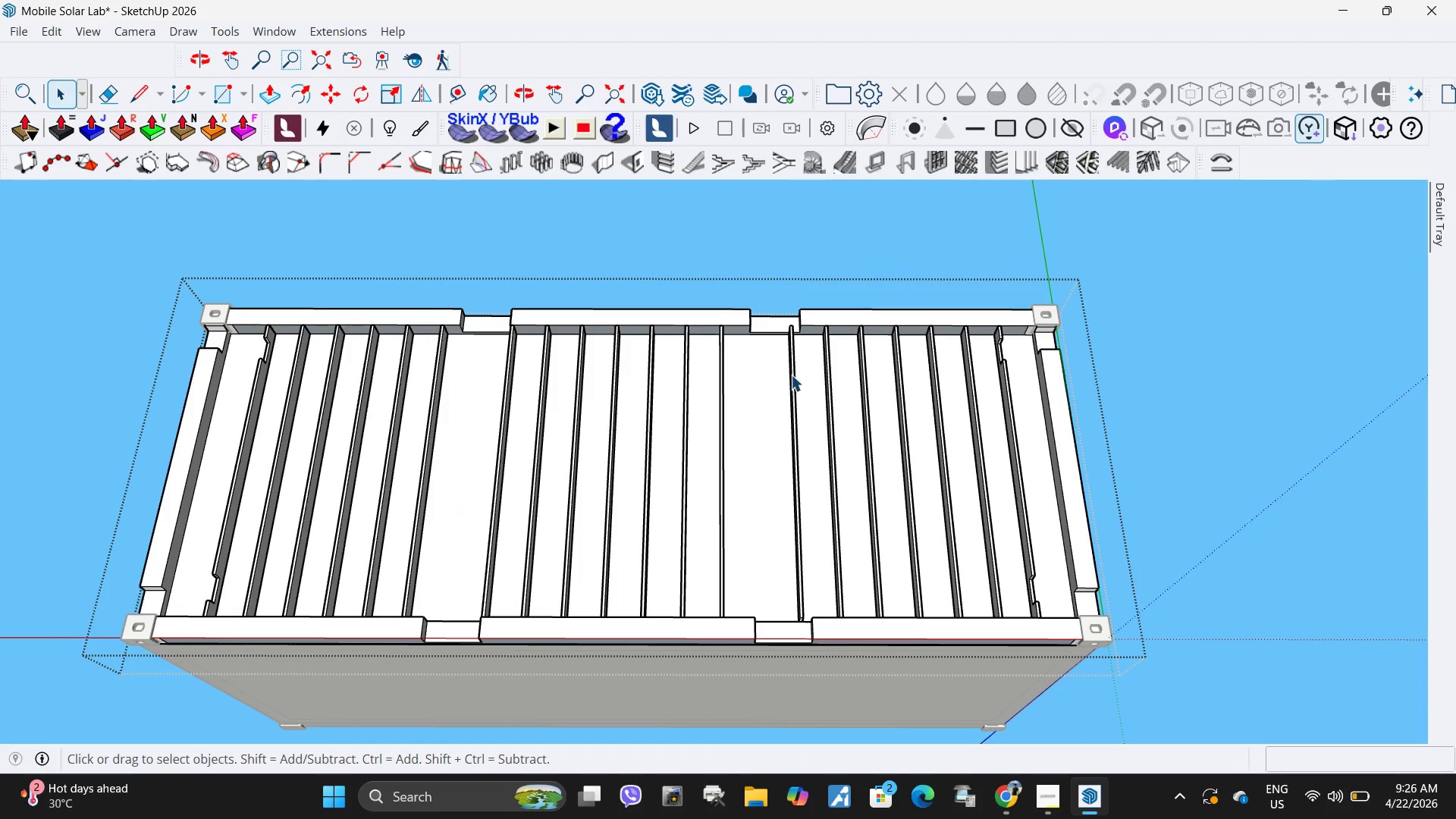 
left_click([791, 375])
 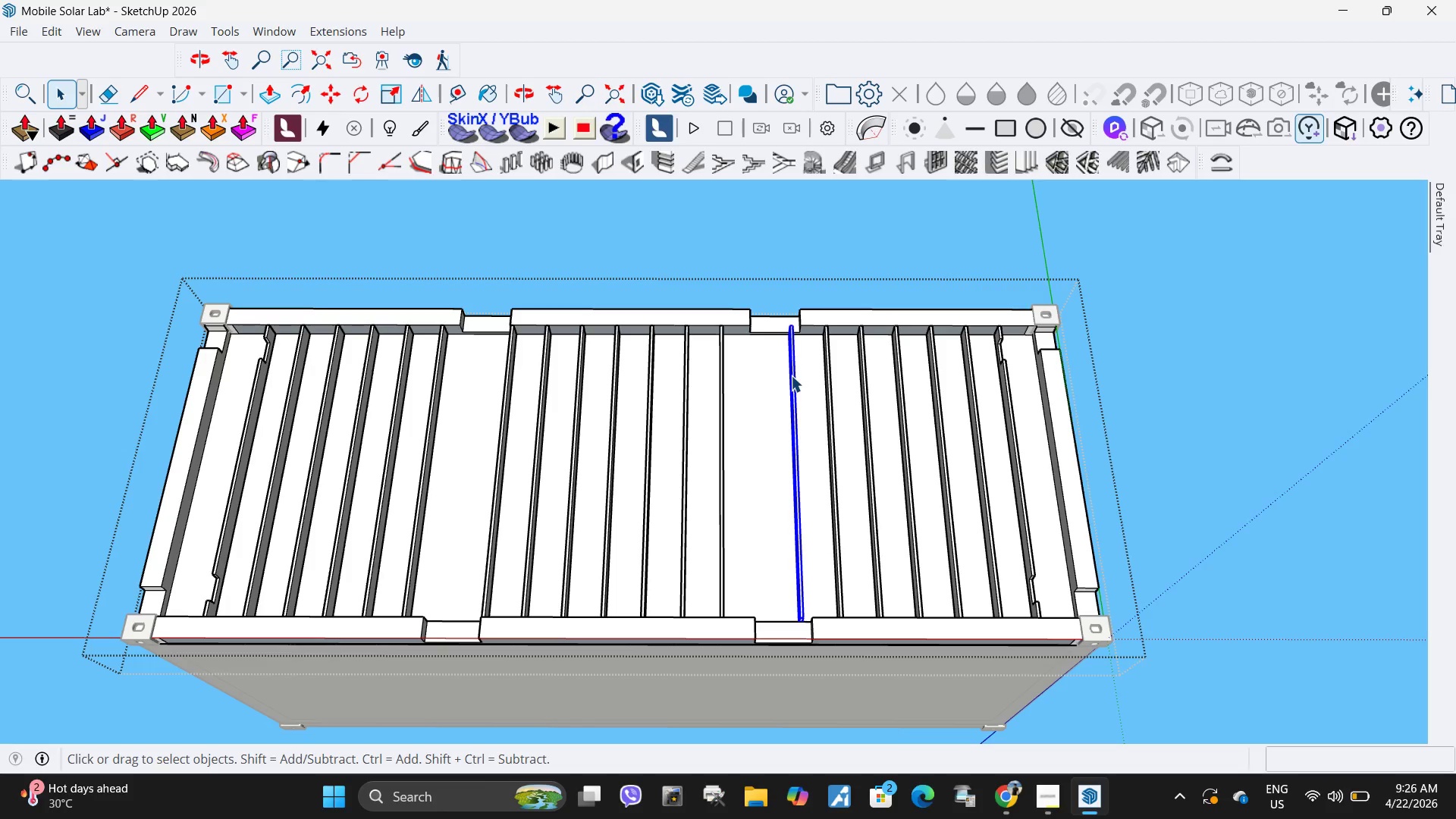 
key(Delete)
 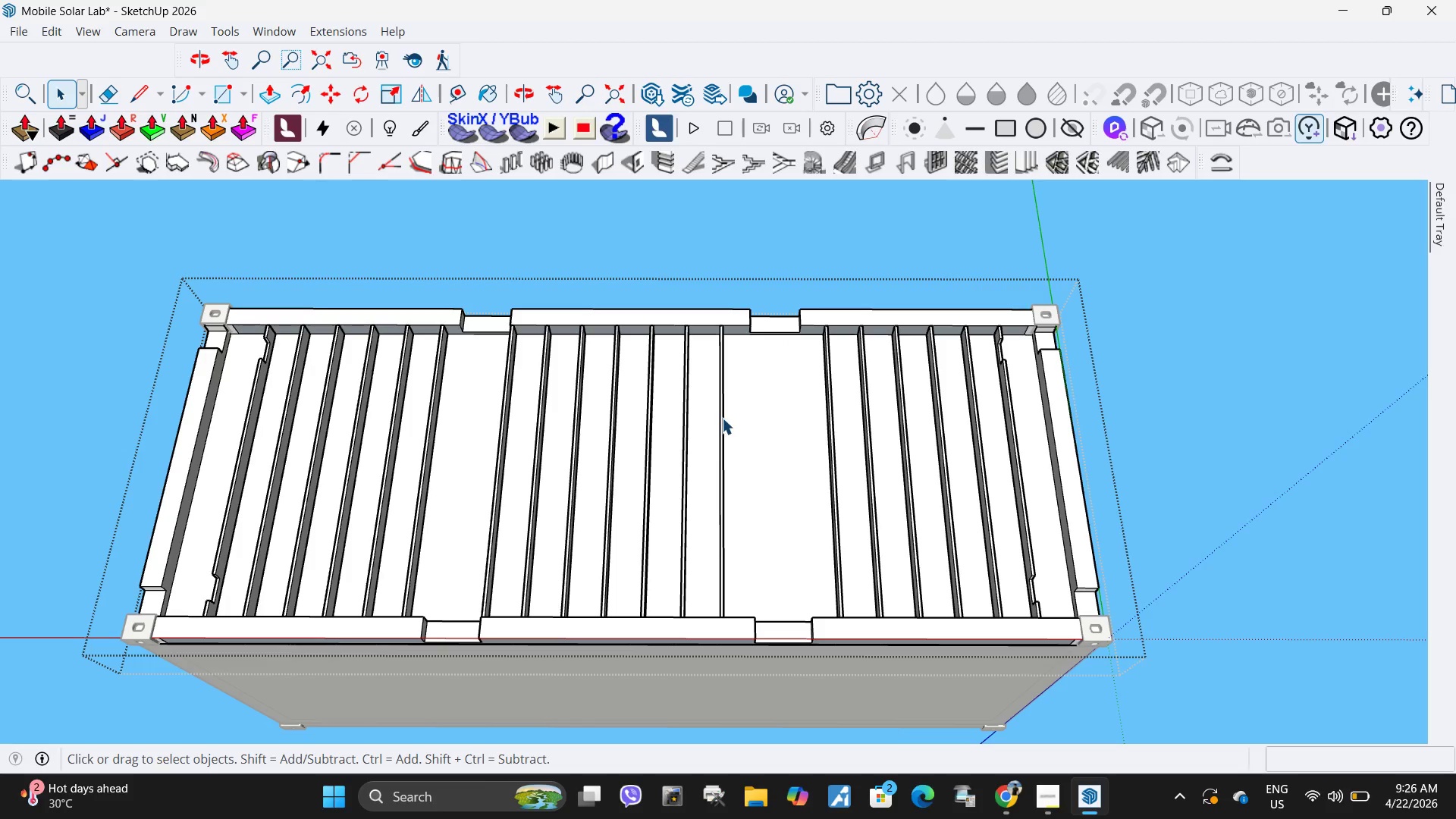 
left_click([722, 418])
 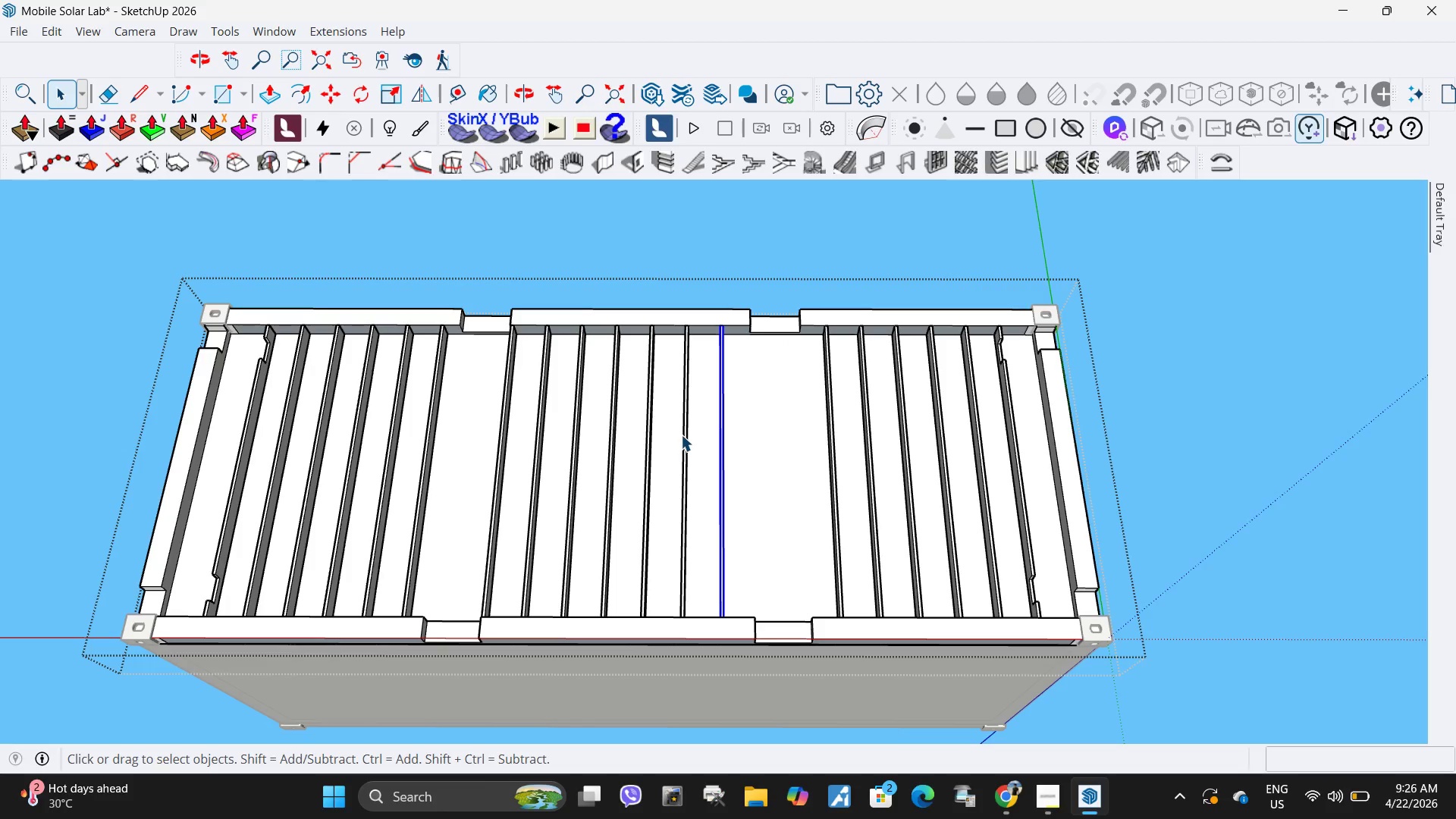 
hold_key(key=ControlLeft, duration=1.51)
left_click([689, 436])
 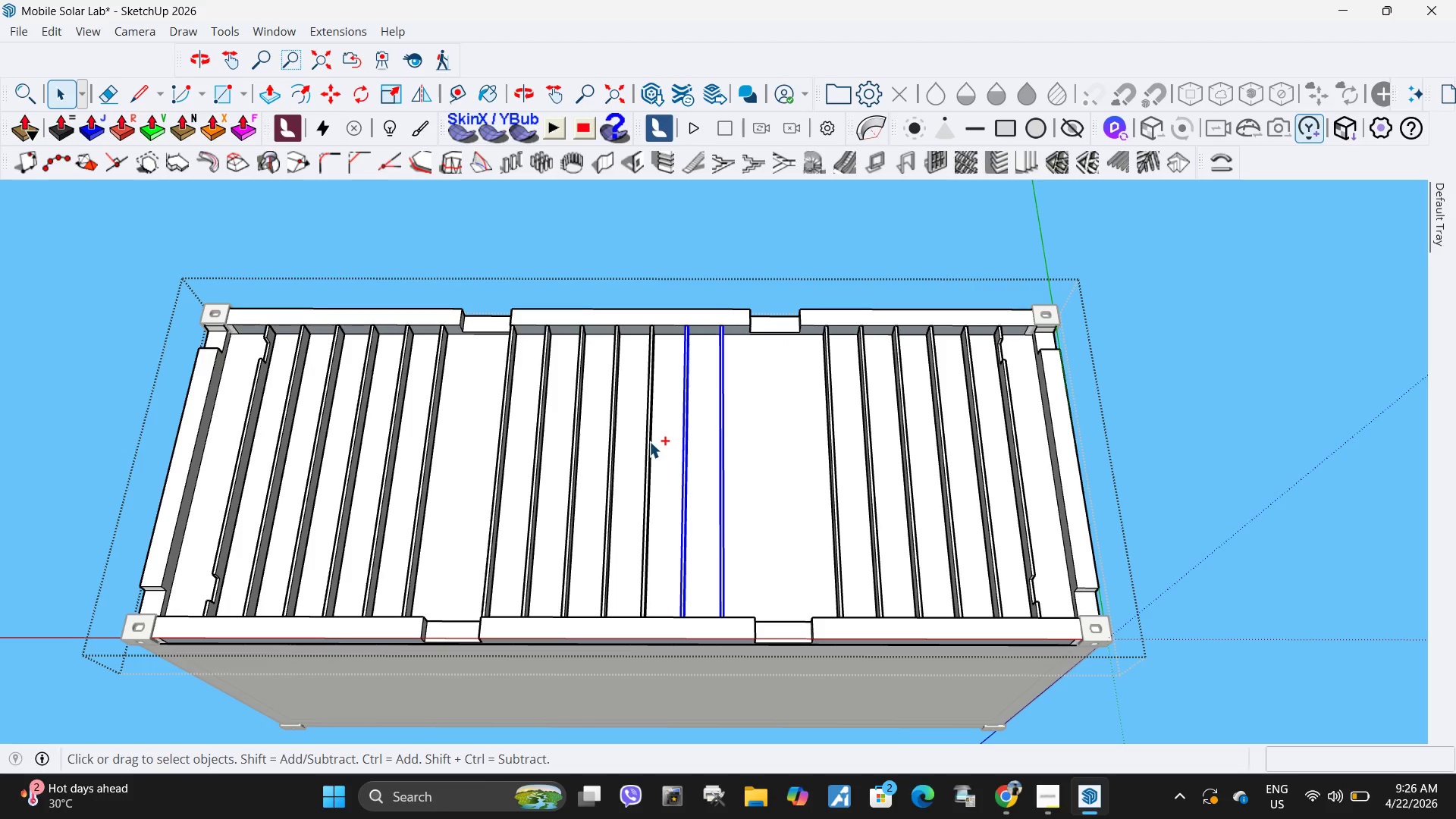 
left_click([649, 441])
 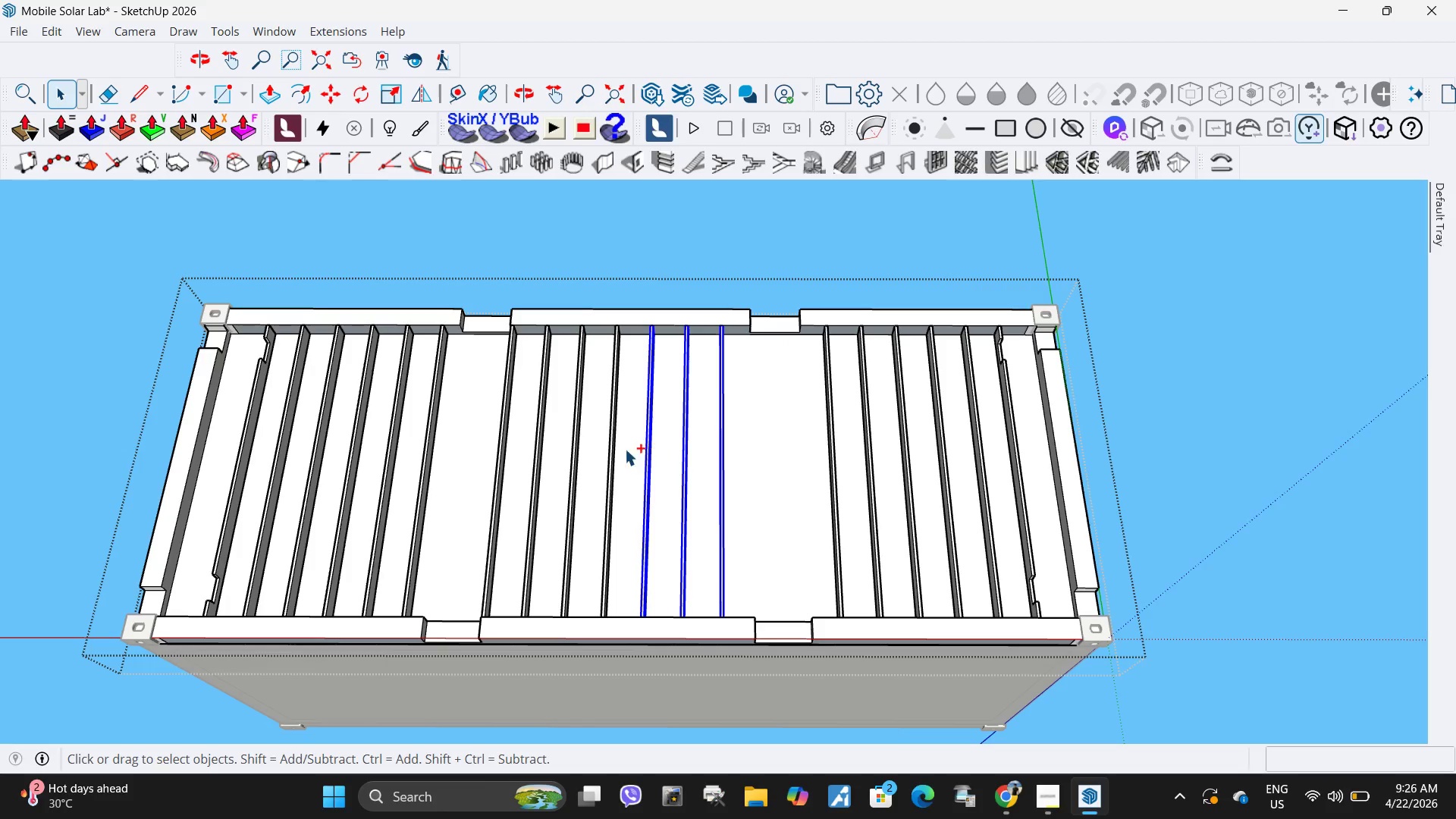 
hold_key(key=ControlLeft, duration=1.5)
left_click([613, 451])
 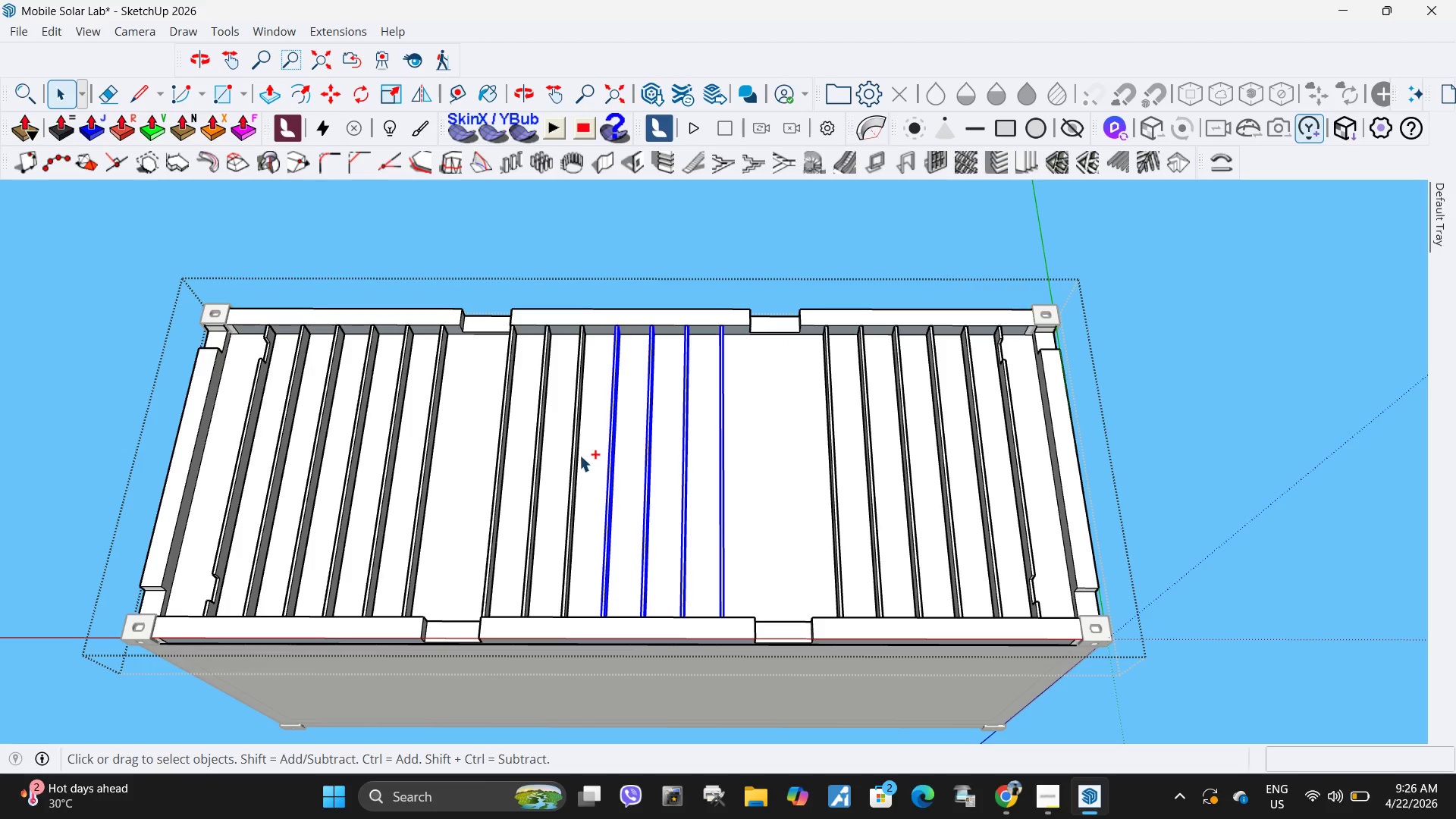 
left_click([579, 455])
 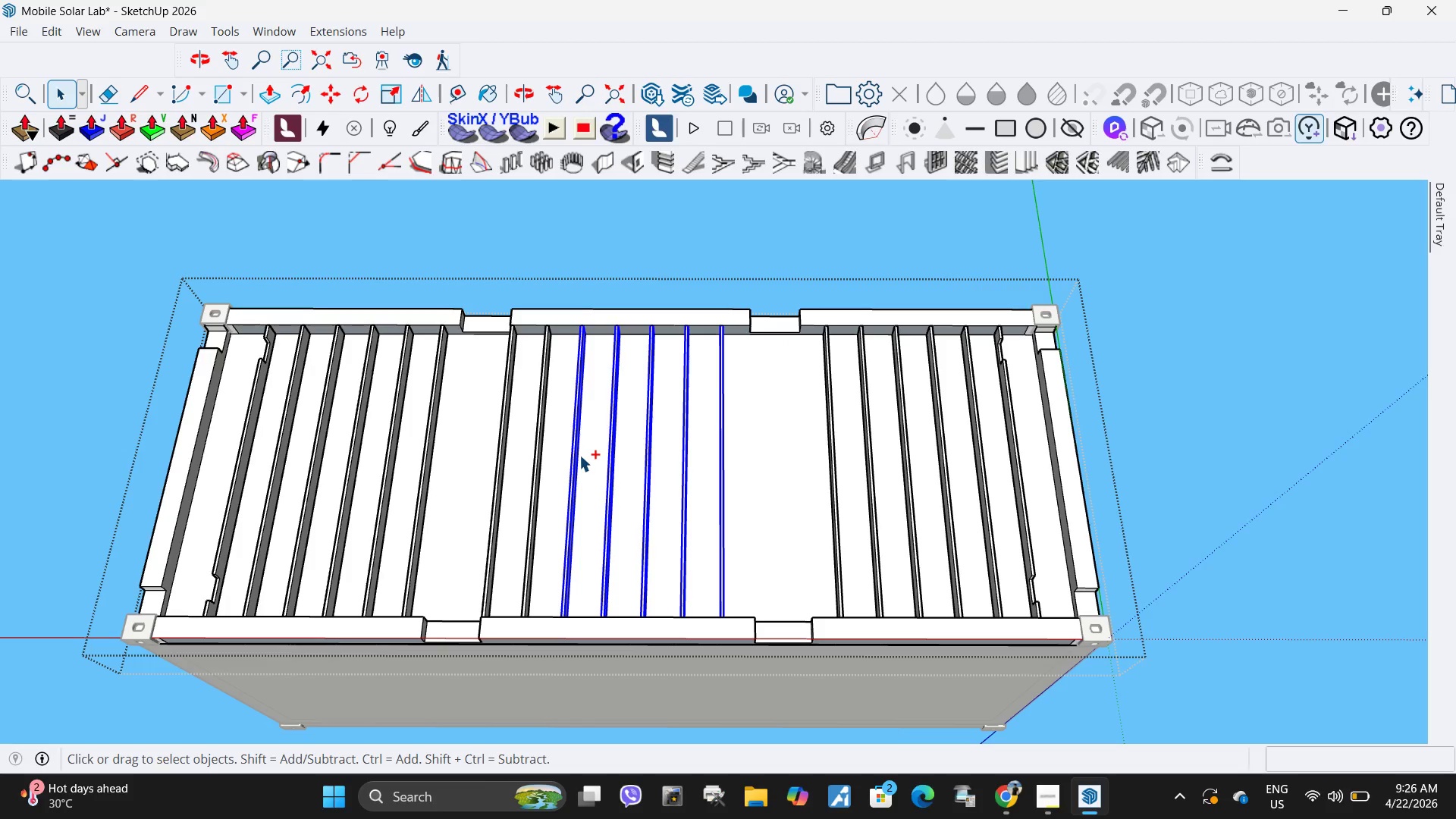 
hold_key(key=ControlLeft, duration=1.5)
 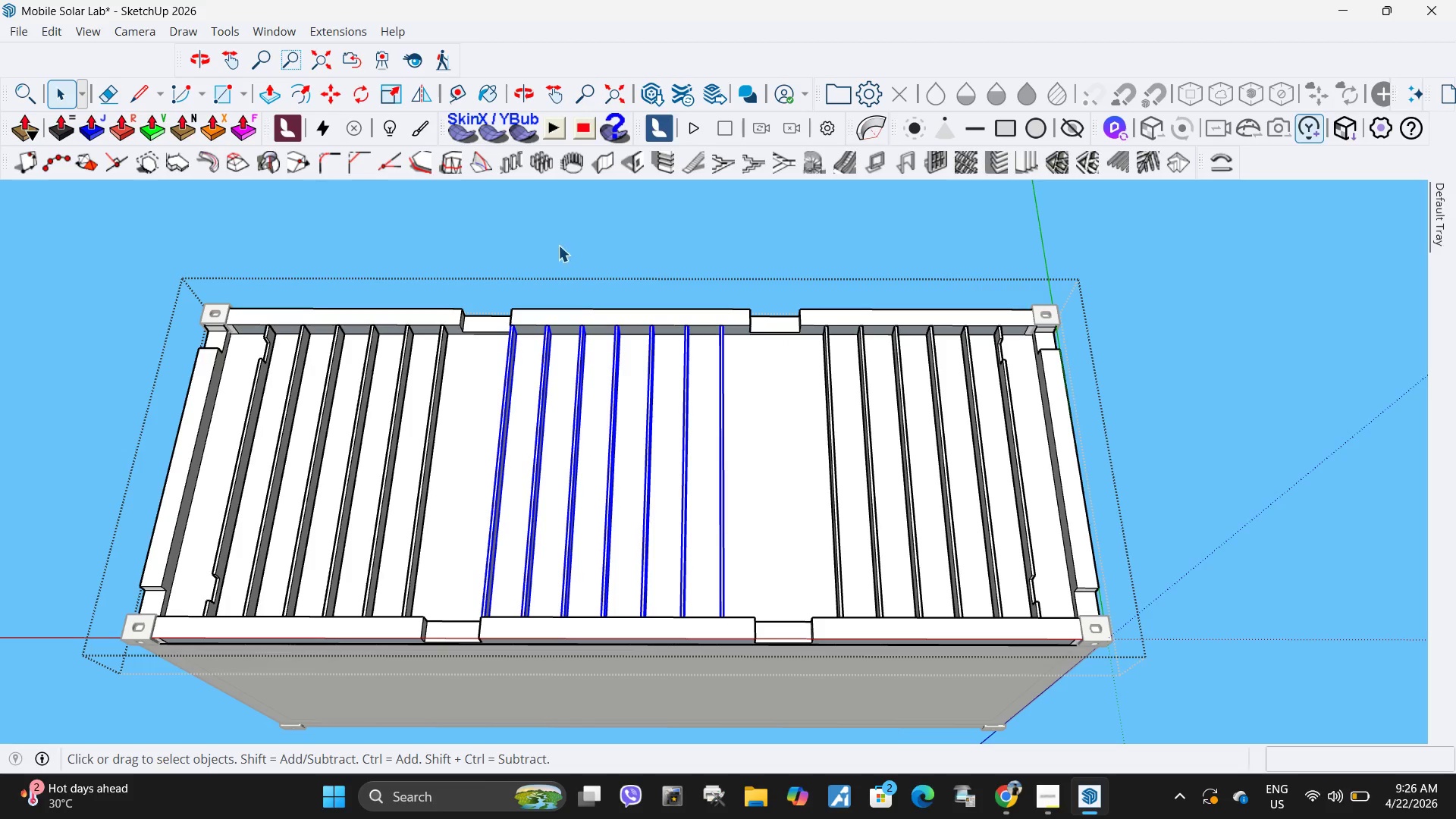 
hold_key(key=ControlLeft, duration=0.45)
left_click([503, 466])
 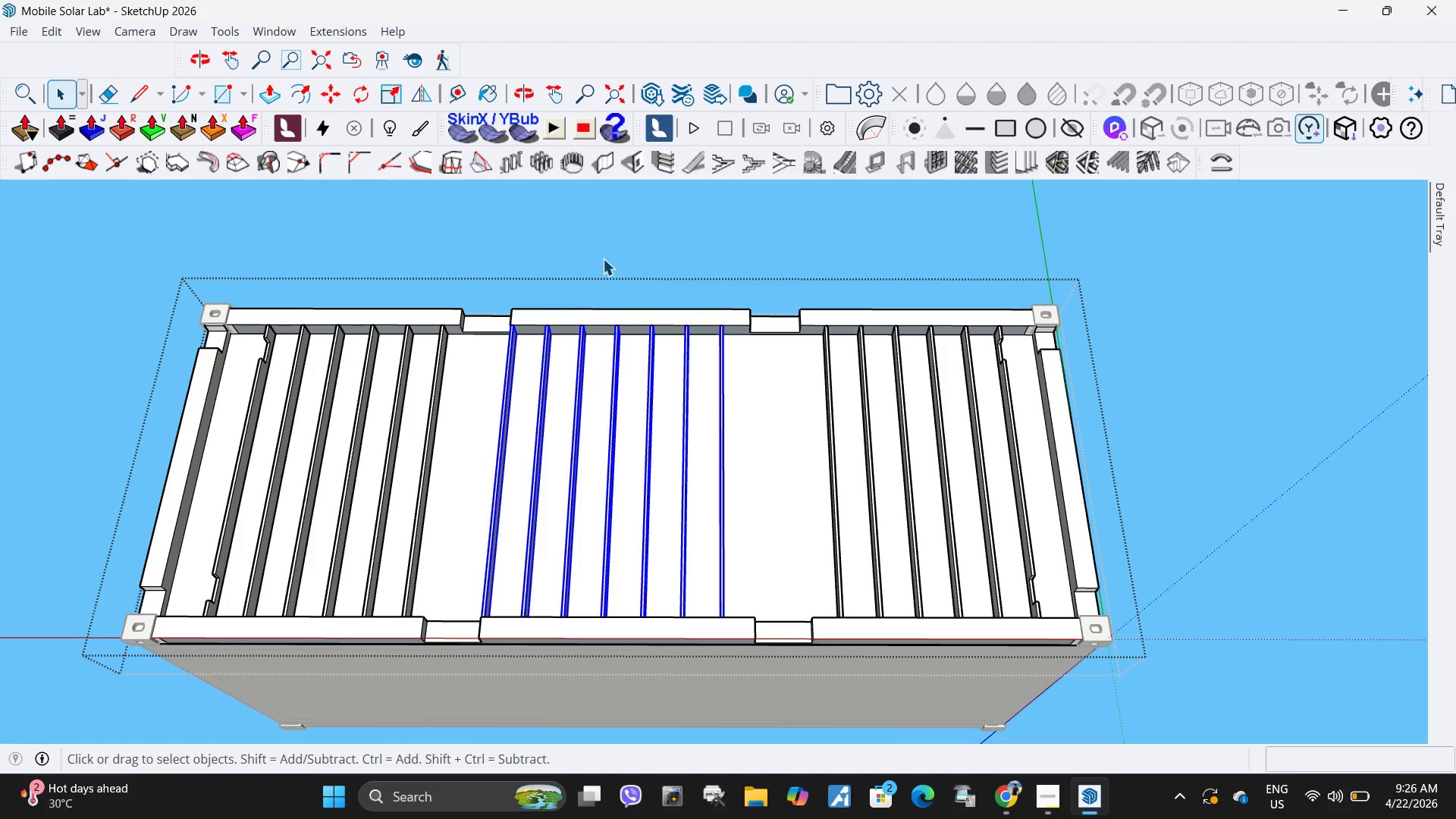 
key(M)
 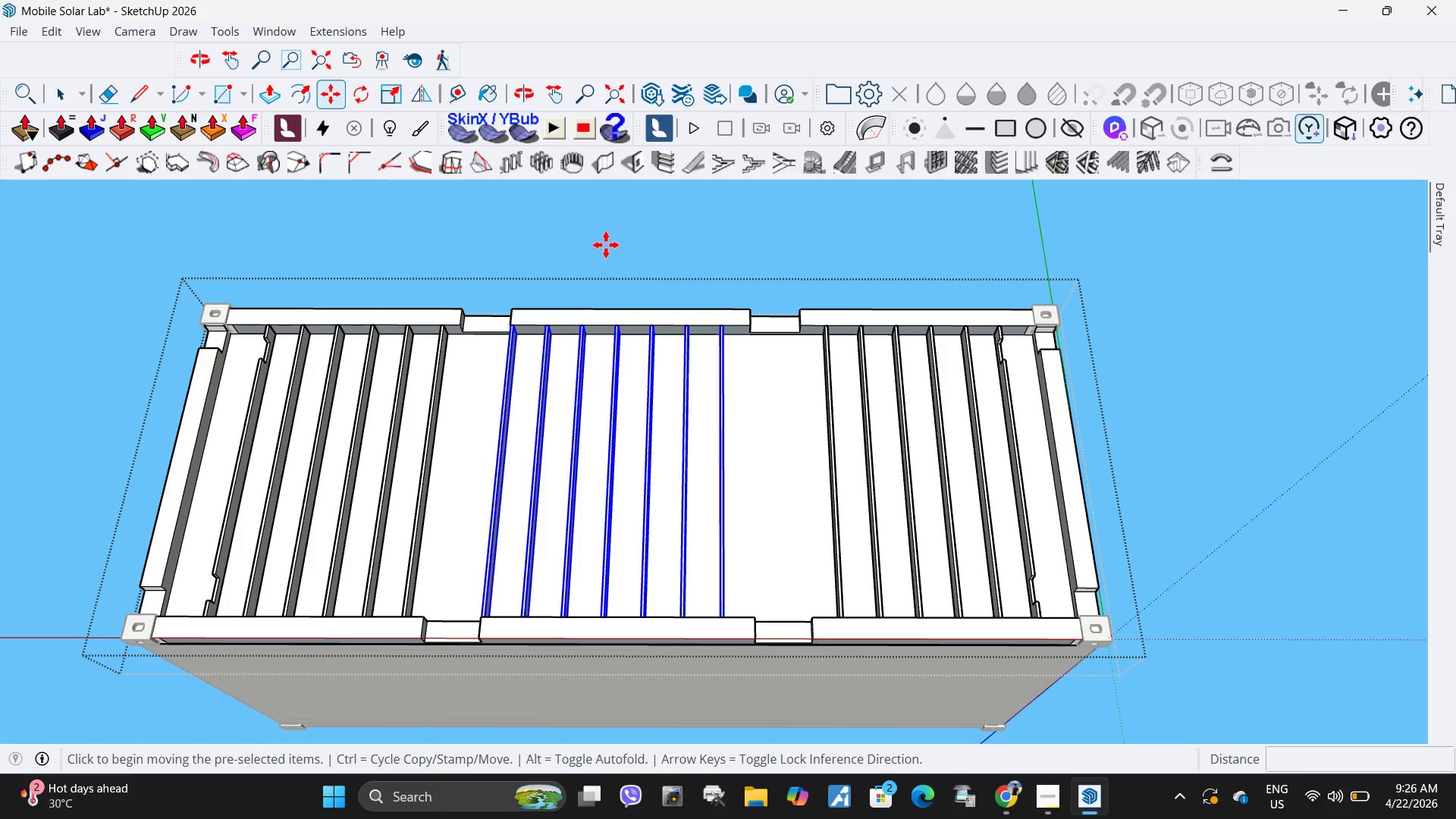 
left_click([601, 253])
 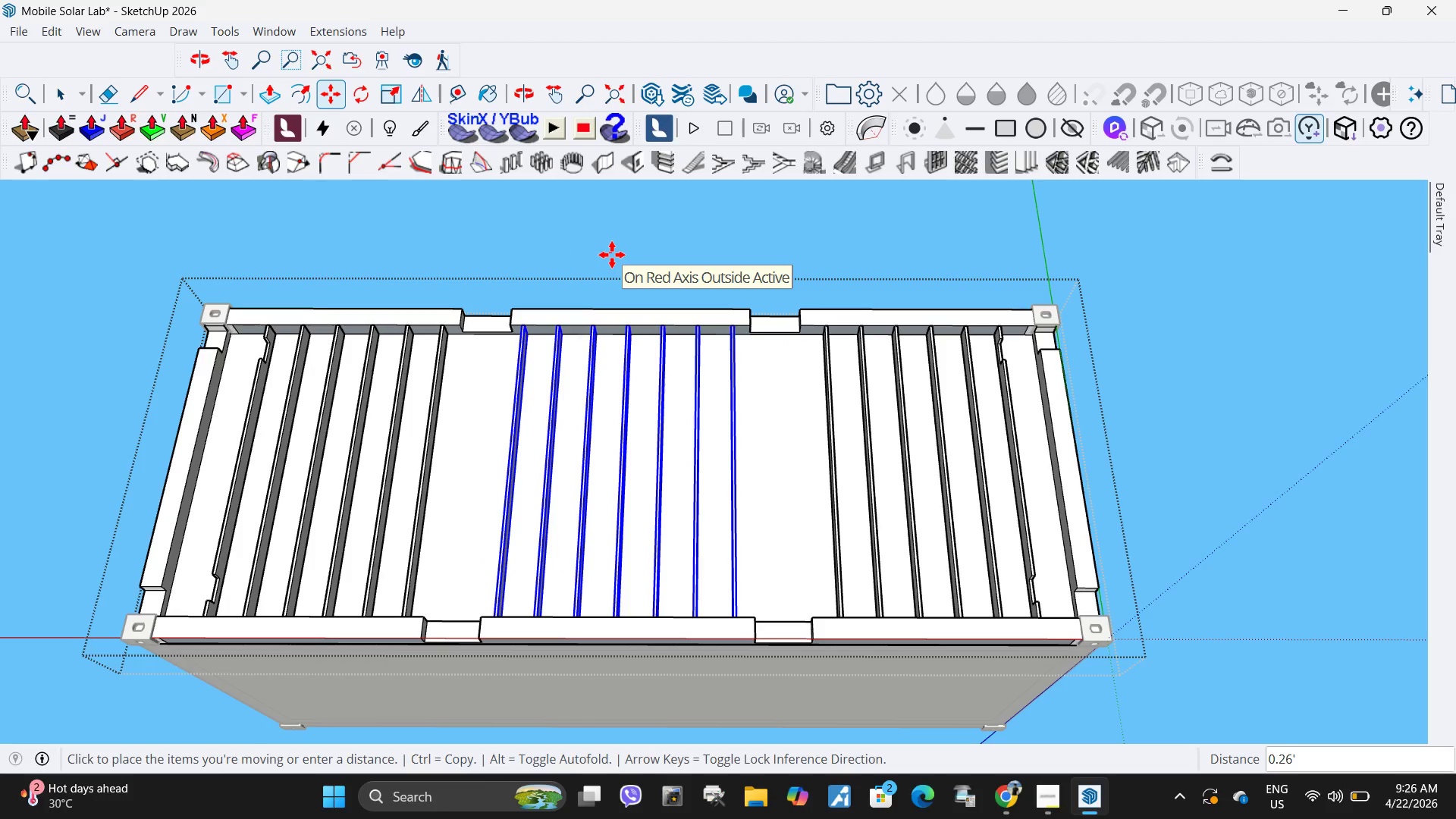 
left_click([613, 255])
 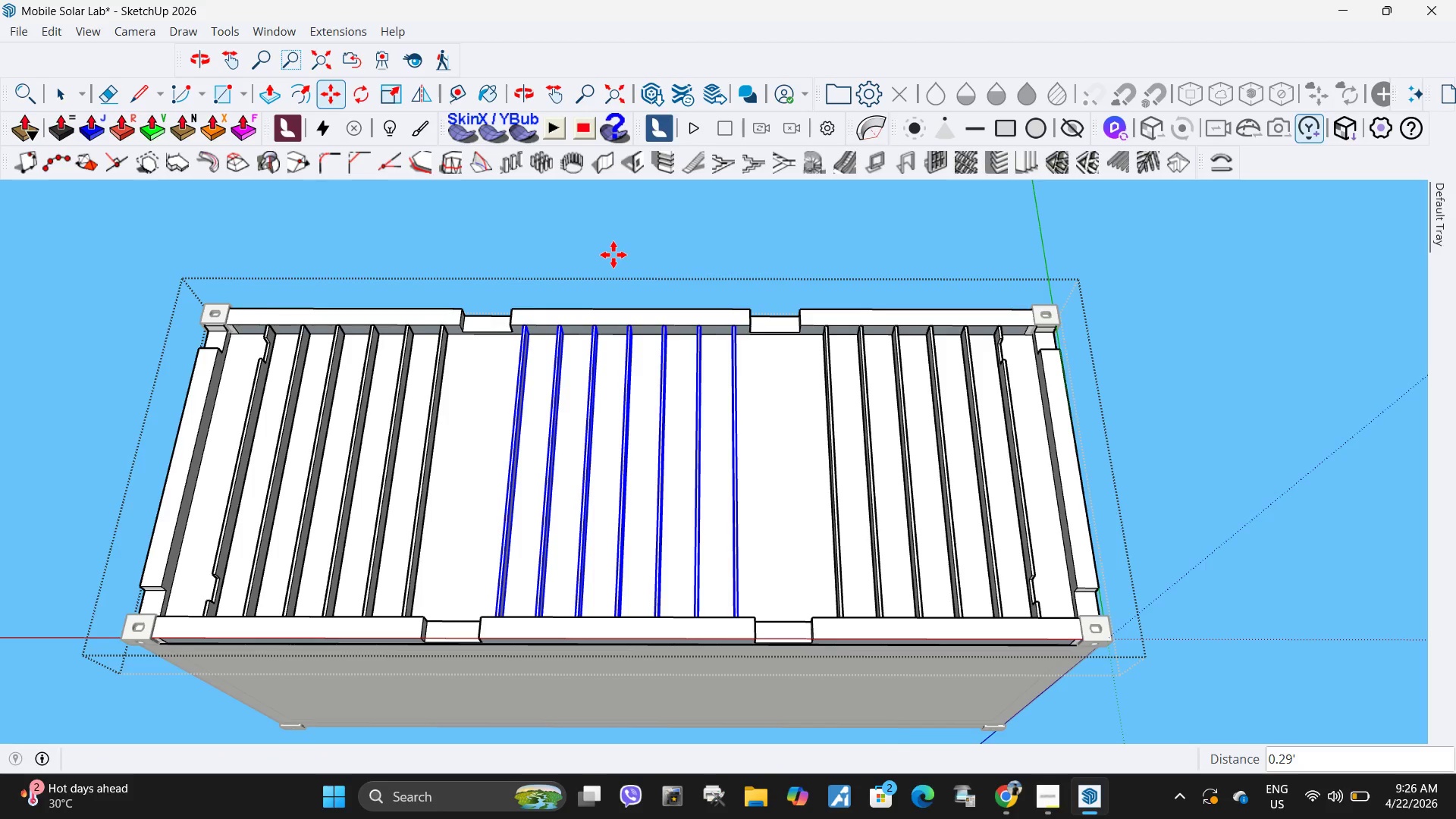 
scroll: coordinate [1065, 328], scroll_direction: down, amount: 3.0
 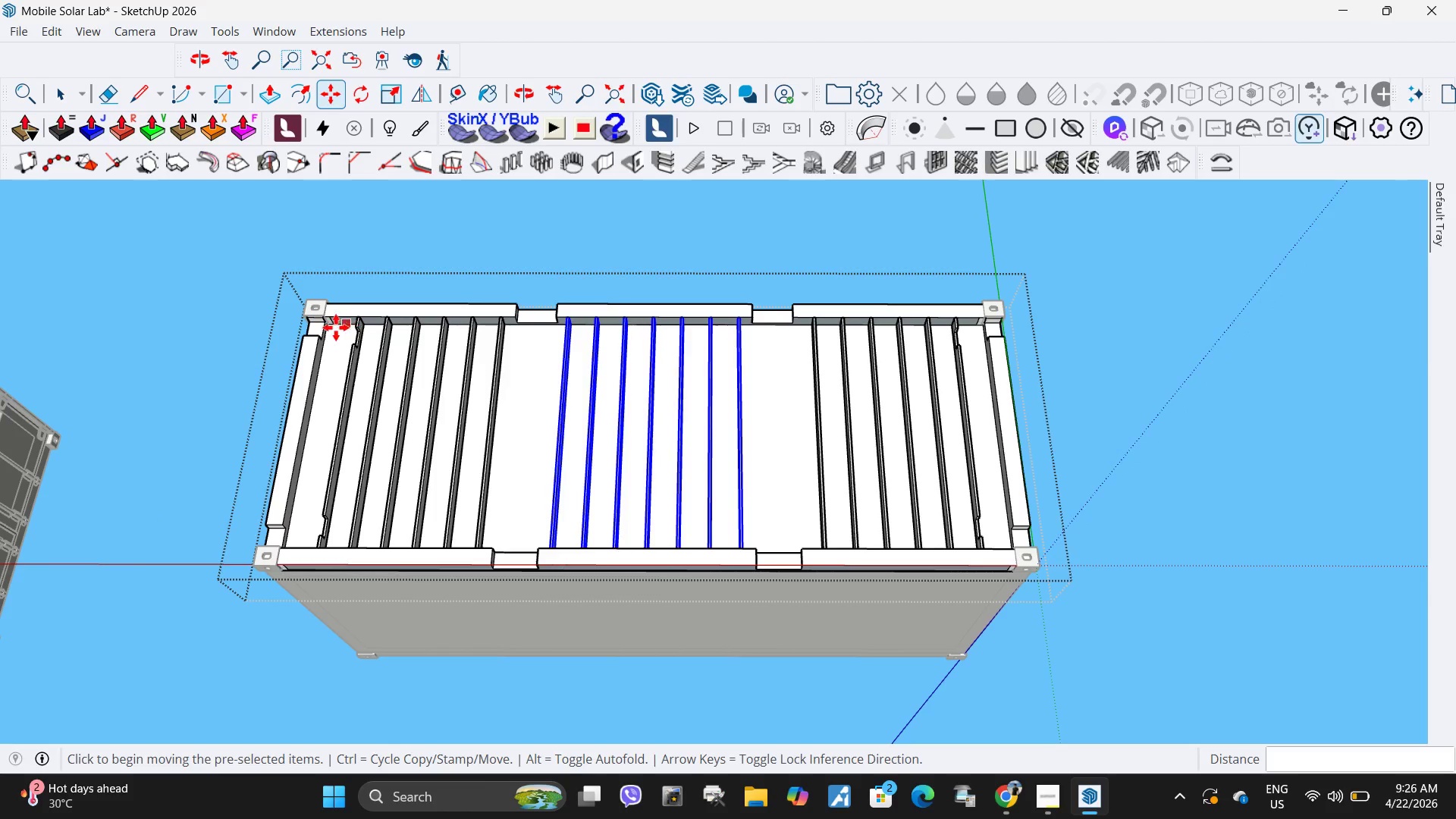 
key(Space)
 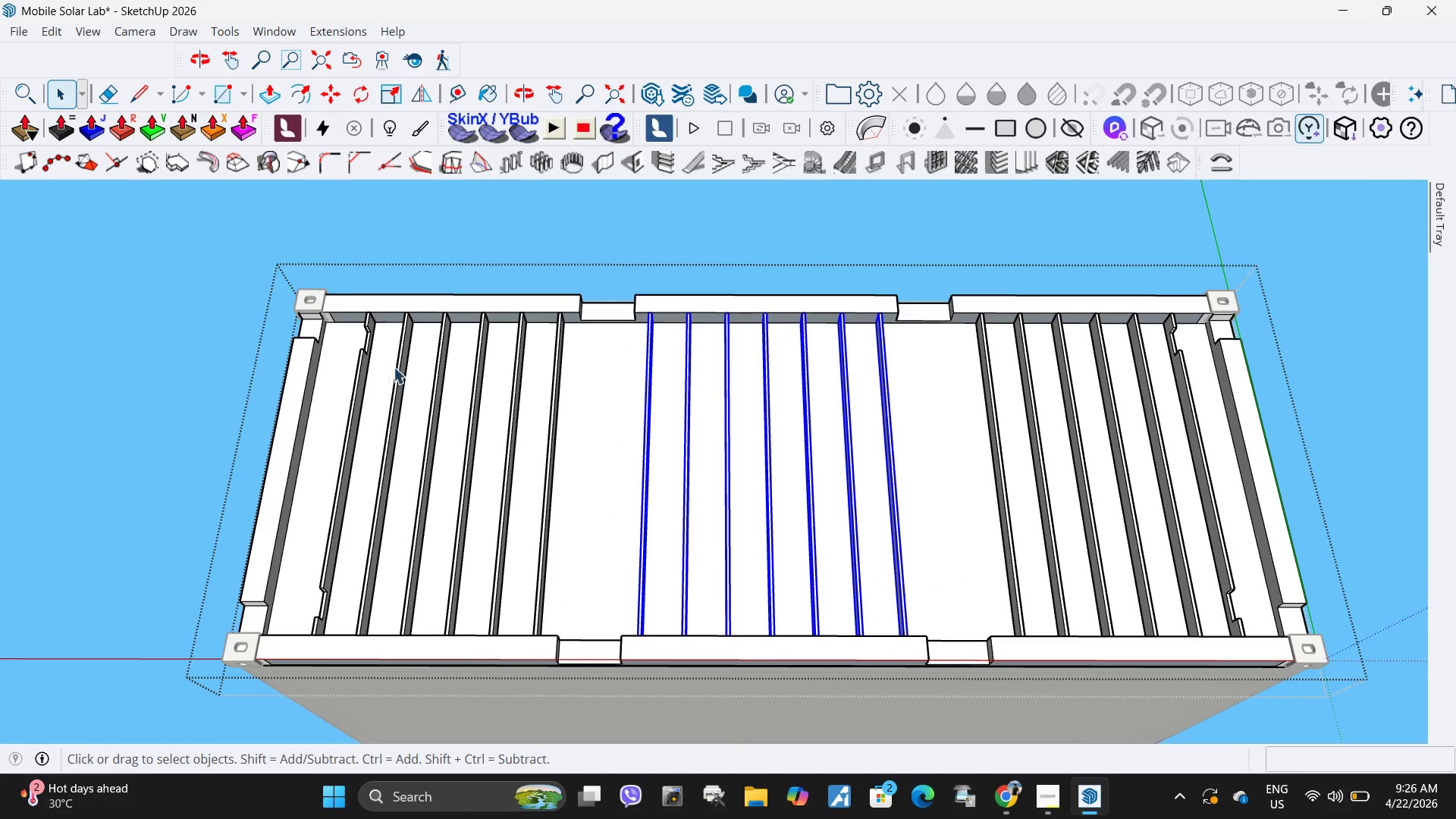 
scroll: coordinate [328, 331], scroll_direction: up, amount: 3.0
 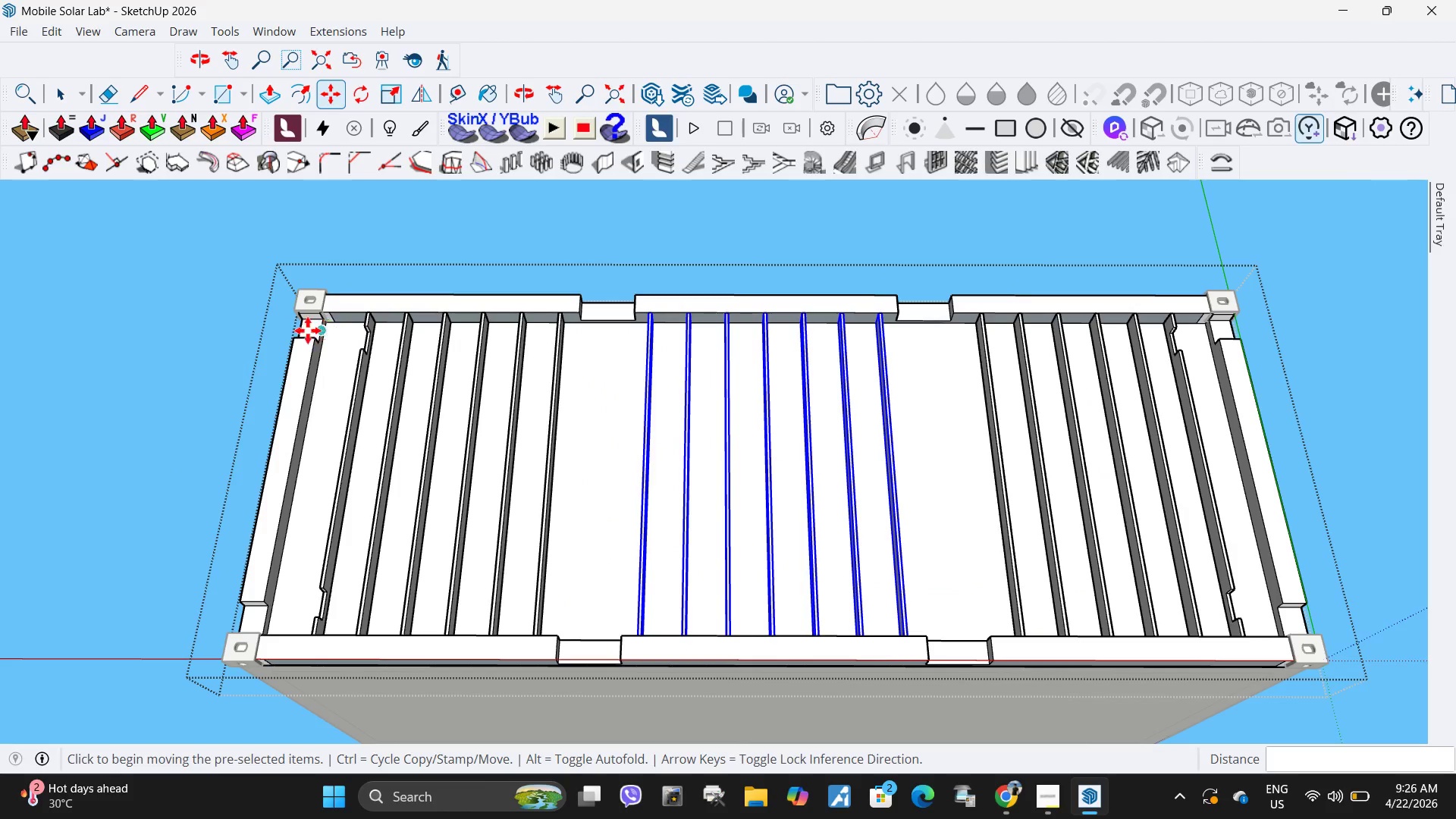 
hold_key(key=ControlLeft, duration=0.36)
left_click([404, 375])
 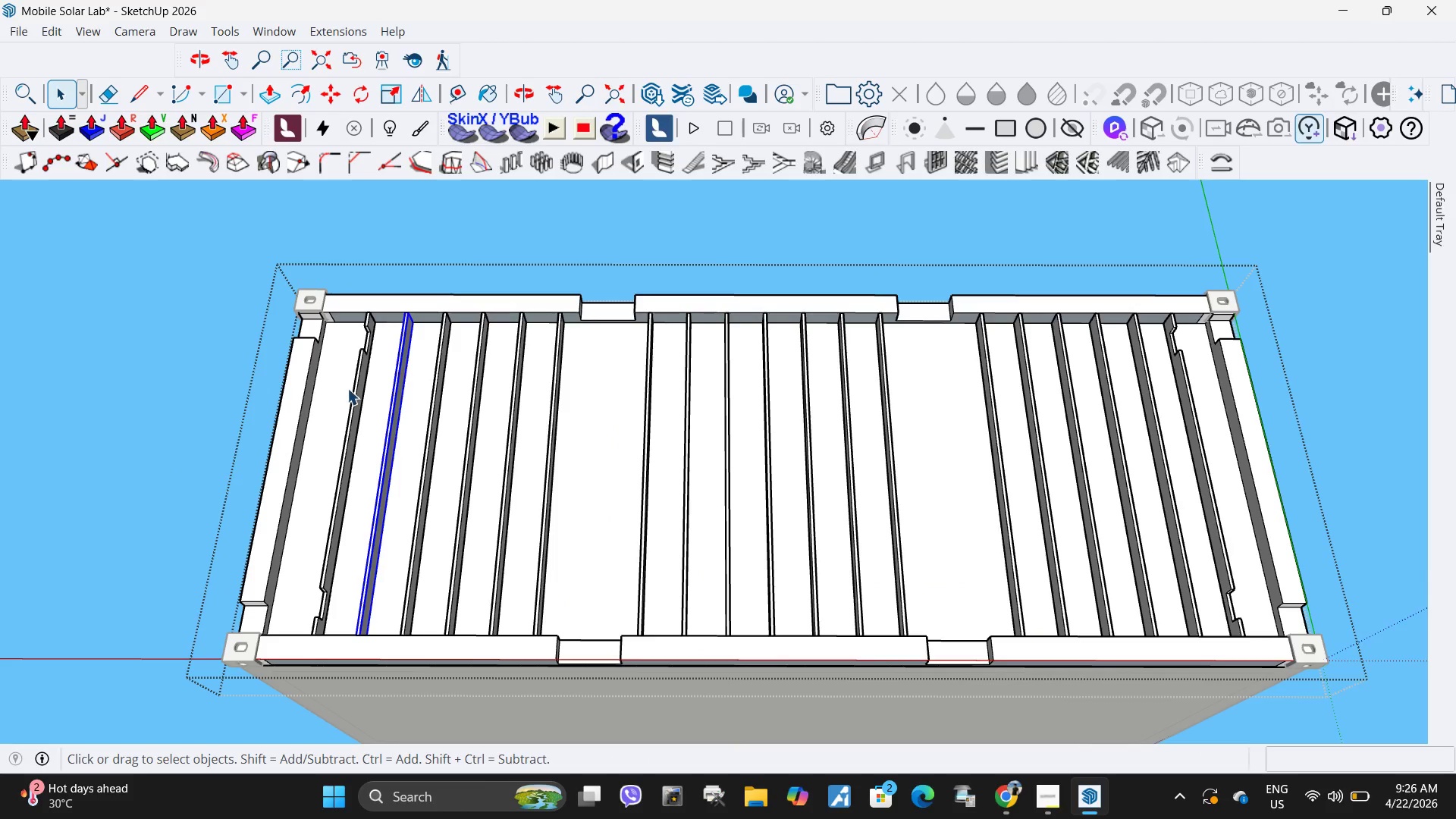 
hold_key(key=ControlLeft, duration=1.5)
left_click([359, 391])
 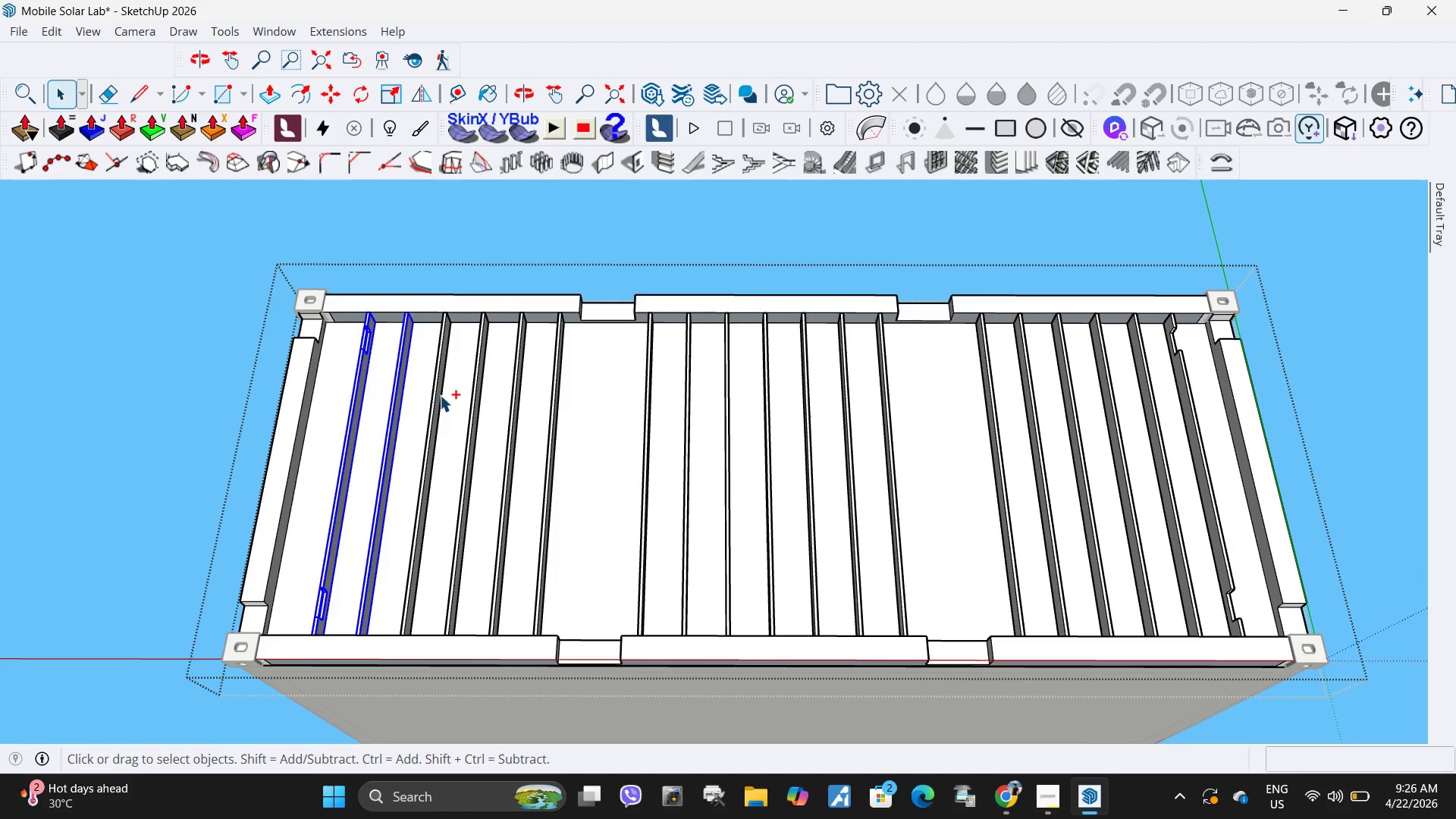 
left_click([438, 395])
 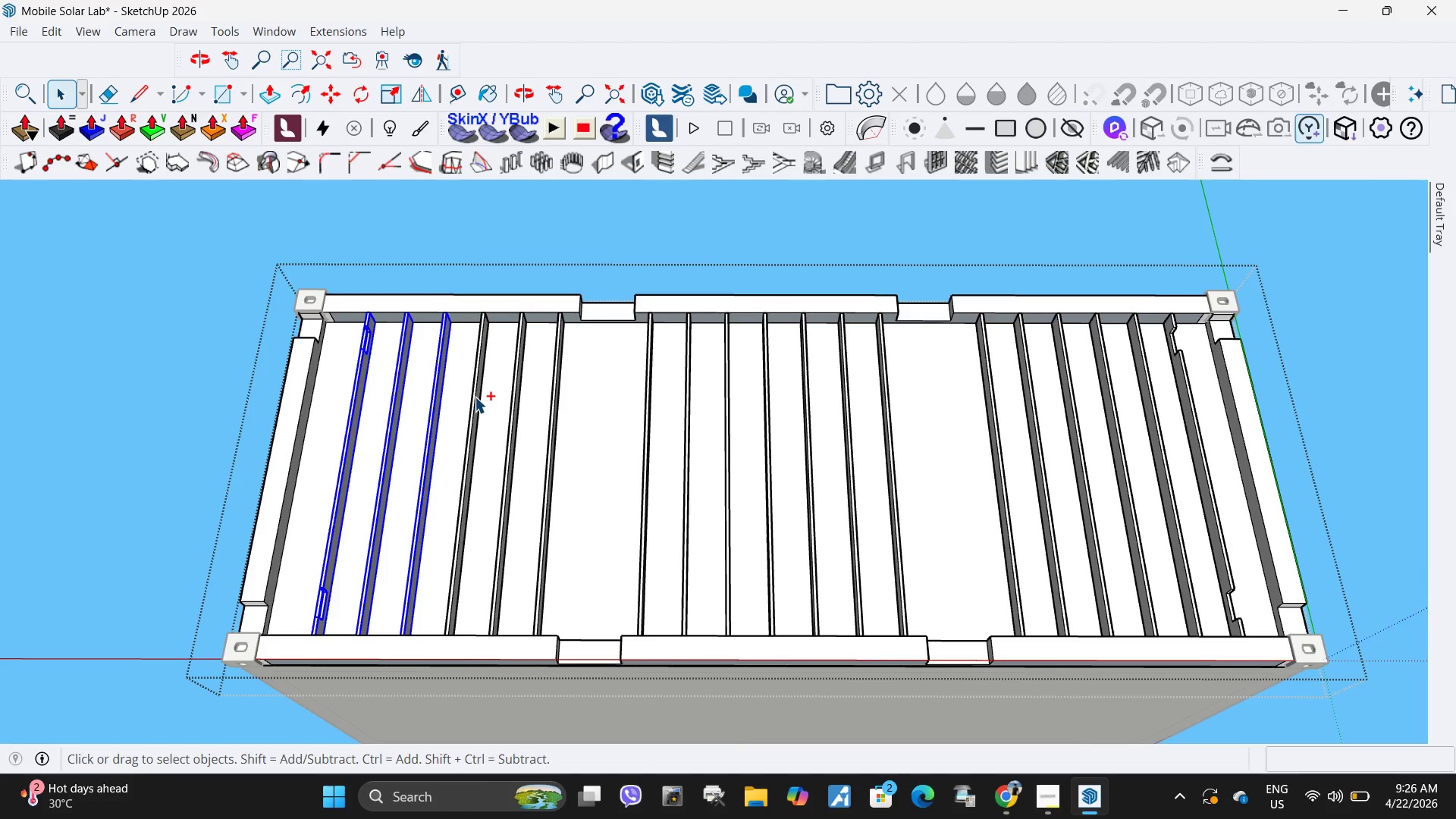 
left_click([475, 397])
 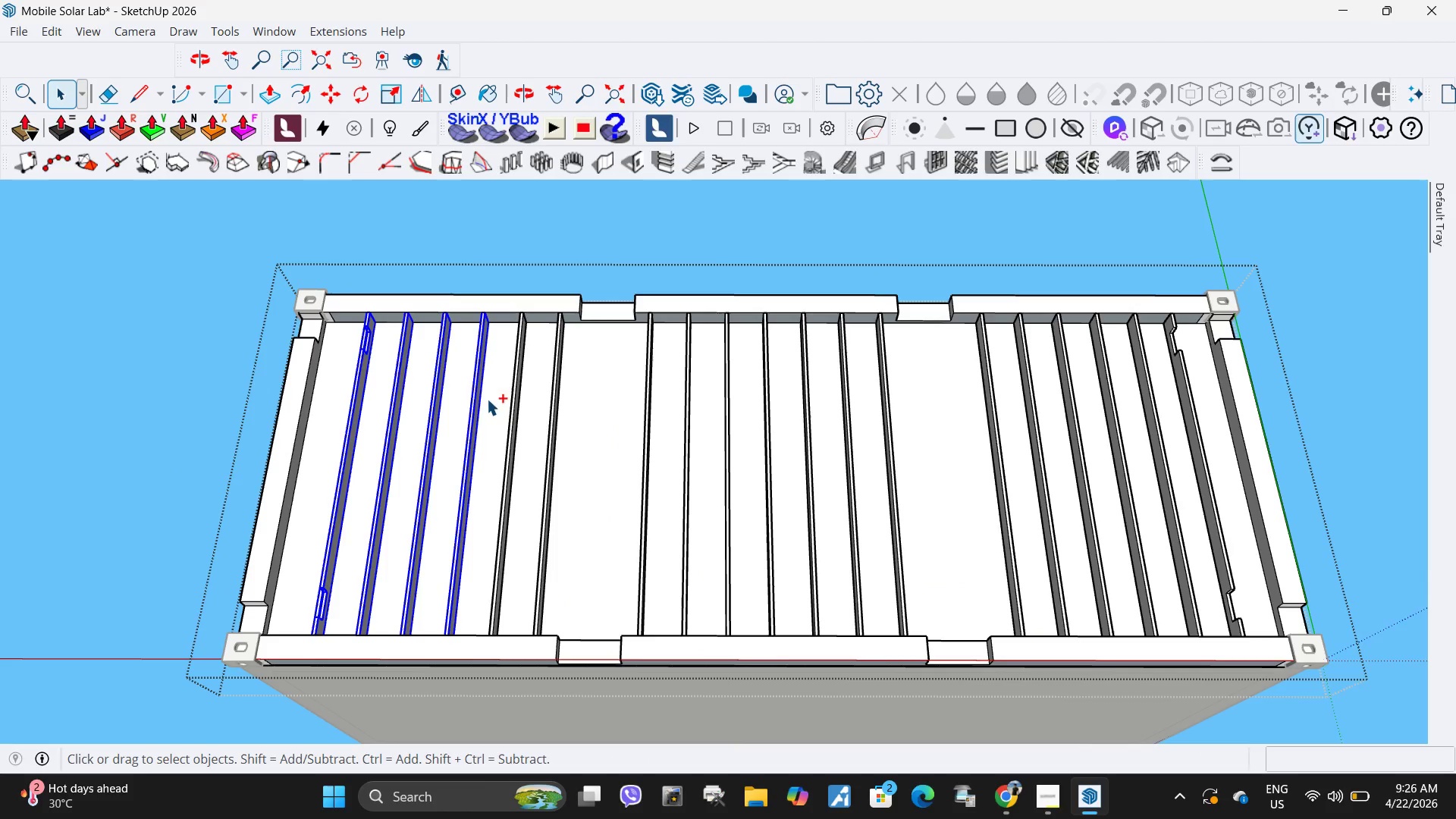 
hold_key(key=ControlLeft, duration=1.52)
left_click([518, 409])
 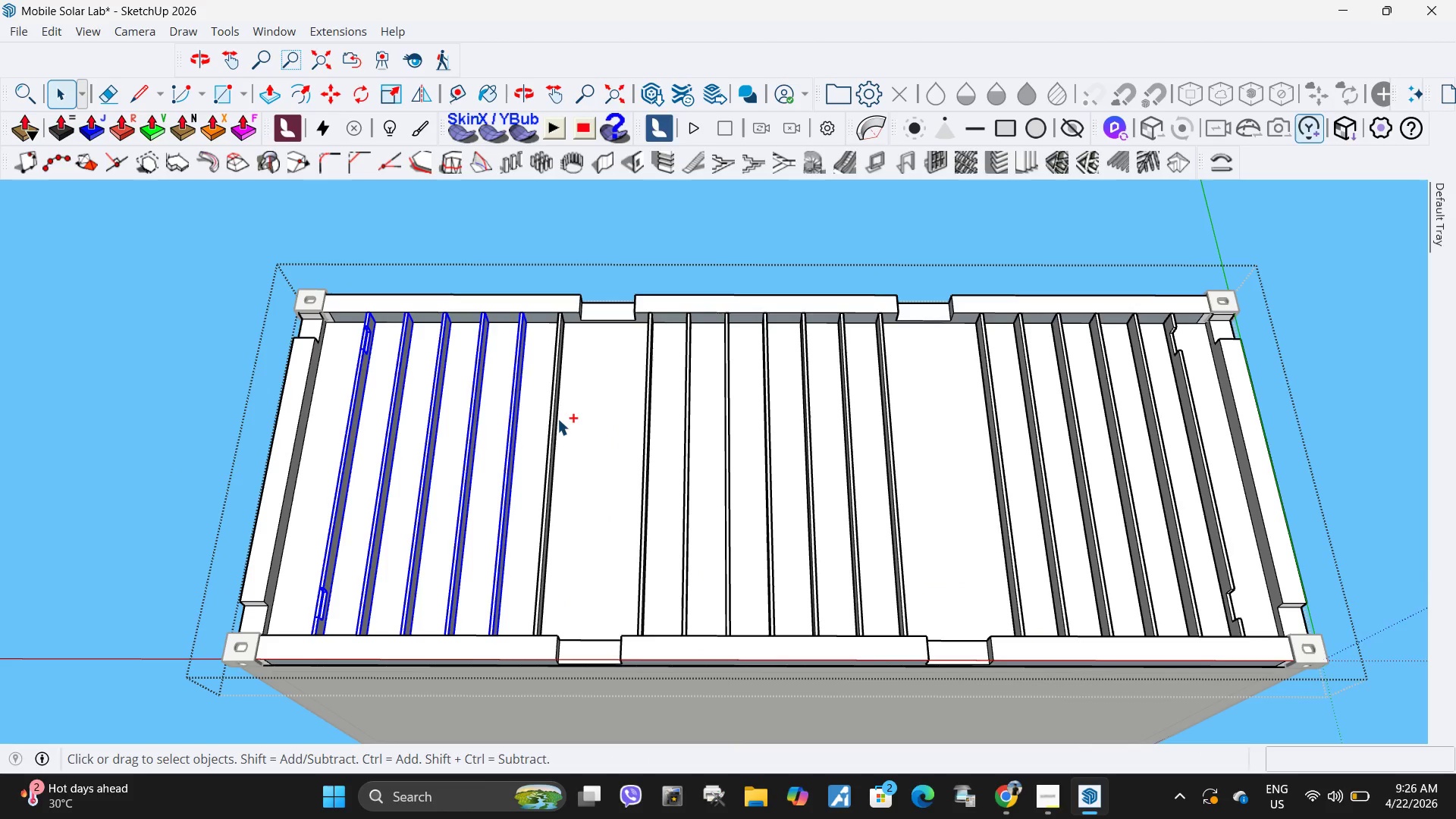 
left_click([557, 419])
 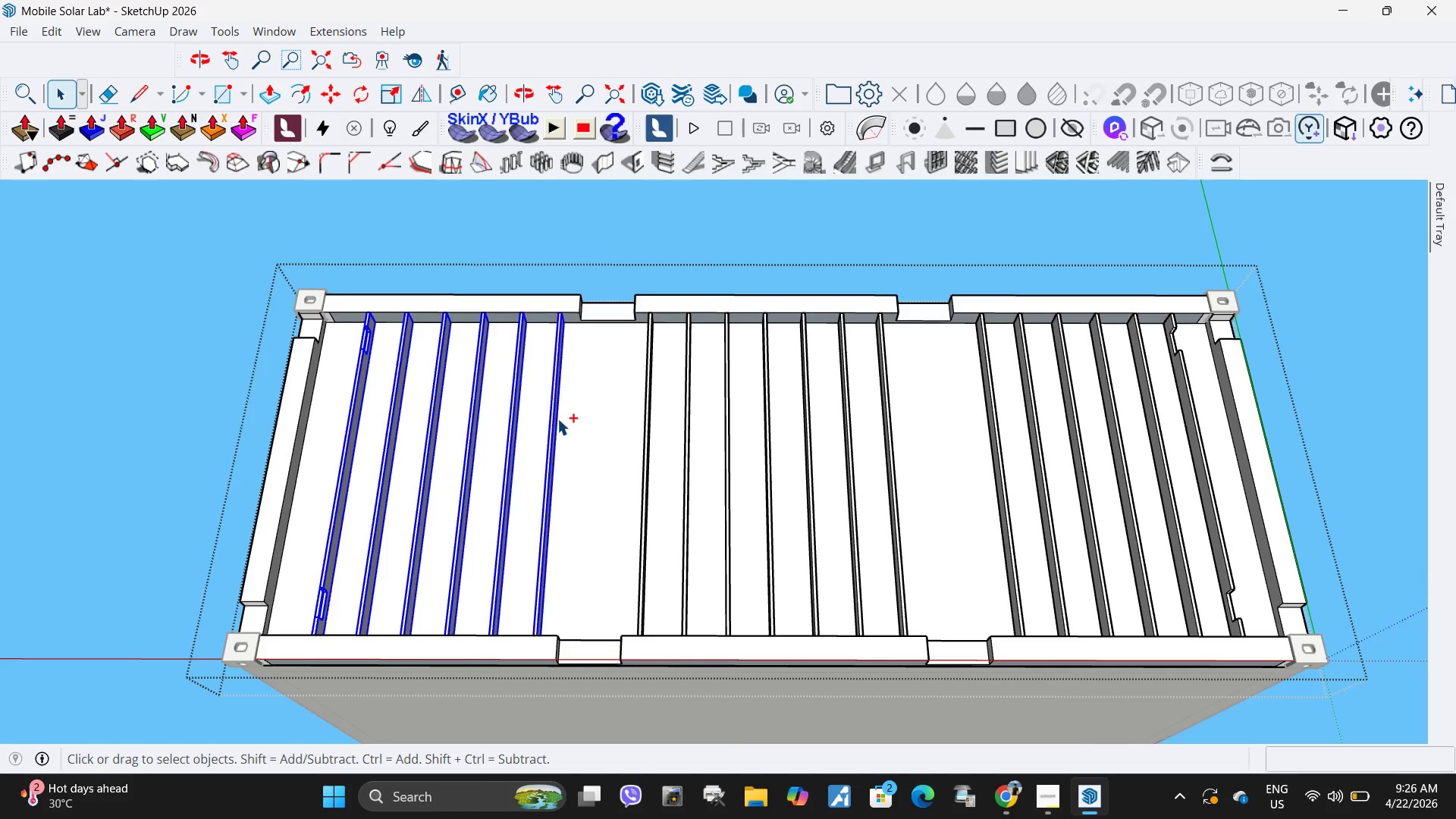 
hold_key(key=ControlLeft, duration=0.31)
 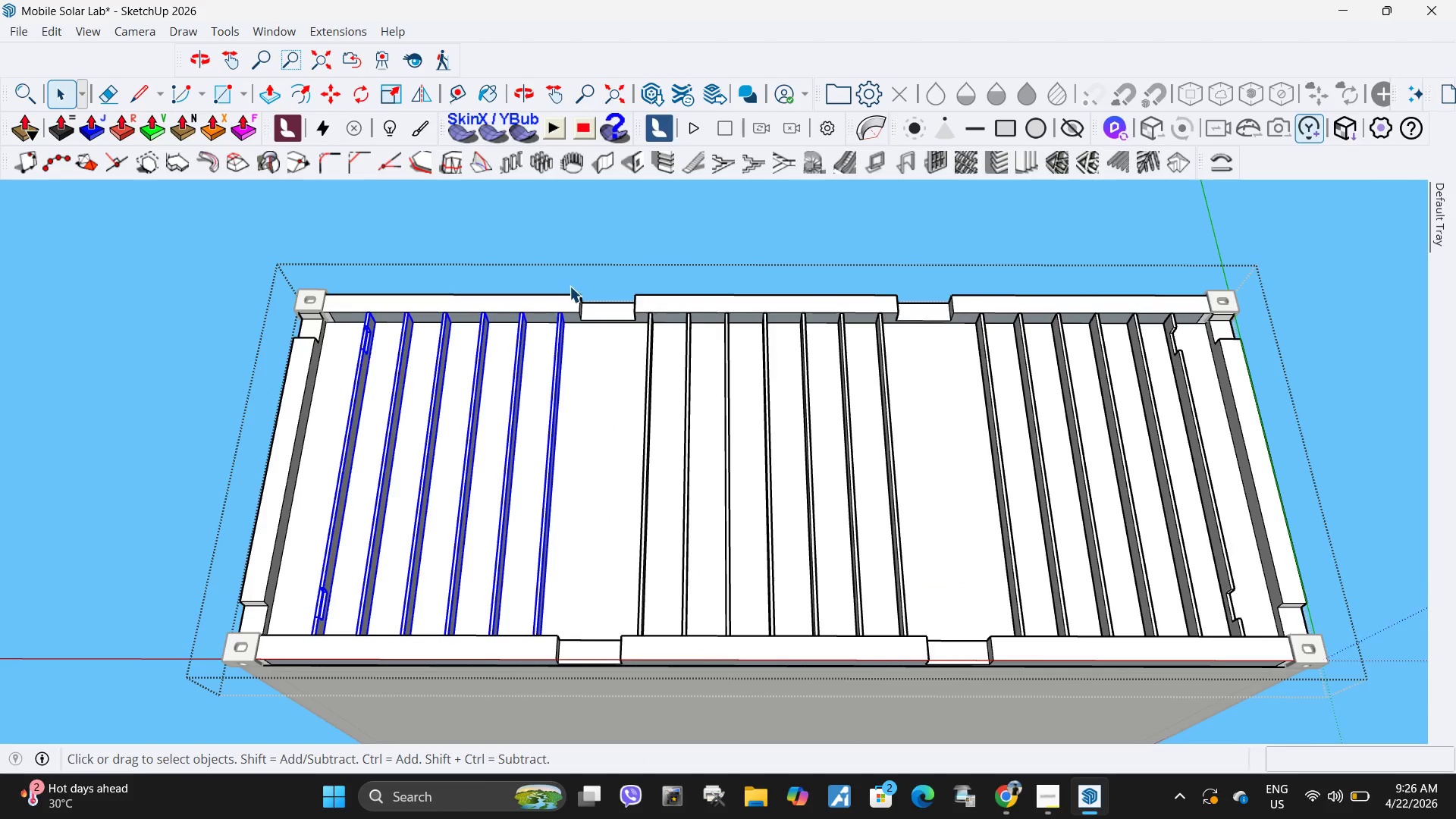 
key(M)
 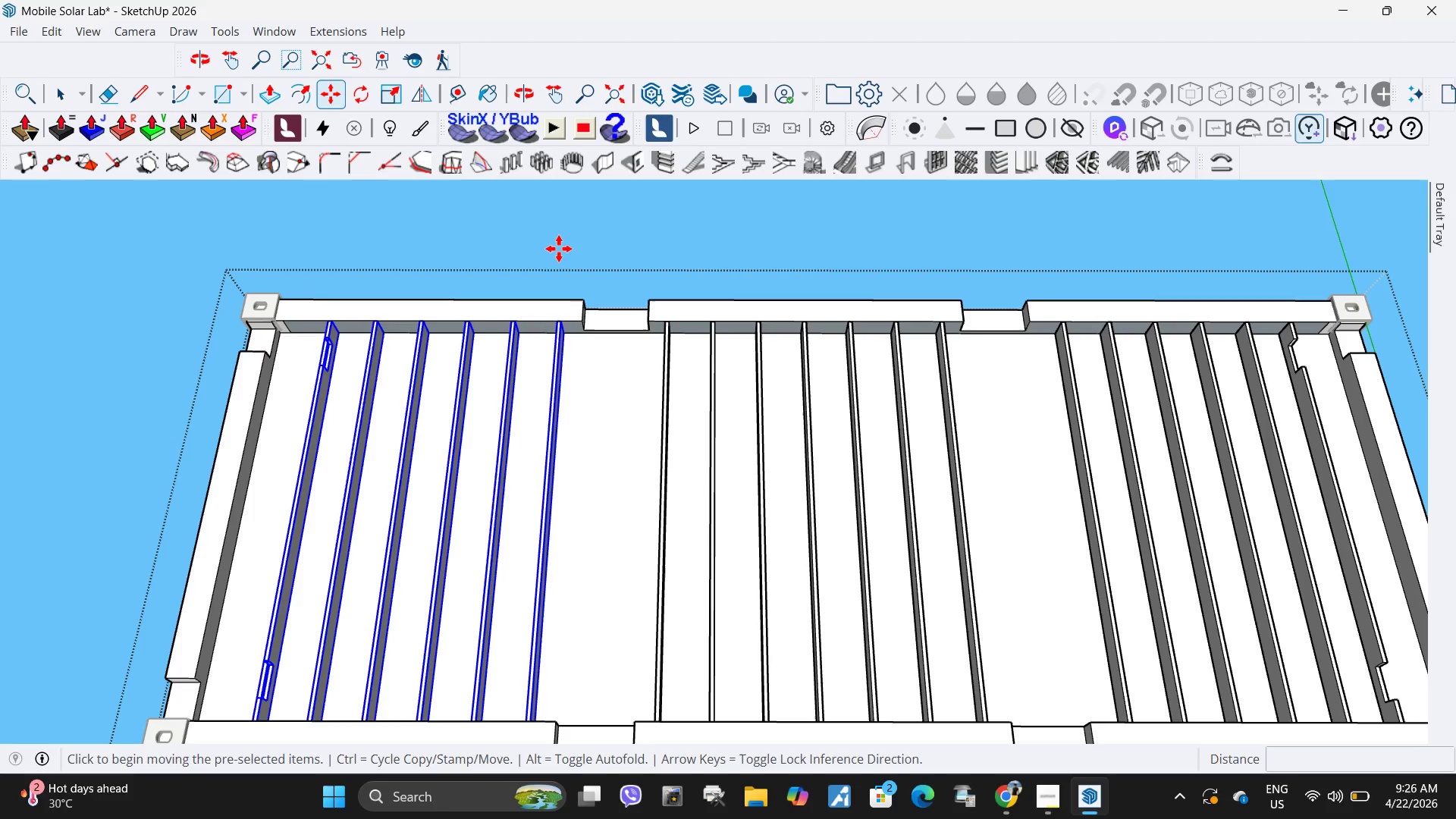 
left_click([559, 249])
 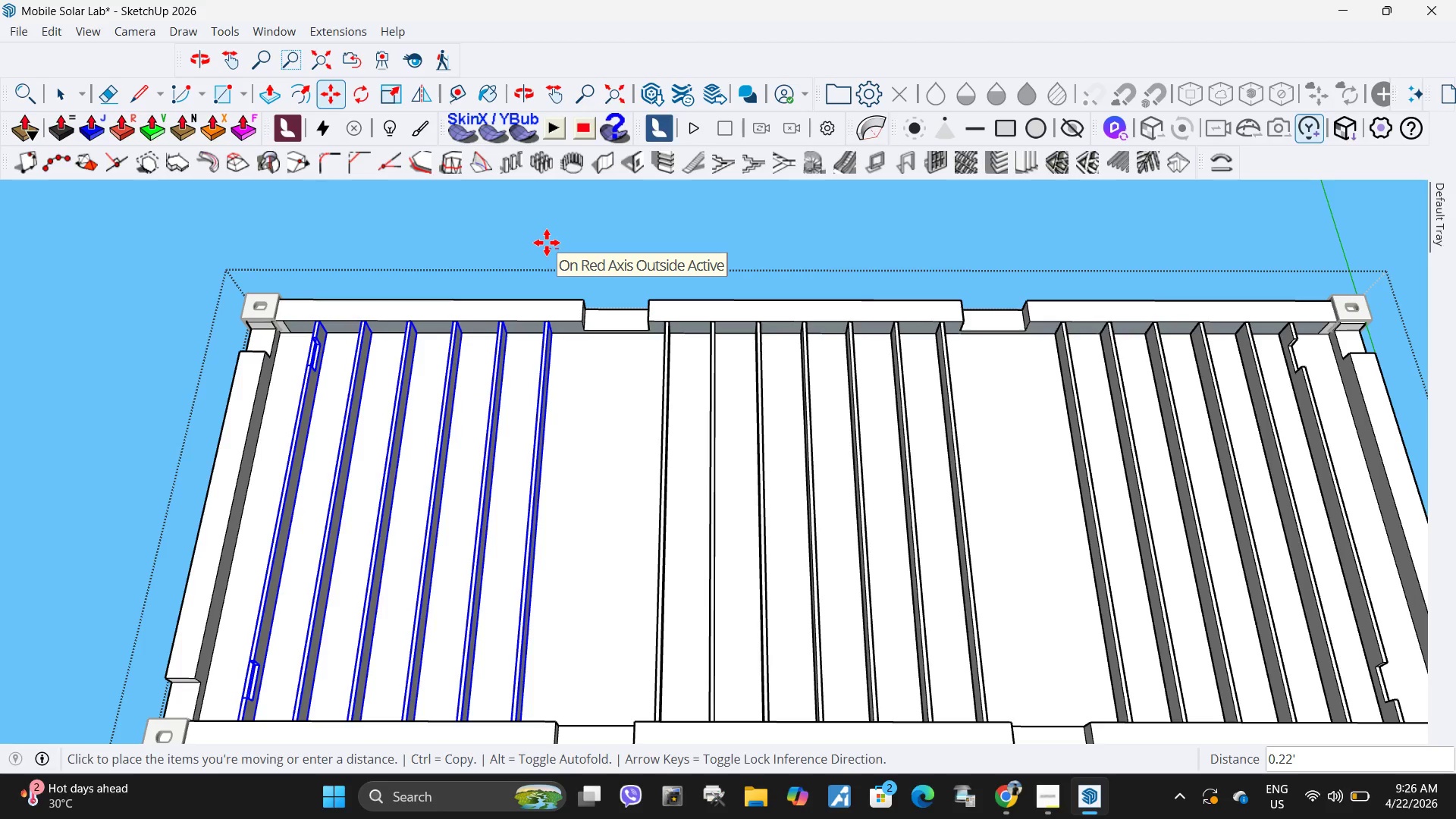 
scroll: coordinate [559, 249], scroll_direction: up, amount: 2.0
 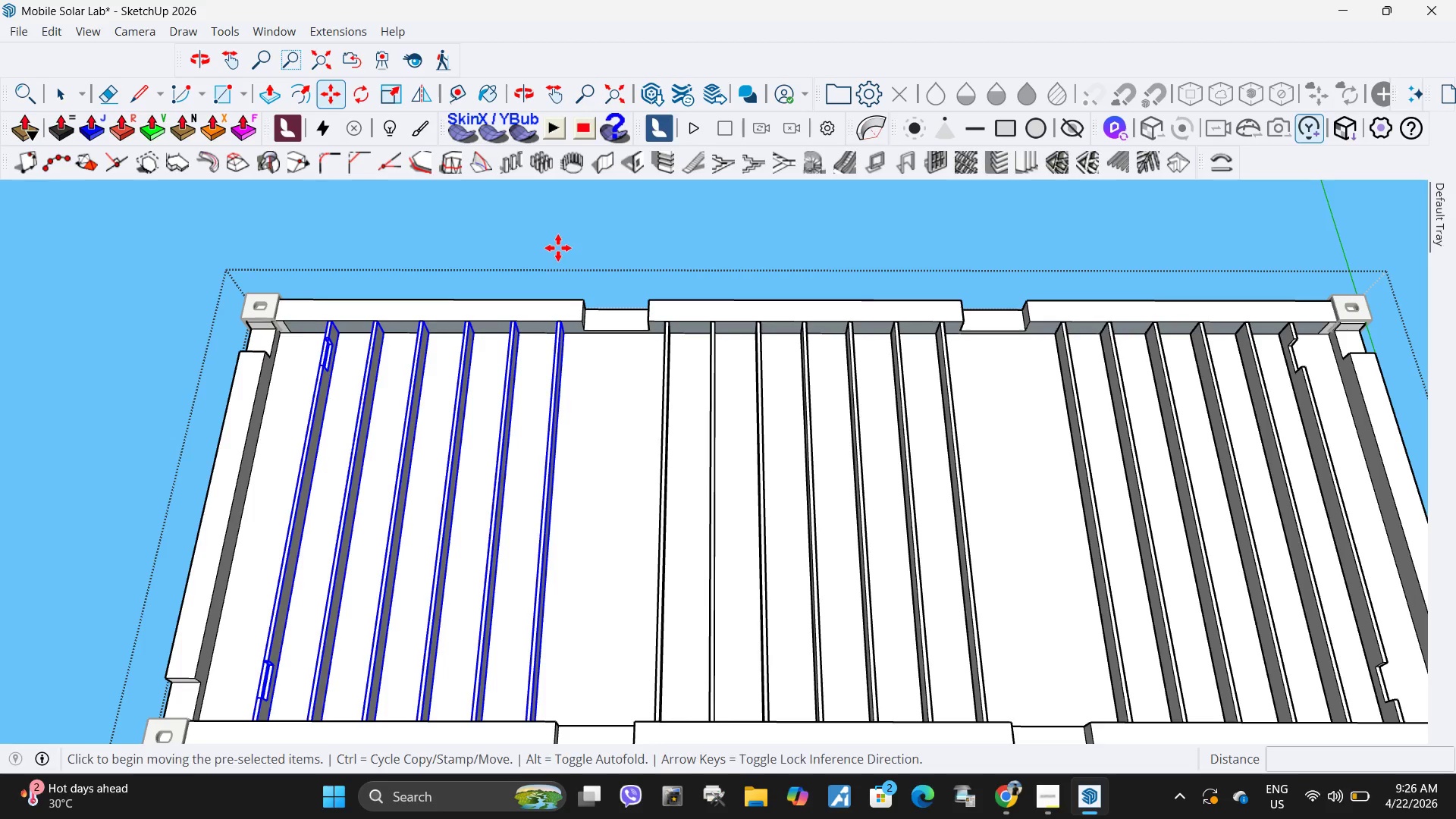 
left_click([547, 243])
 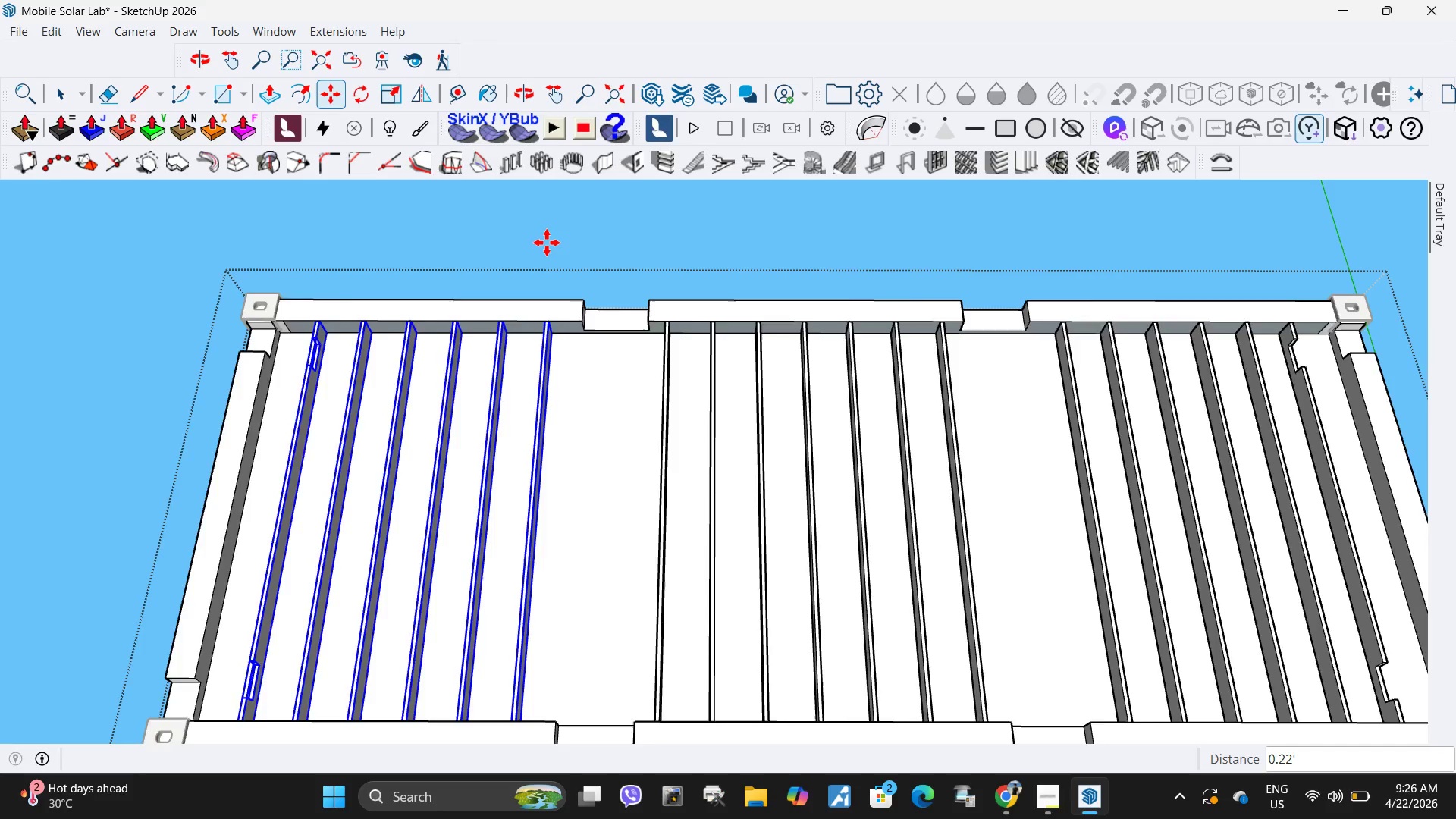 
key(Space)
 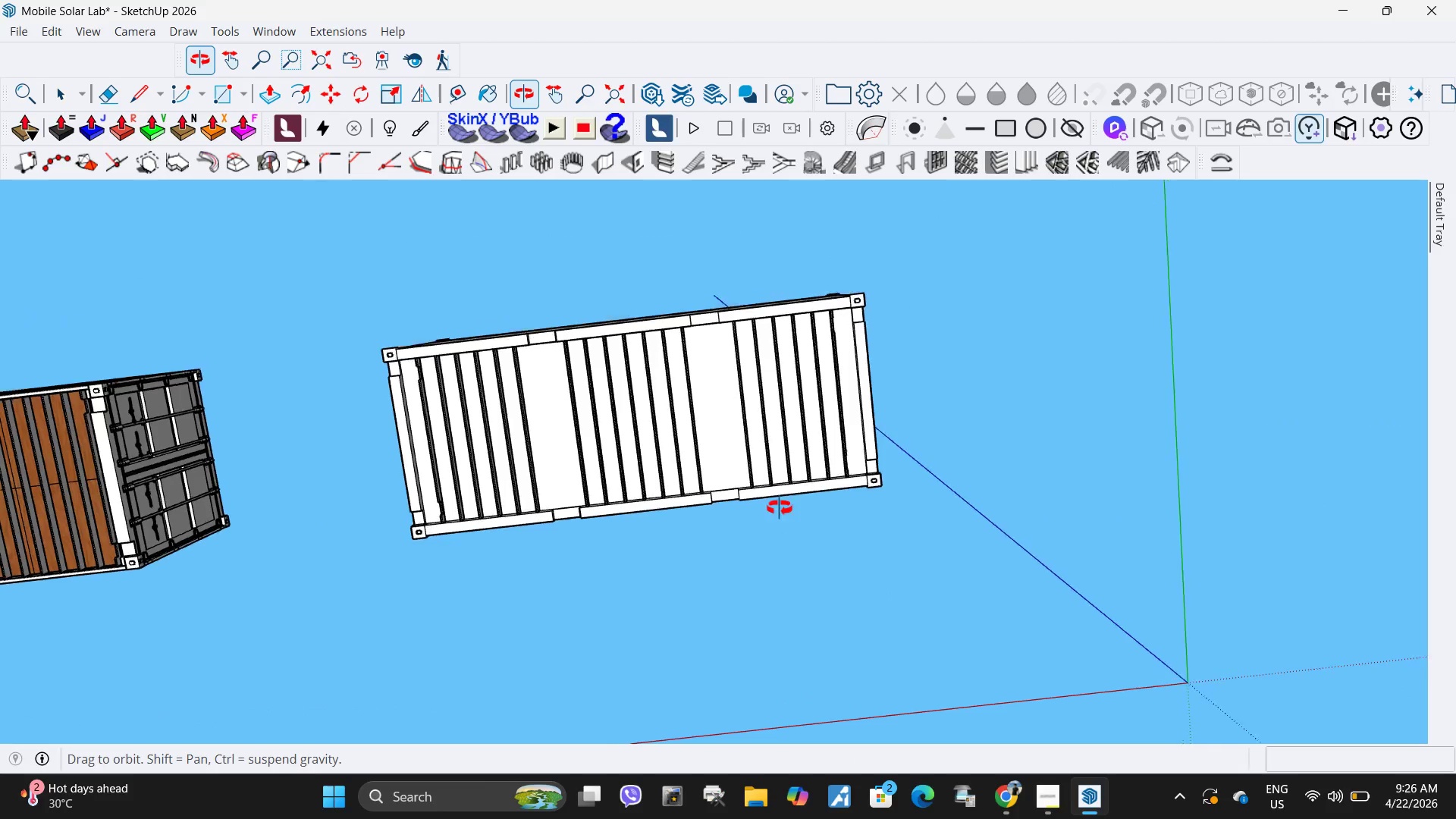 
scroll: coordinate [549, 244], scroll_direction: down, amount: 12.0
 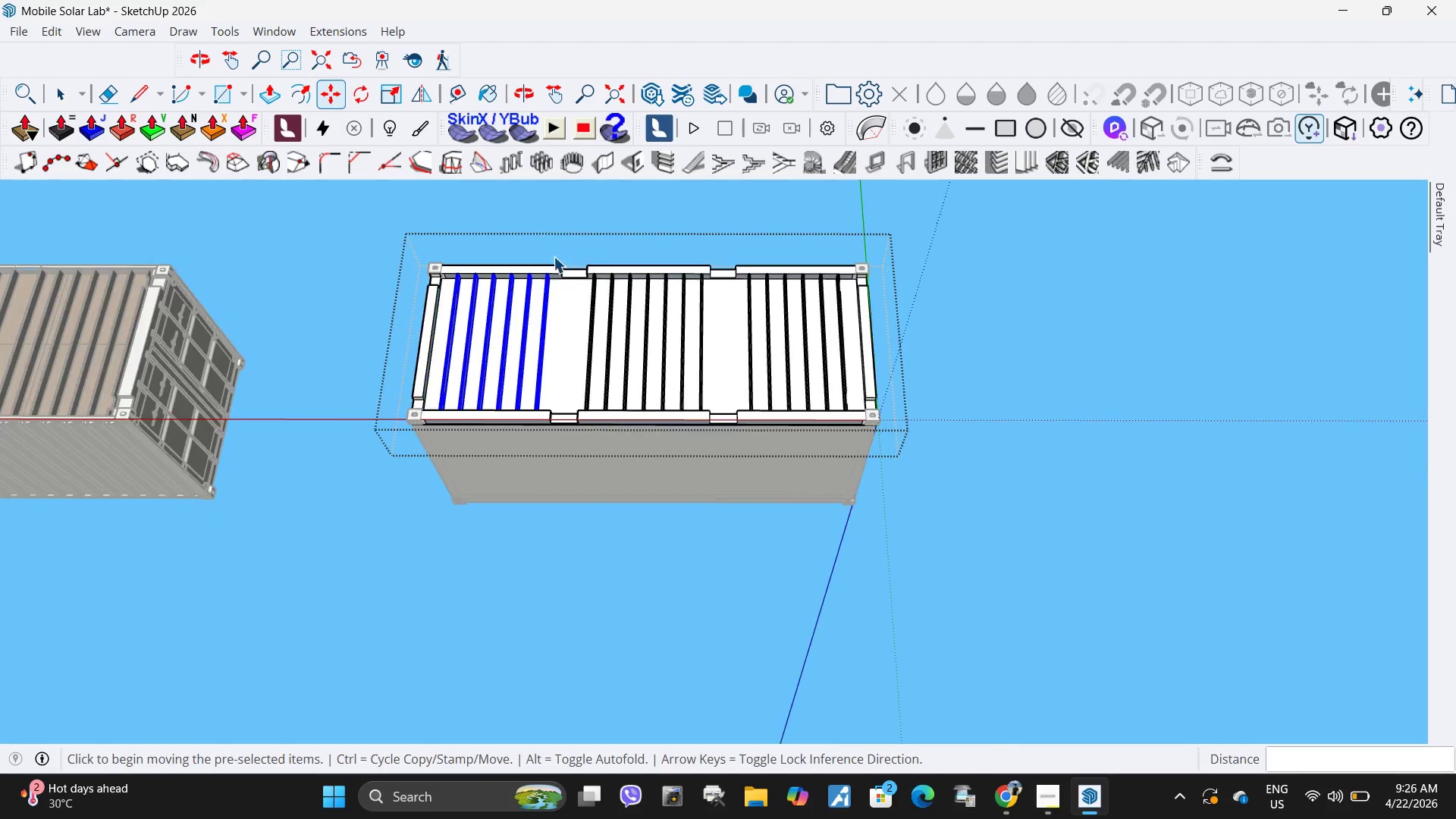 
left_click([525, 232])
 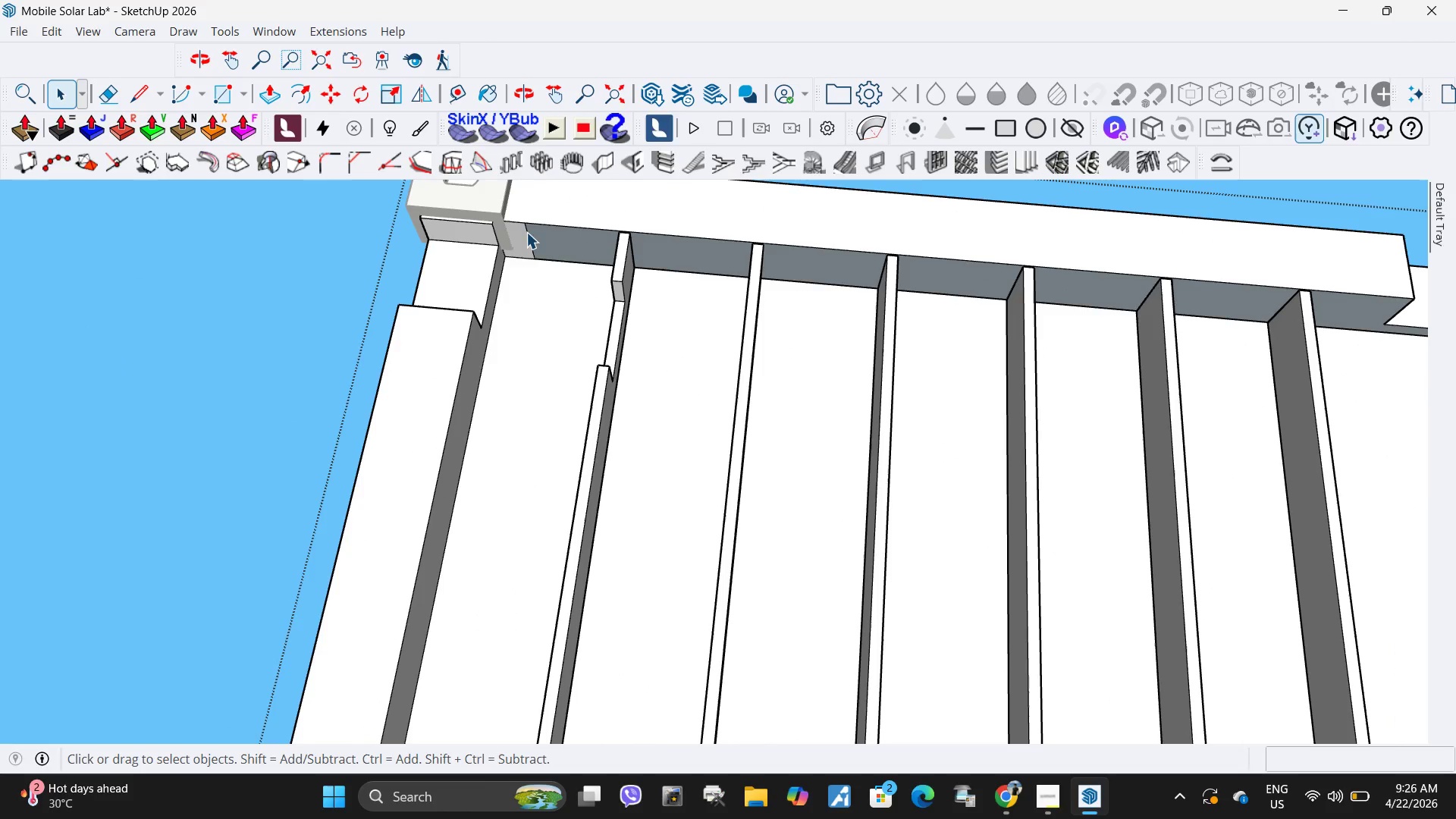 
scroll: coordinate [522, 232], scroll_direction: up, amount: 20.0
 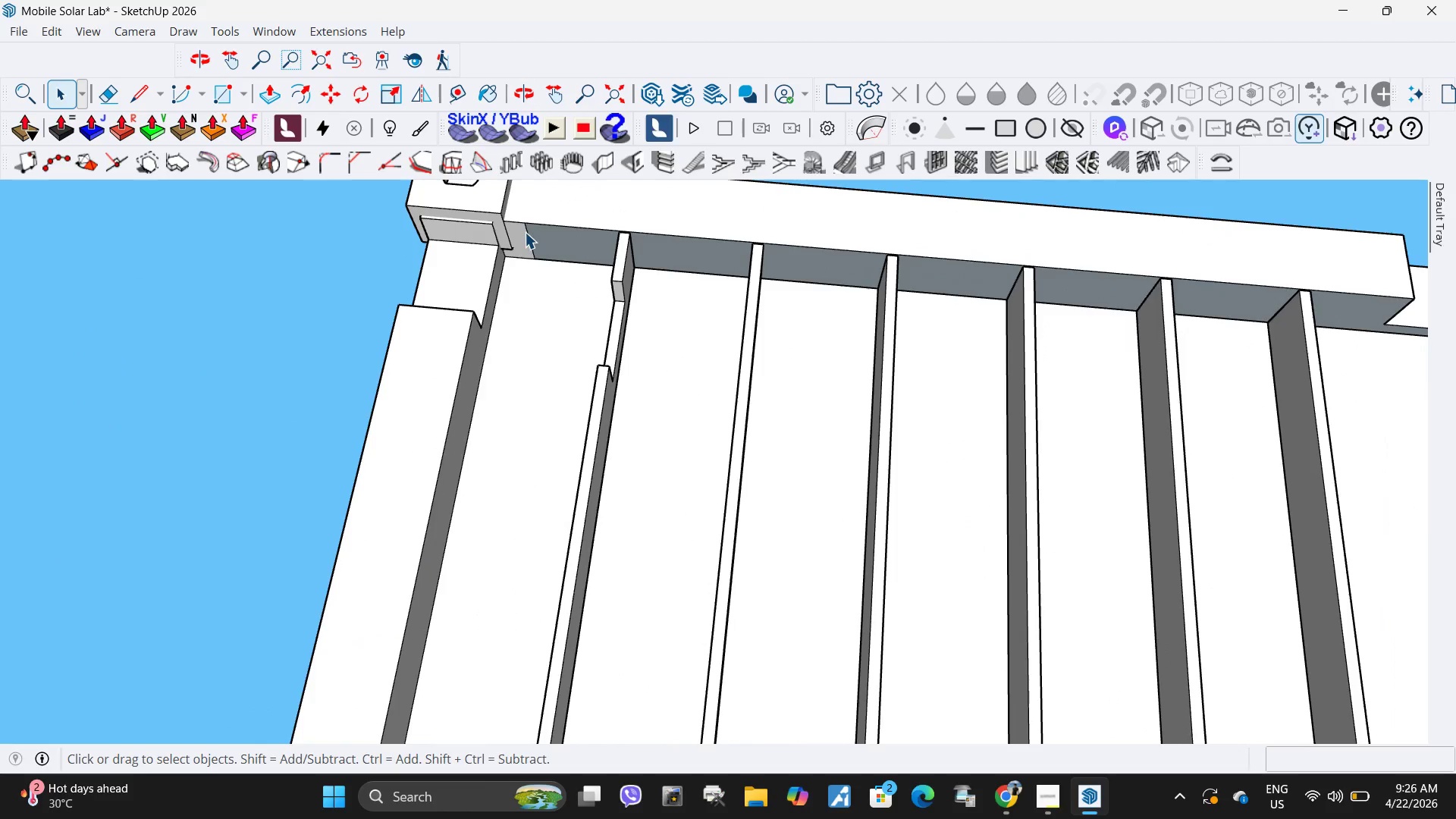 
triple_click([529, 234])
 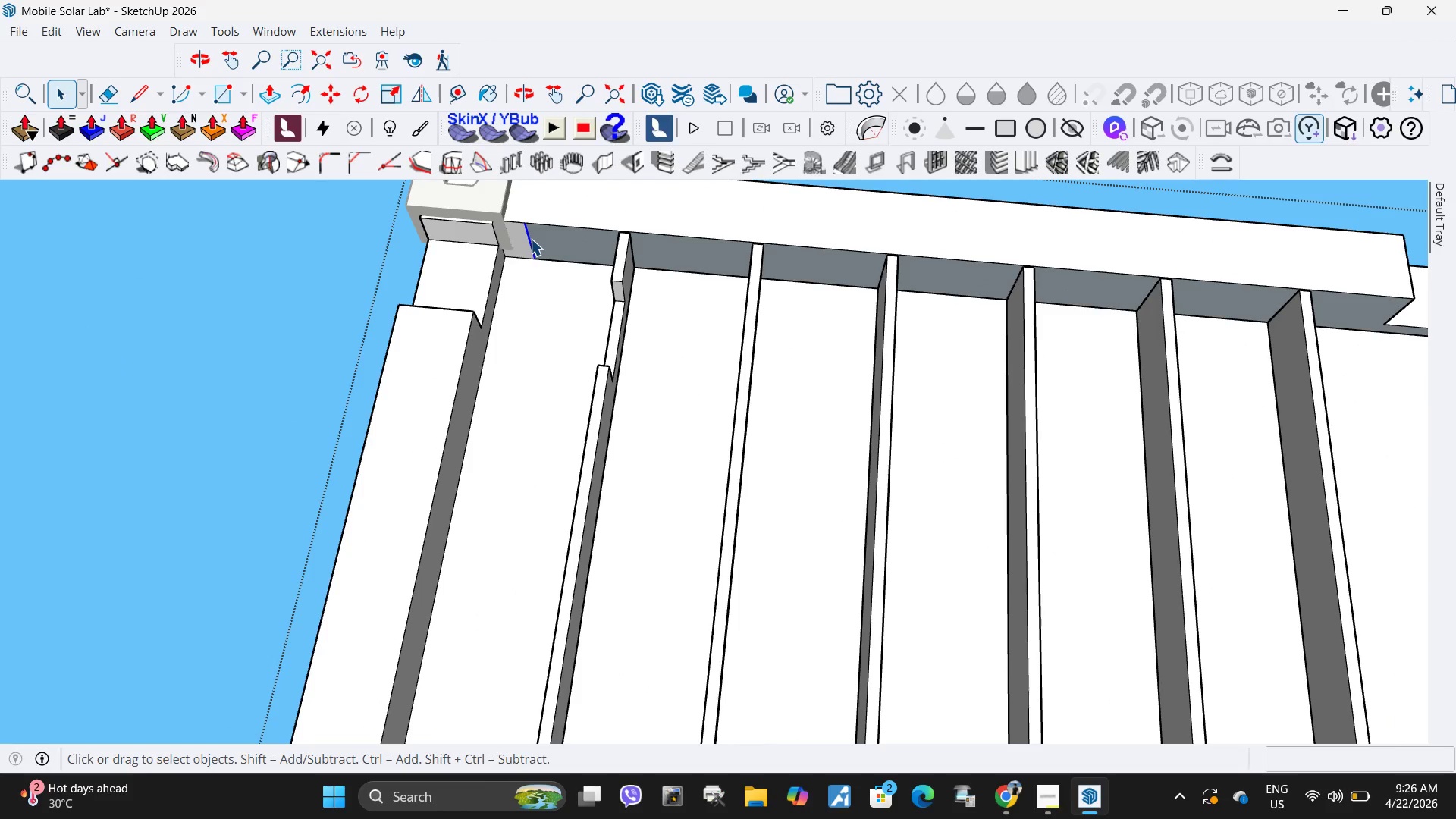 
key(Delete)
 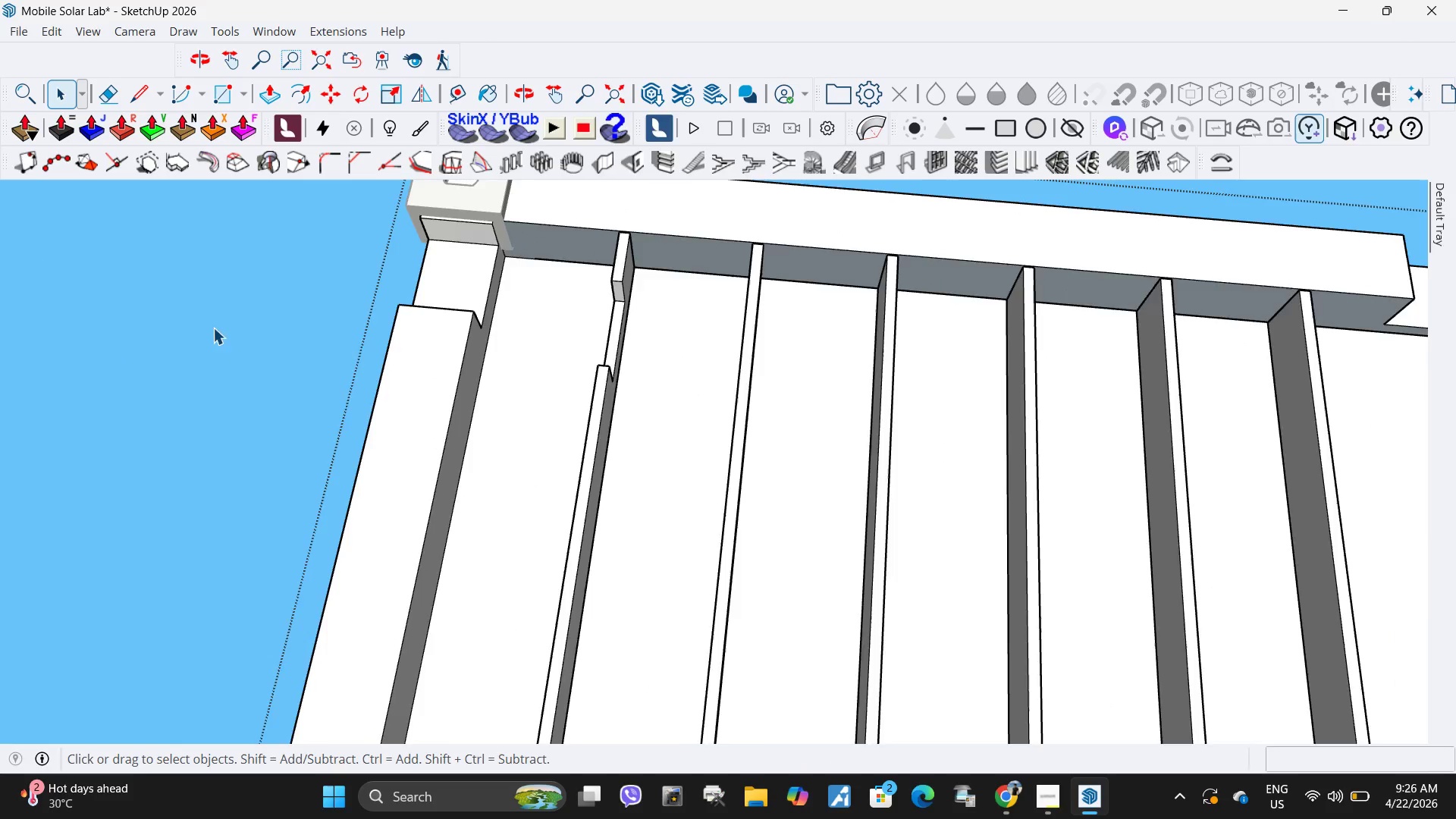 
scroll: coordinate [1144, 402], scroll_direction: down, amount: 4.0
 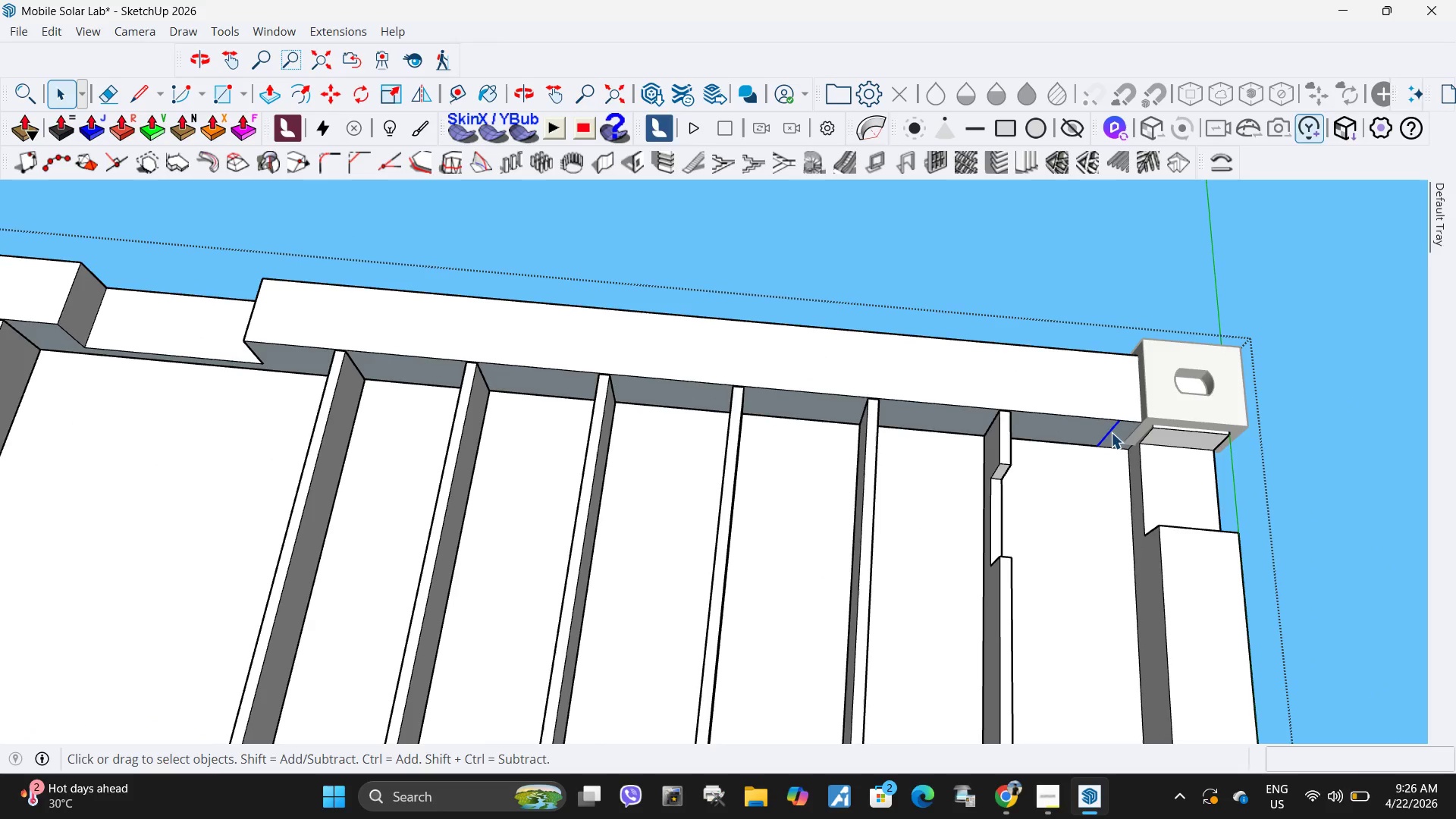 
key(Delete)
 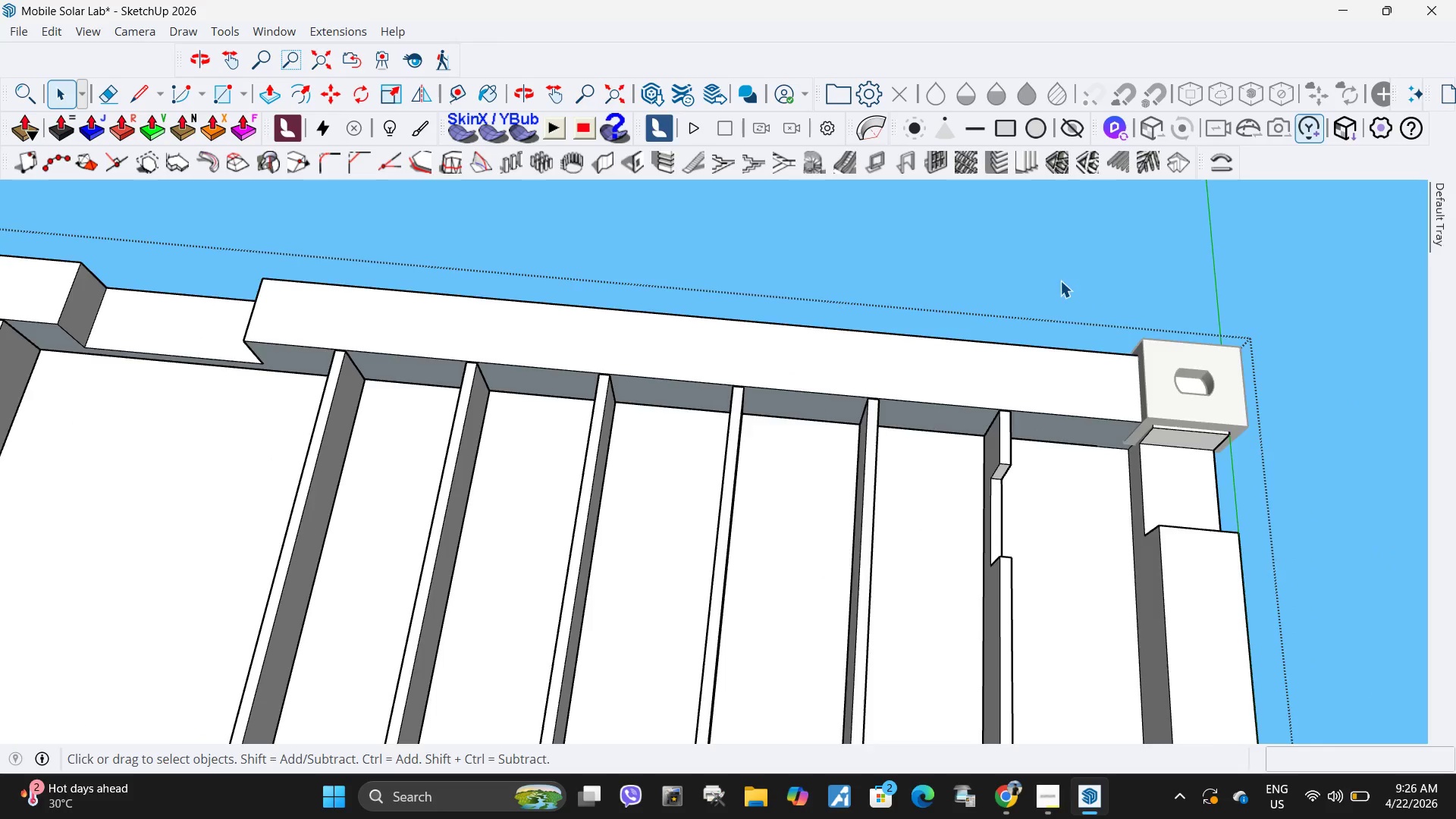 
scroll: coordinate [1012, 289], scroll_direction: down, amount: 25.0
 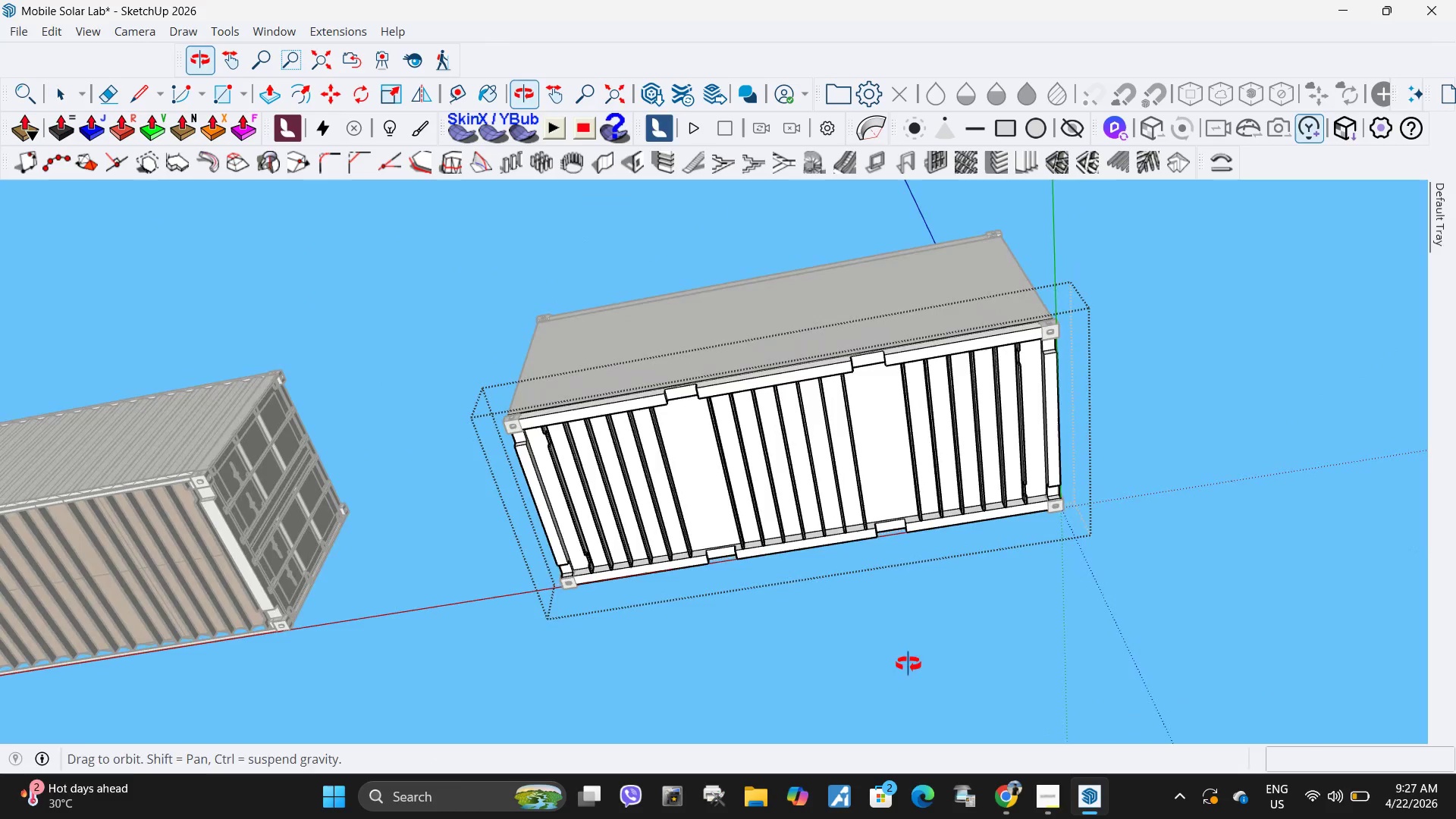 
scroll: coordinate [801, 377], scroll_direction: up, amount: 3.0
 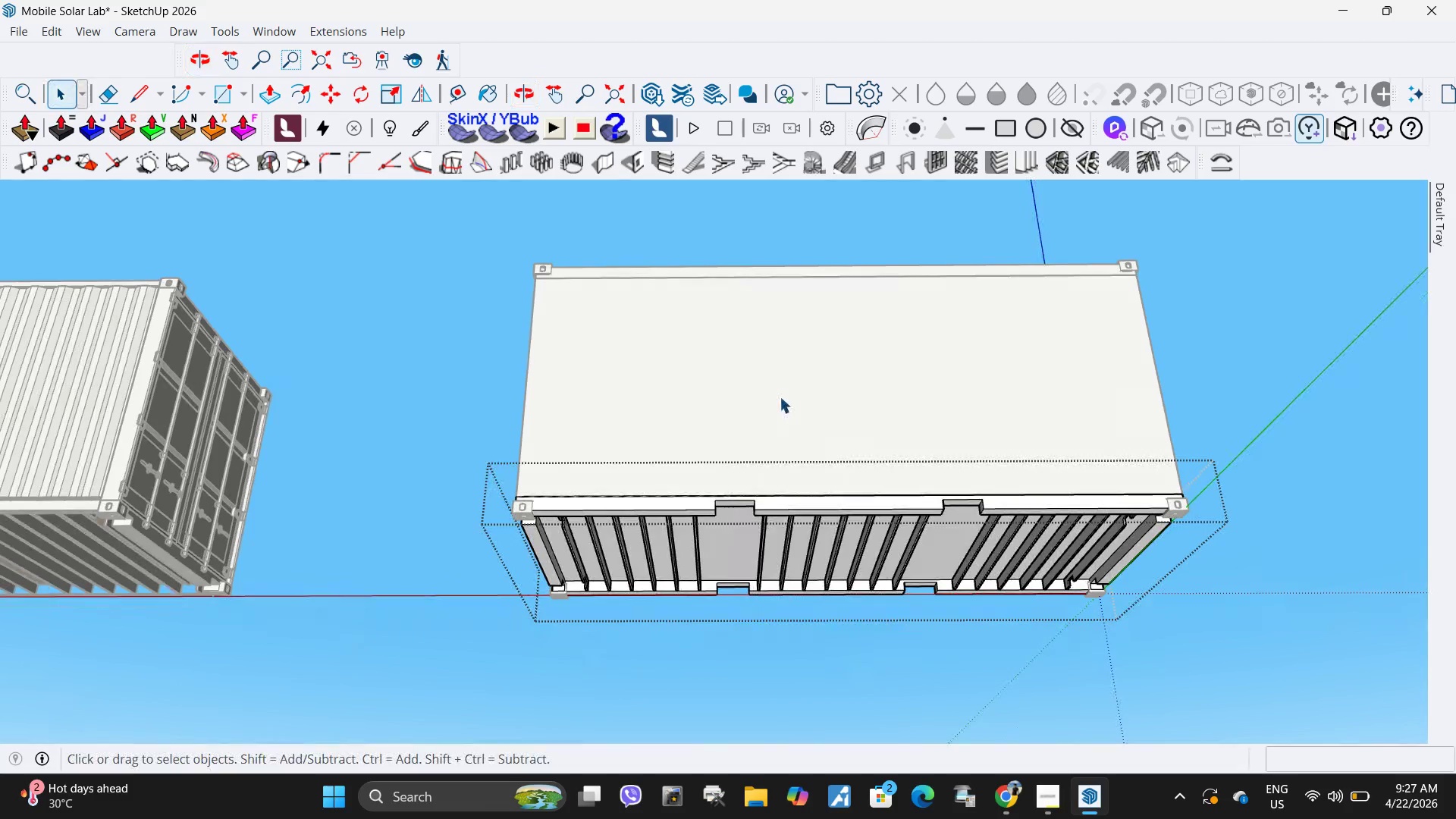 
scroll: coordinate [786, 381], scroll_direction: down, amount: 2.0
 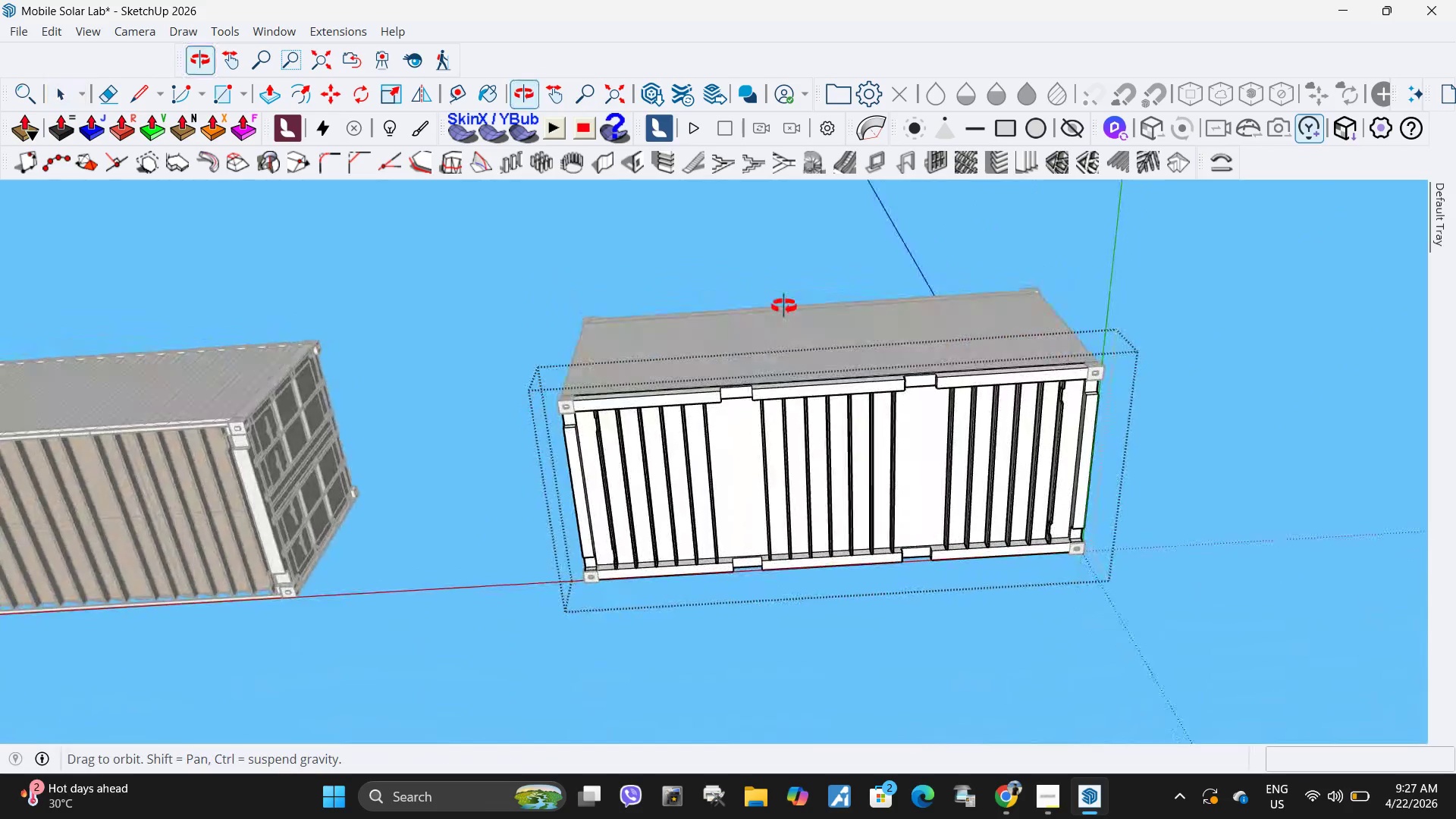 
scroll: coordinate [790, 302], scroll_direction: up, amount: 1.0
 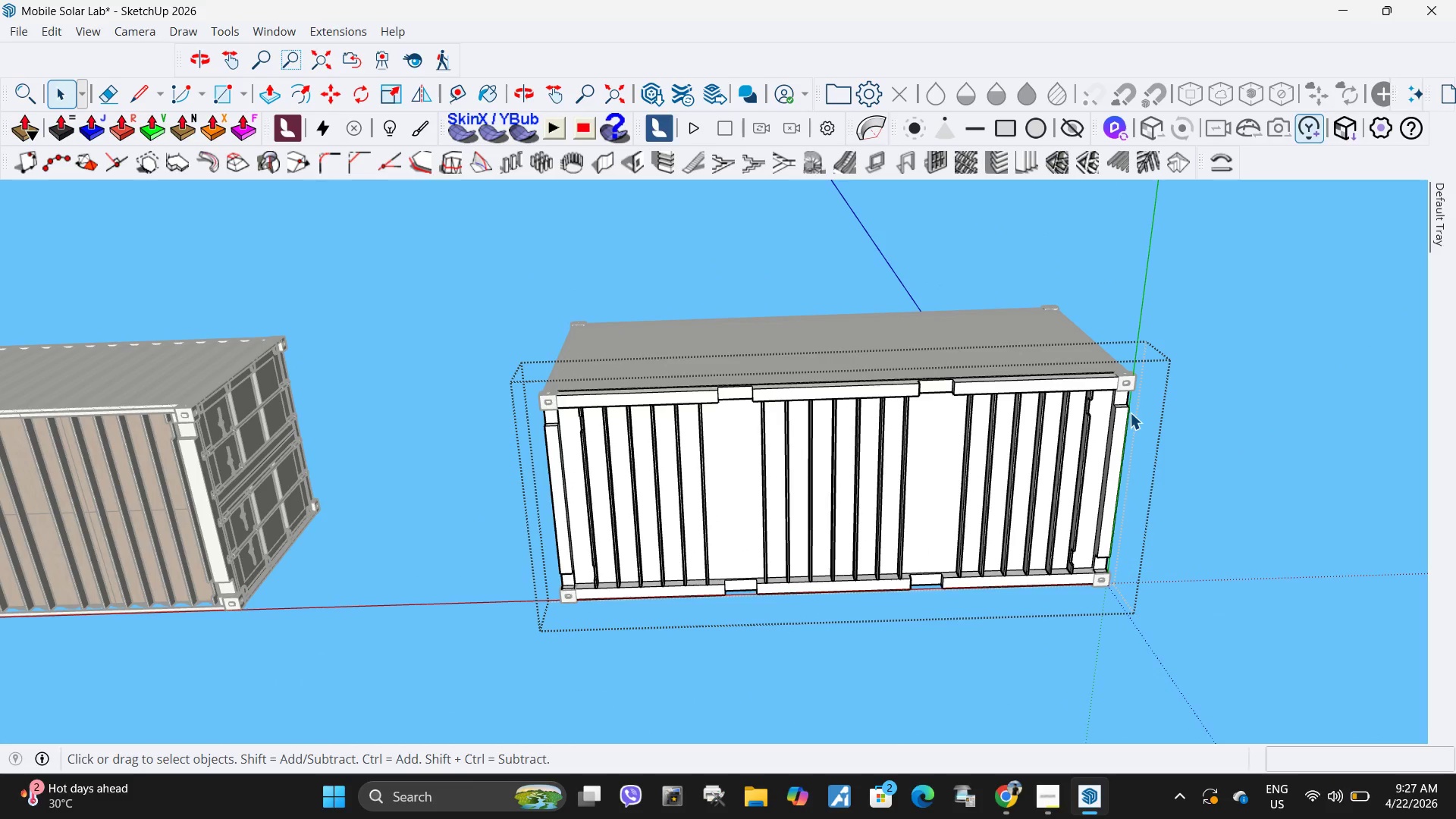 
wait(6.89)
 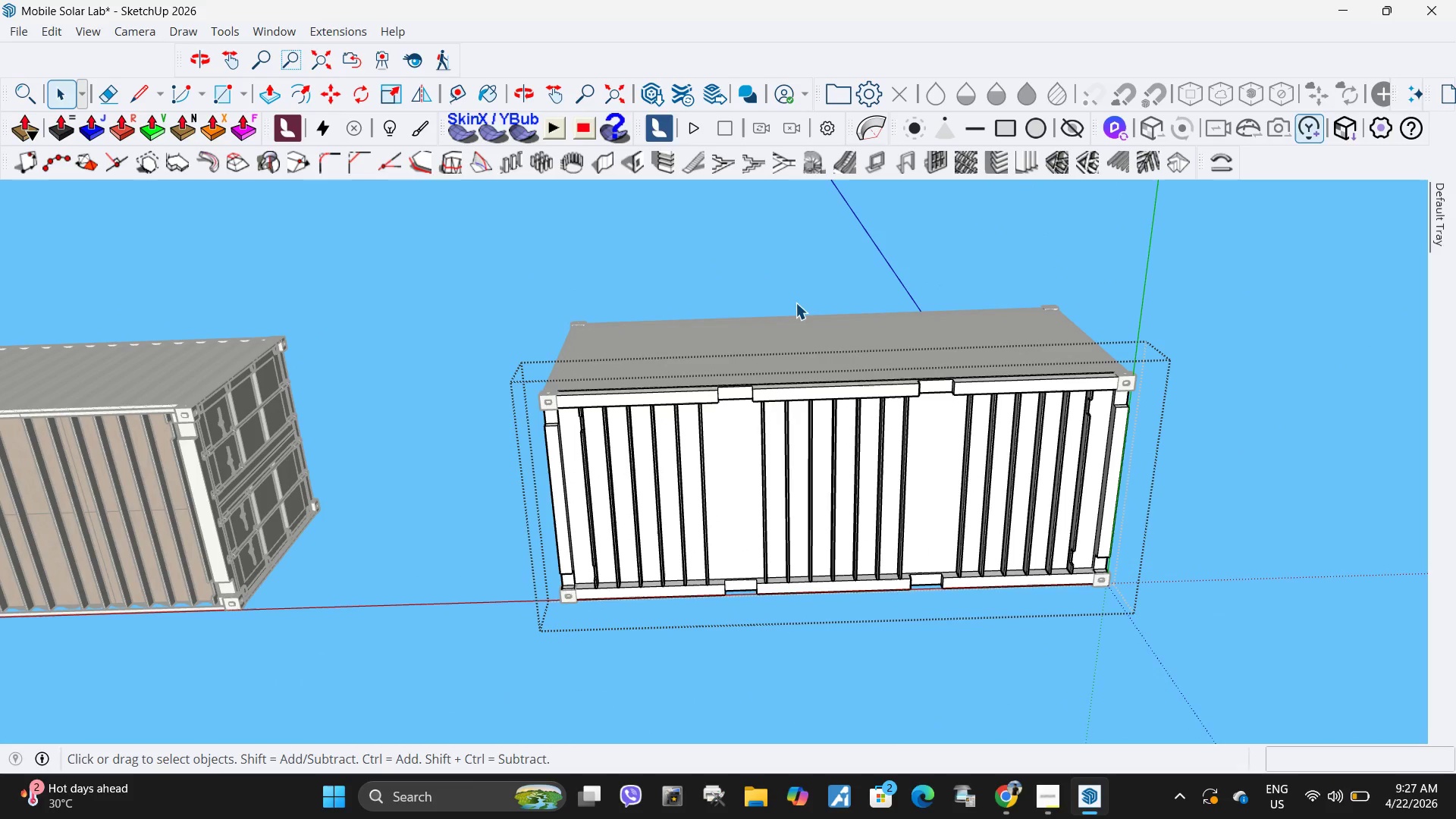 
scroll: coordinate [1114, 403], scroll_direction: down, amount: 8.0
 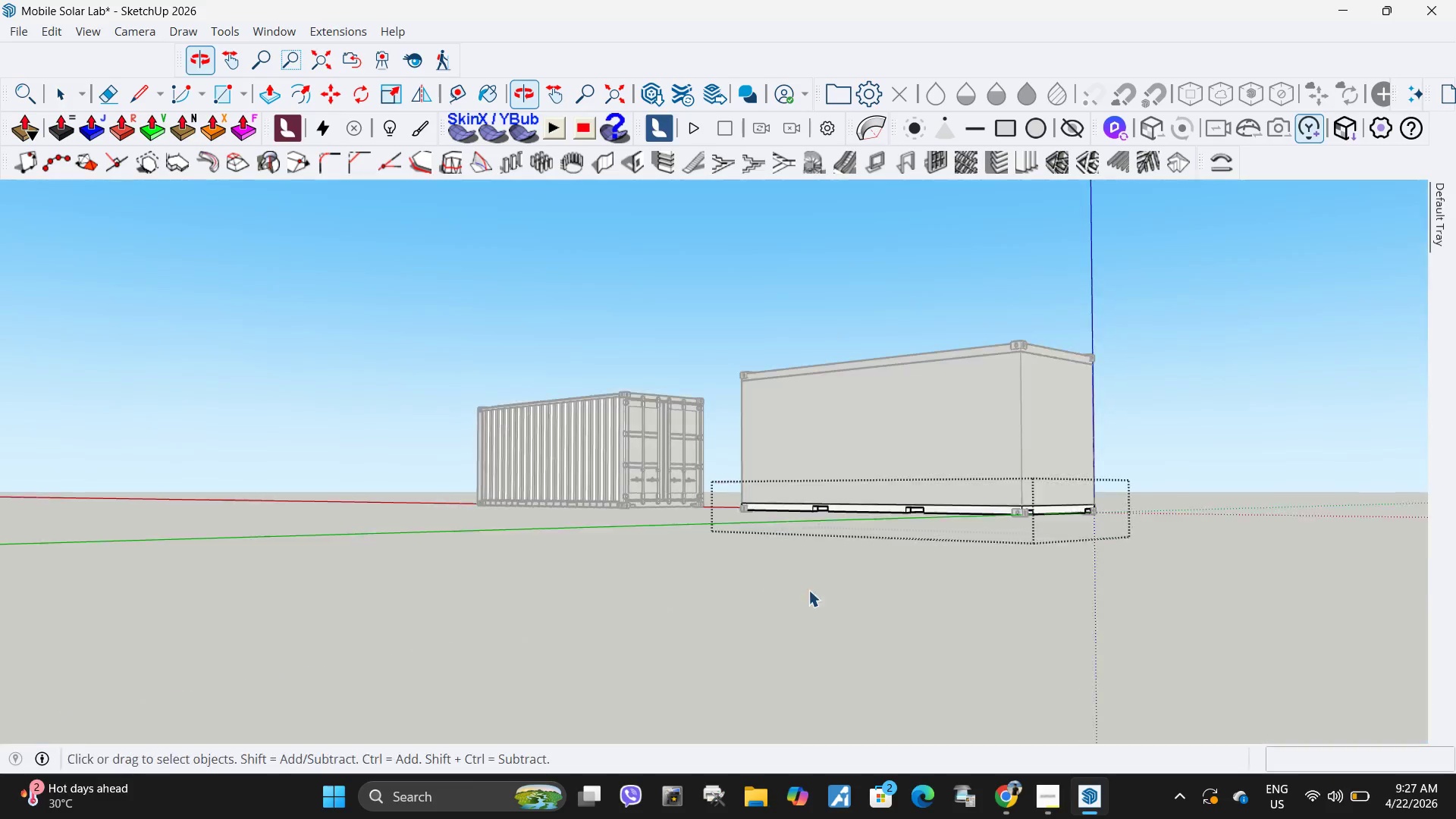 
key(Escape)
 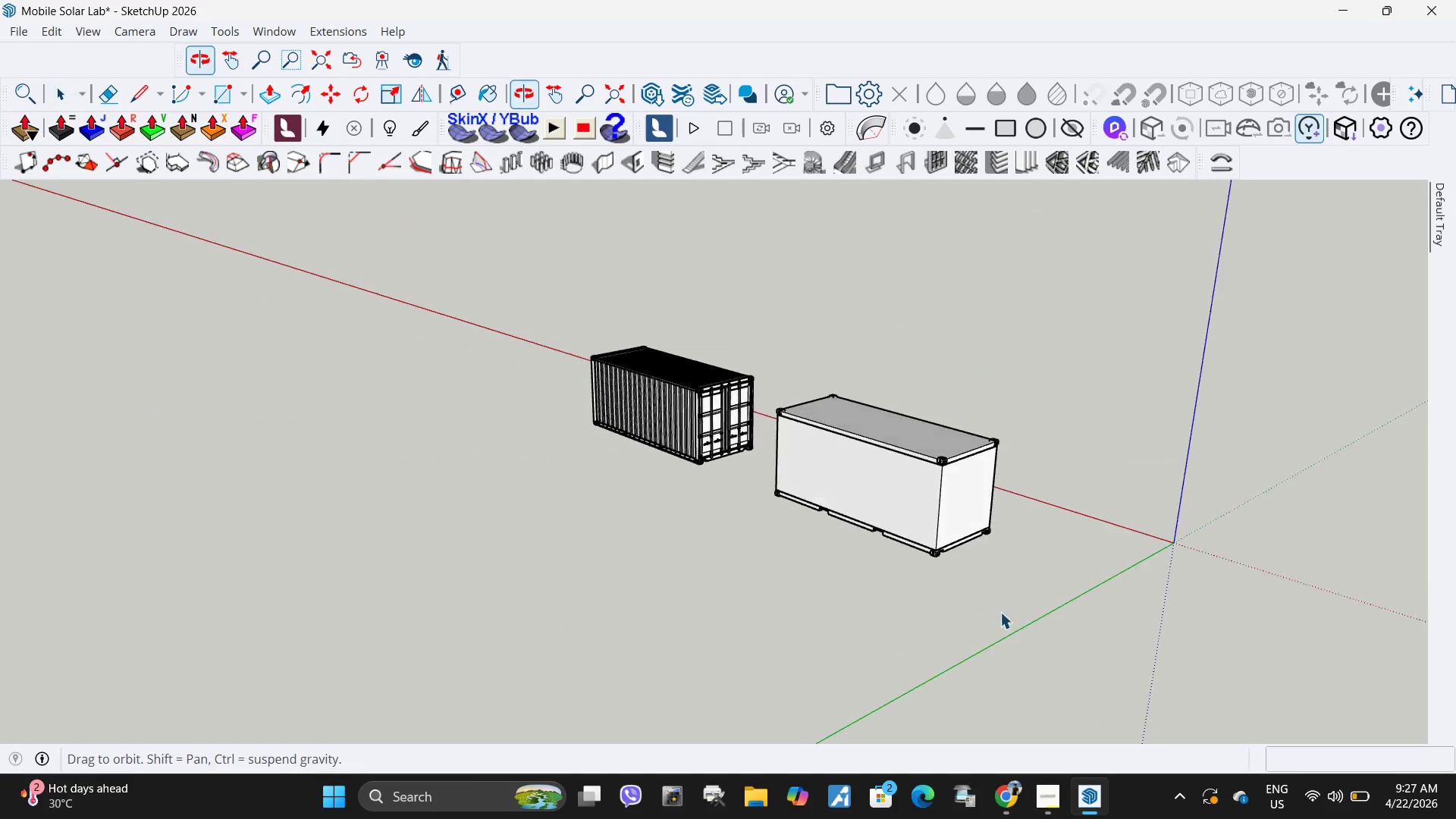 
scroll: coordinate [839, 466], scroll_direction: down, amount: 5.0
 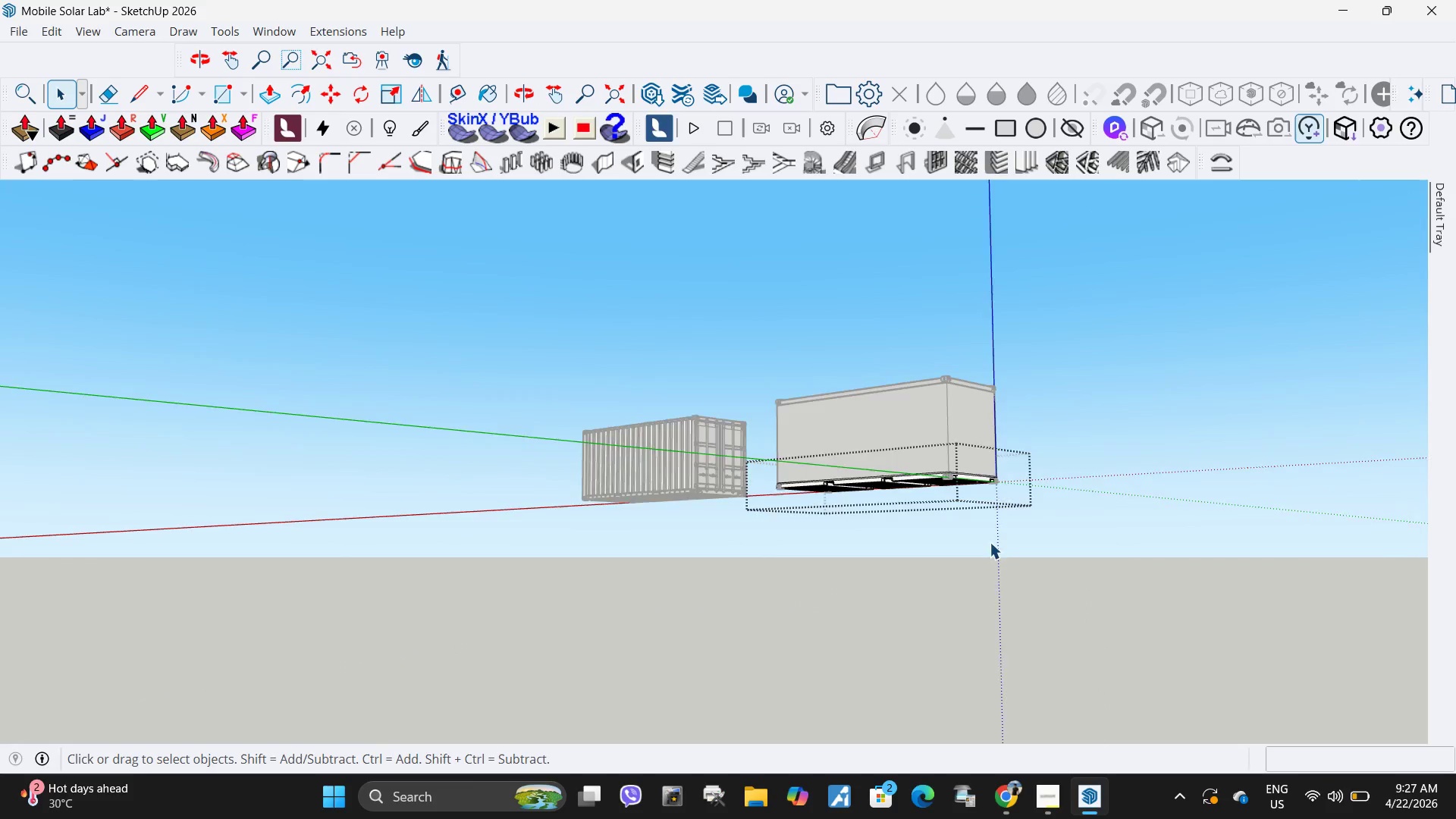 
scroll: coordinate [1023, 545], scroll_direction: up, amount: 8.0
 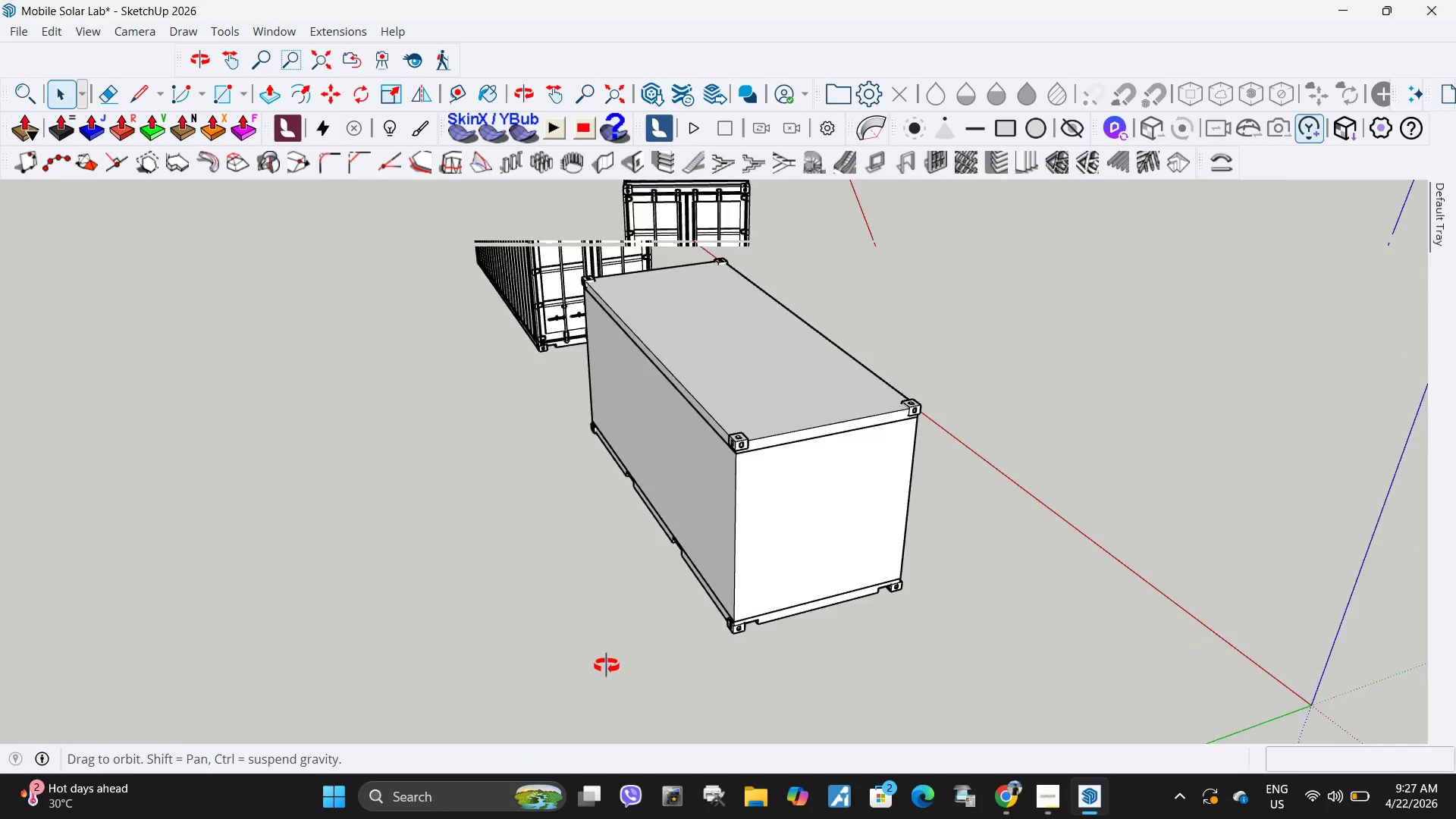 
left_click([816, 500])
 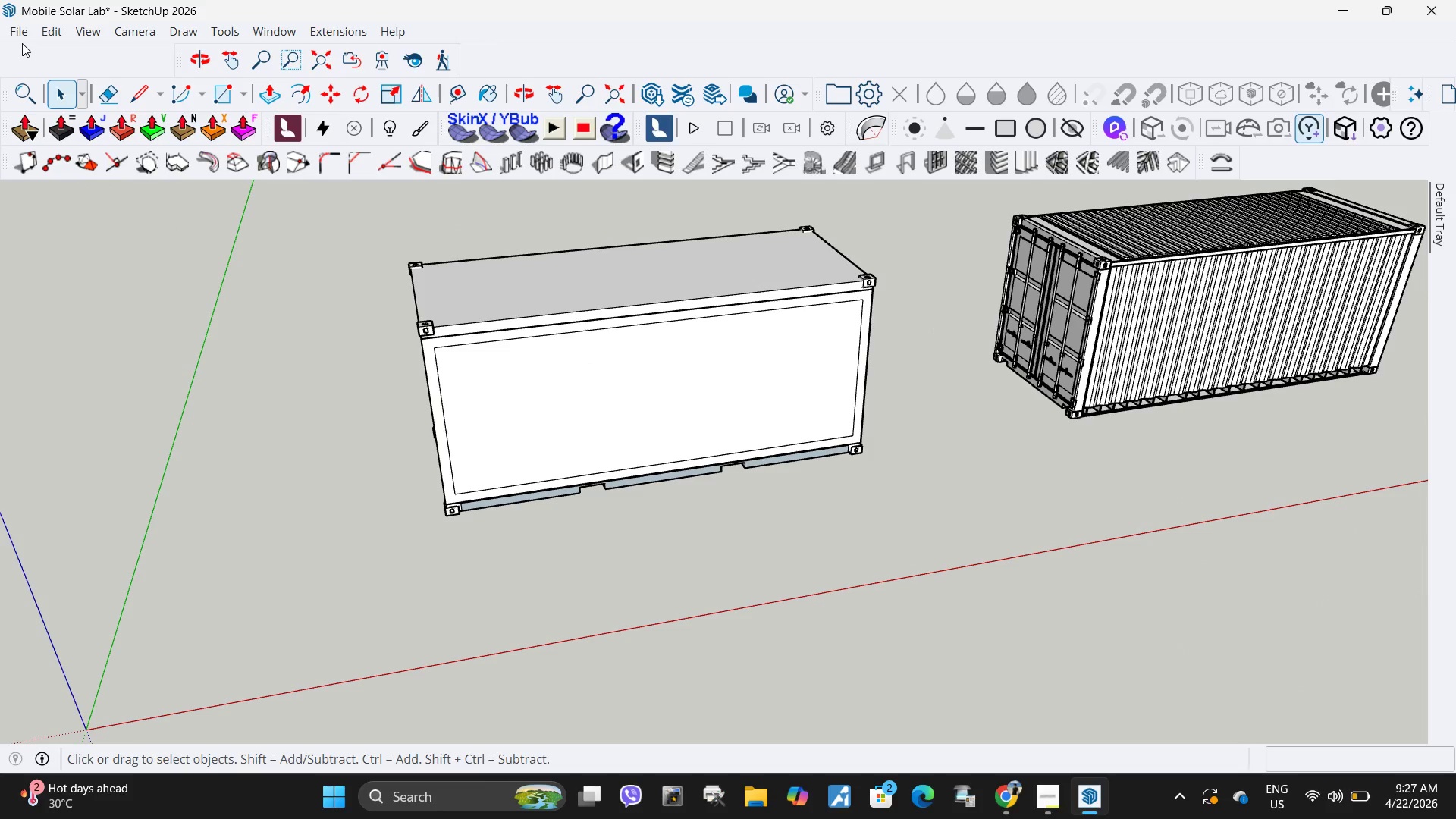 
scroll: coordinate [437, 655], scroll_direction: up, amount: 1.0
 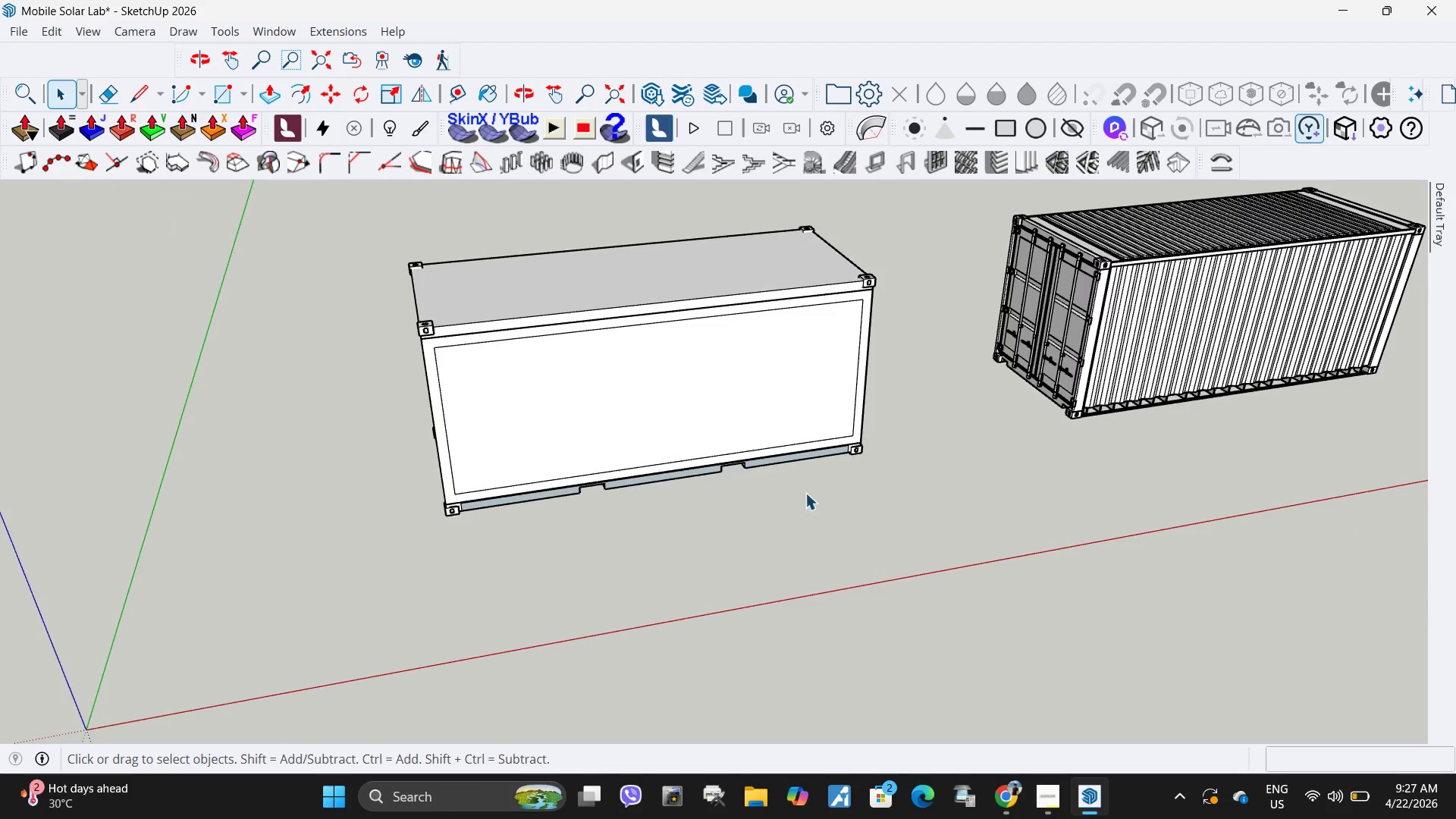 
double_click([24, 32])
 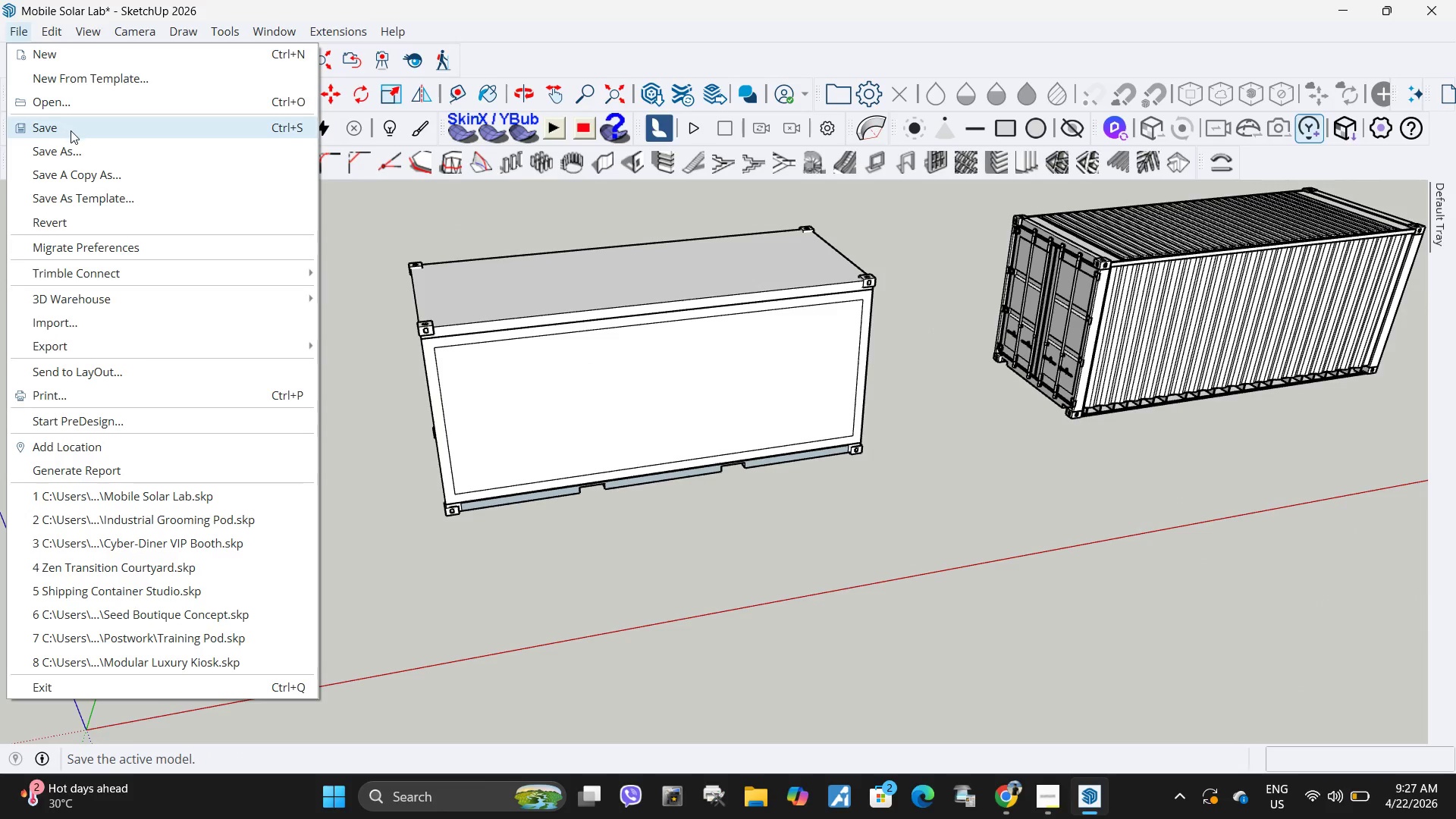 
left_click([71, 130])
 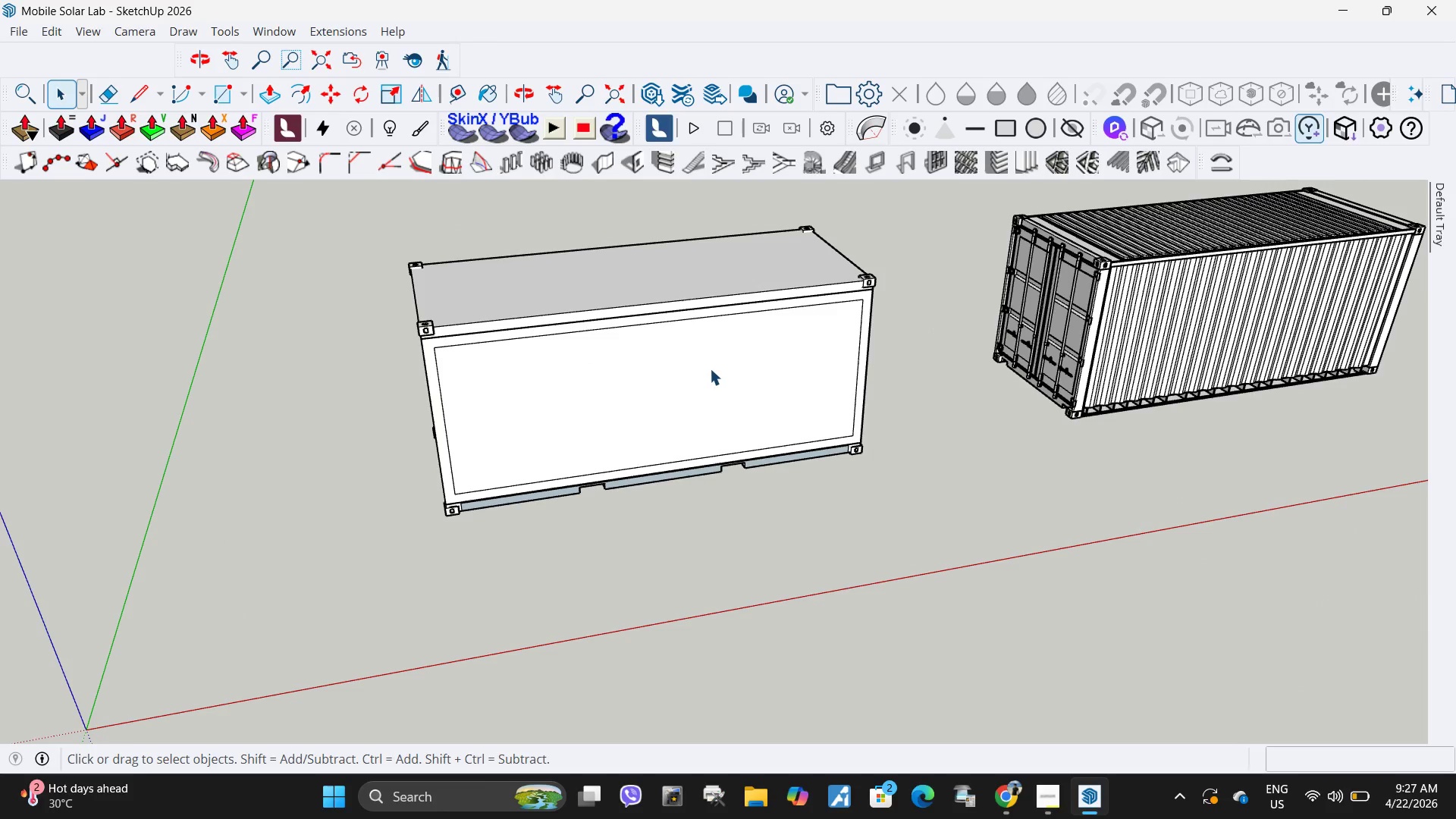 
scroll: coordinate [710, 369], scroll_direction: up, amount: 5.0
 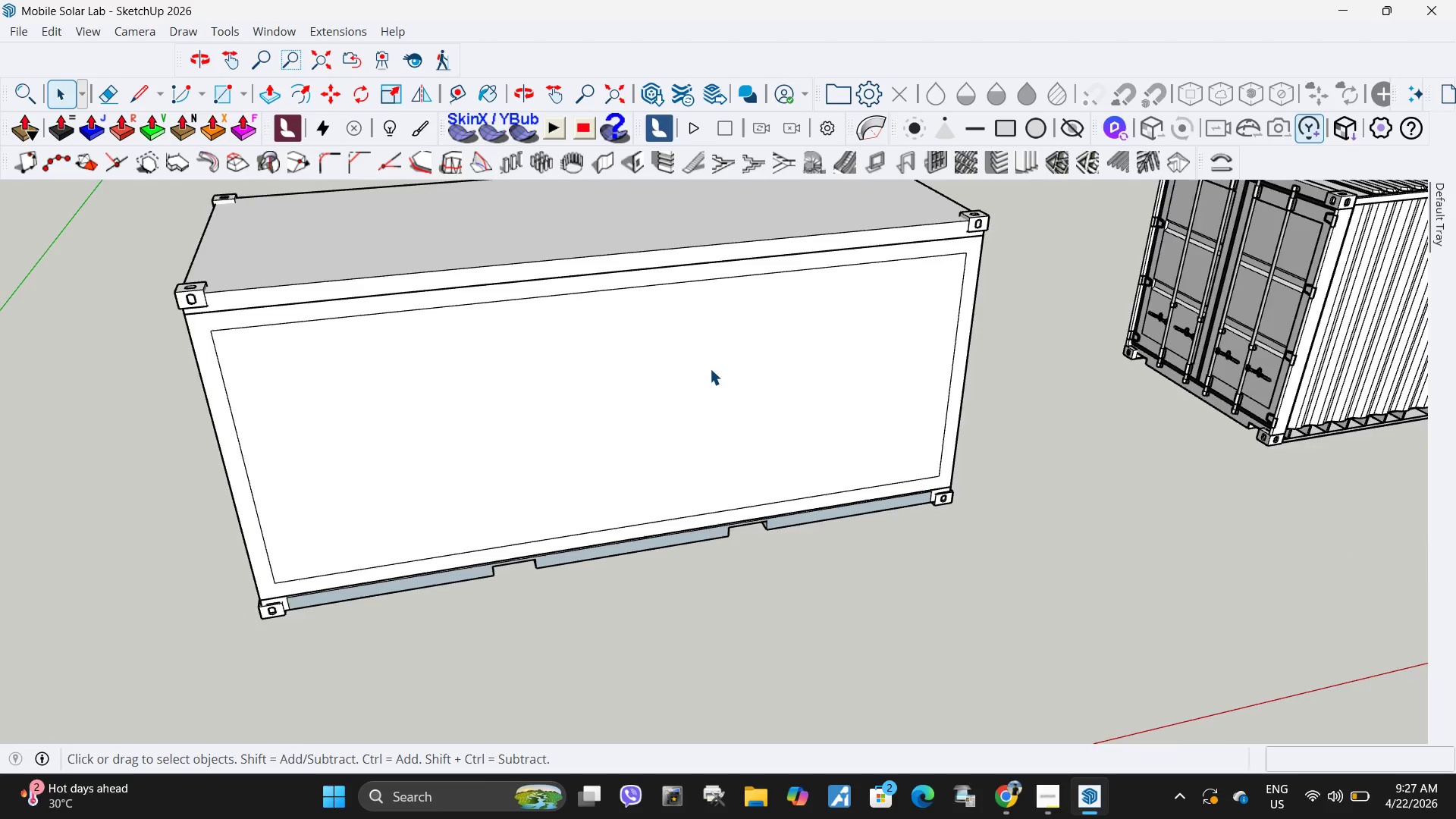 
scroll: coordinate [710, 369], scroll_direction: down, amount: 6.0
 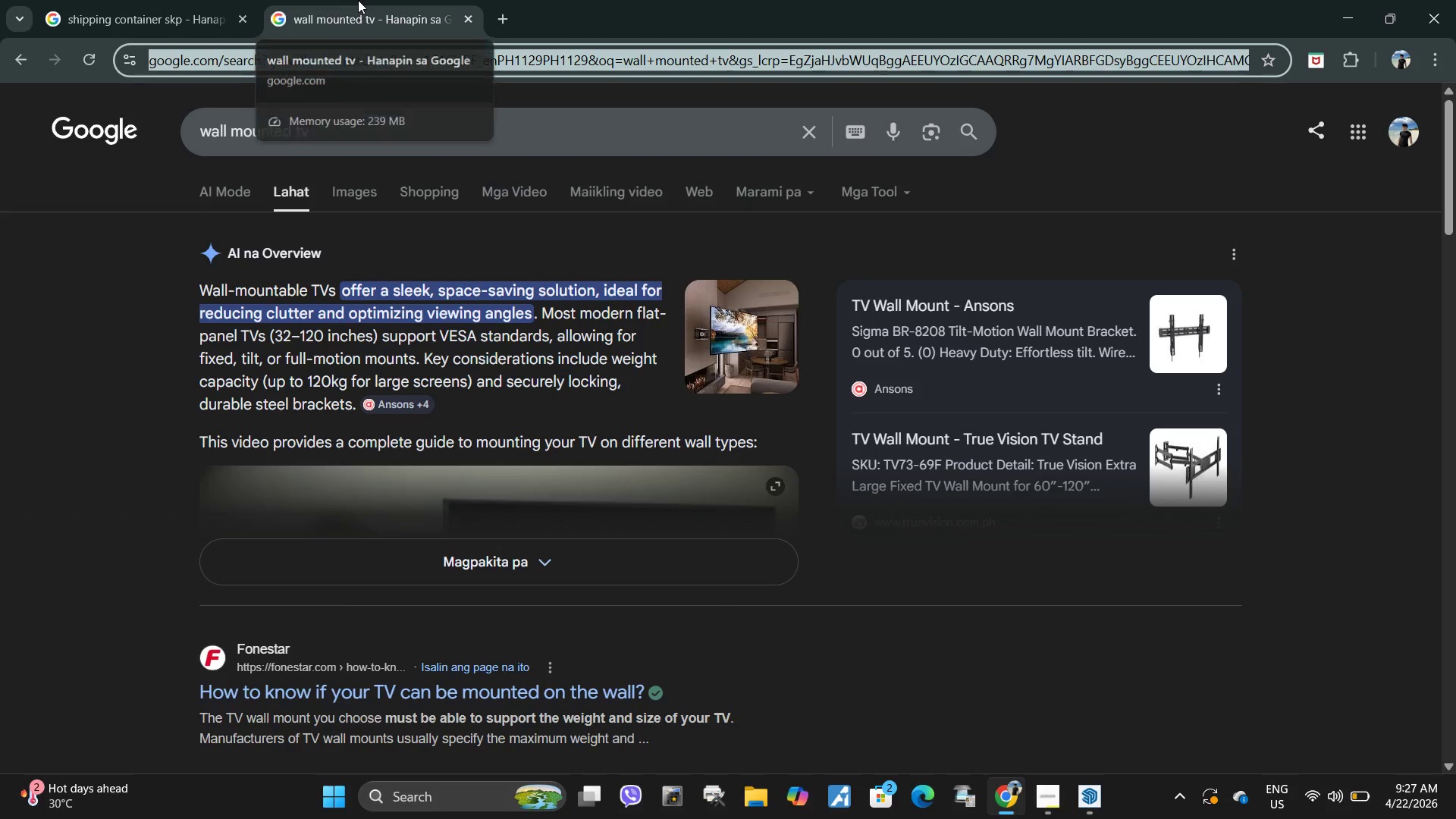 
wait(5.49)
 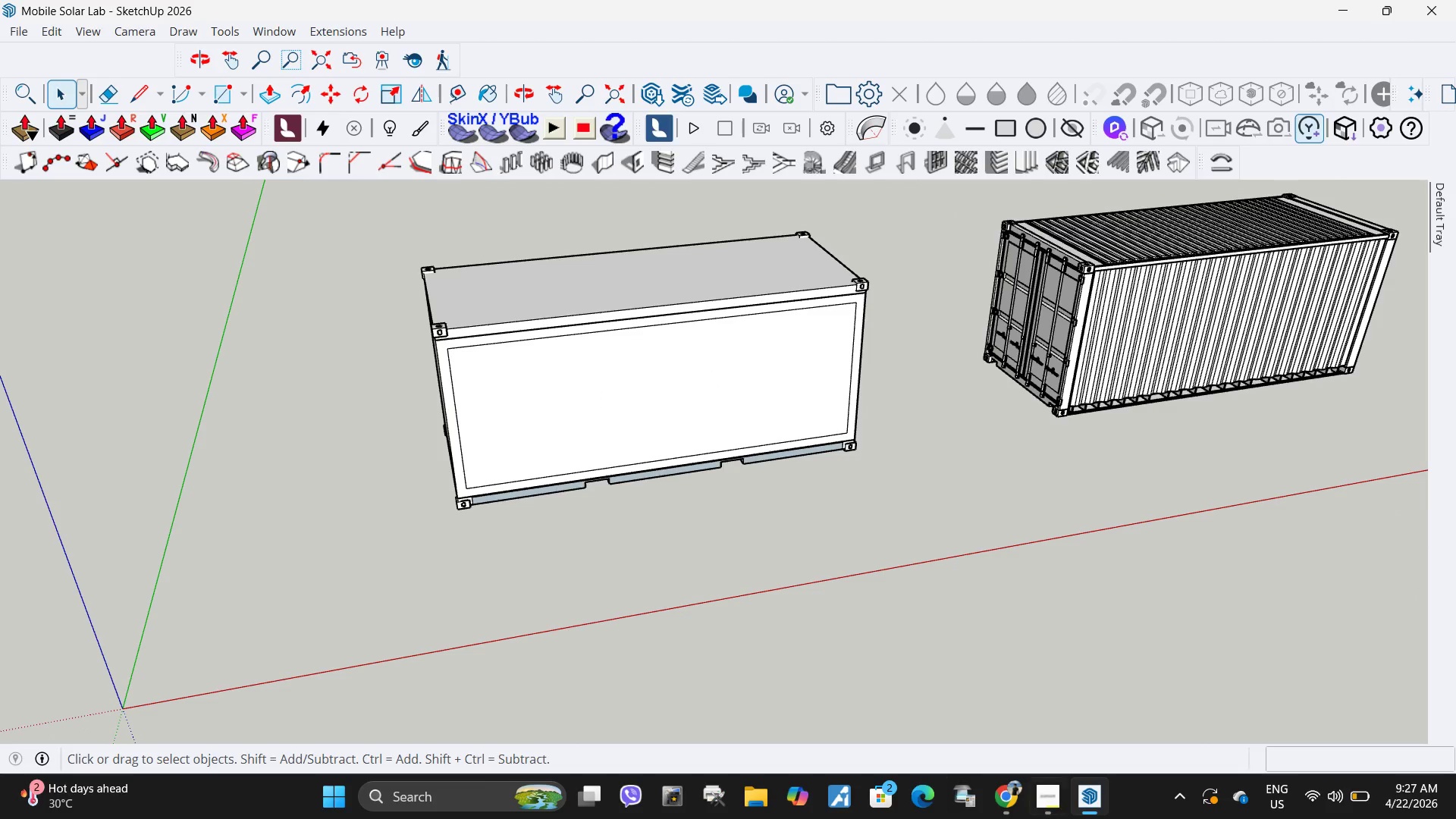 
left_click([1090, 792])
 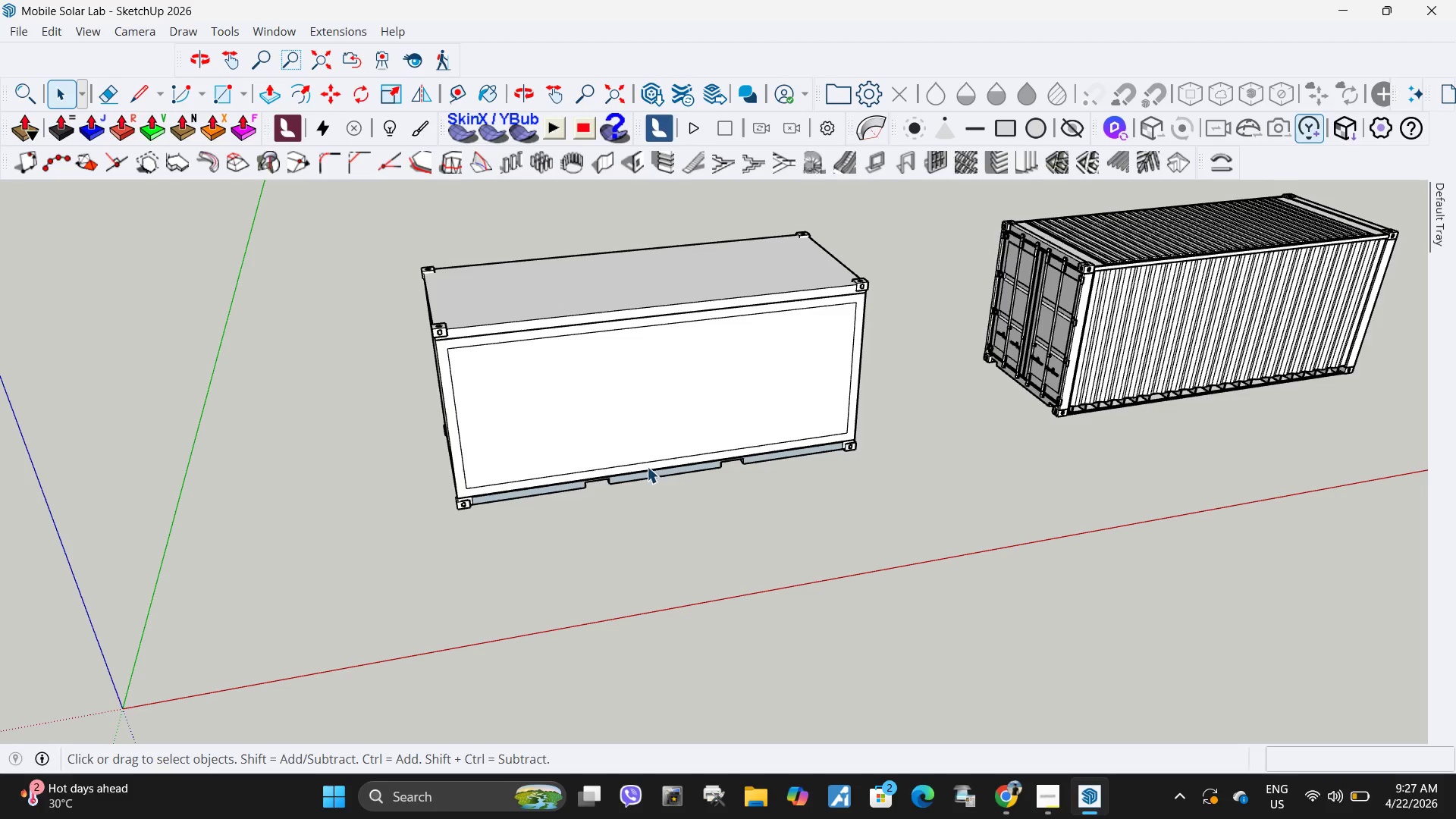 
left_click([632, 425])
 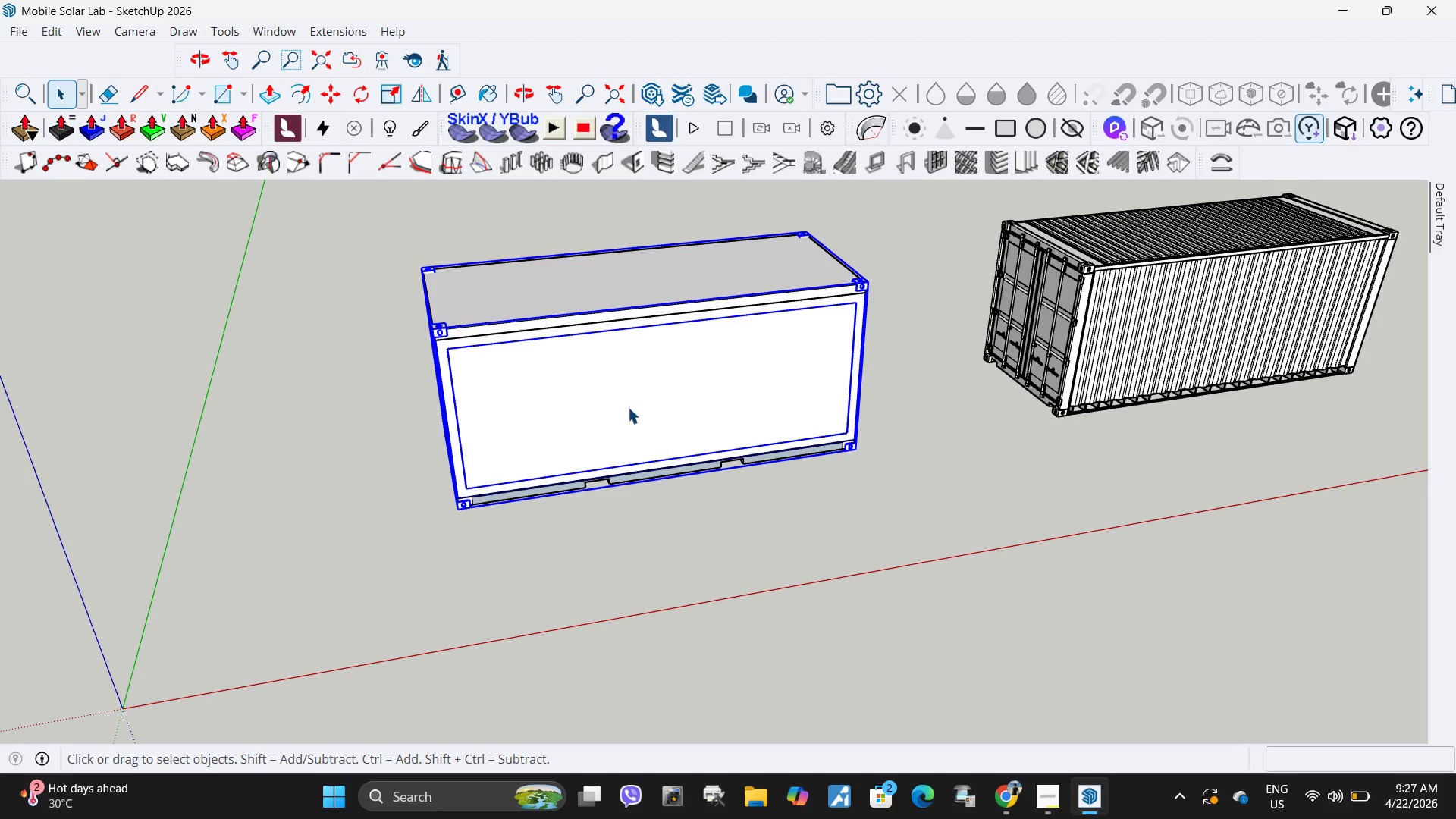 
double_click([628, 407])
 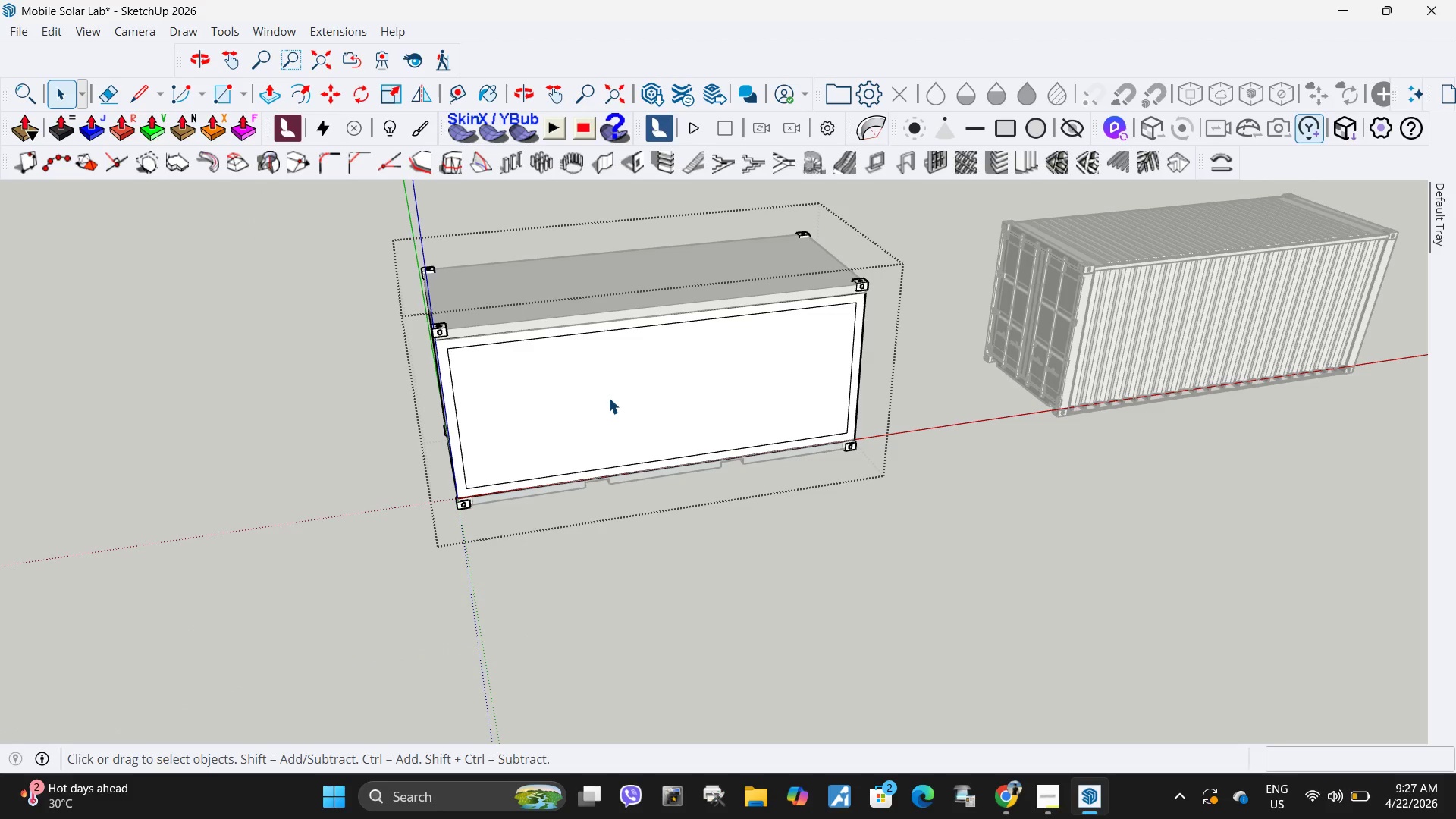 
left_click([608, 397])
 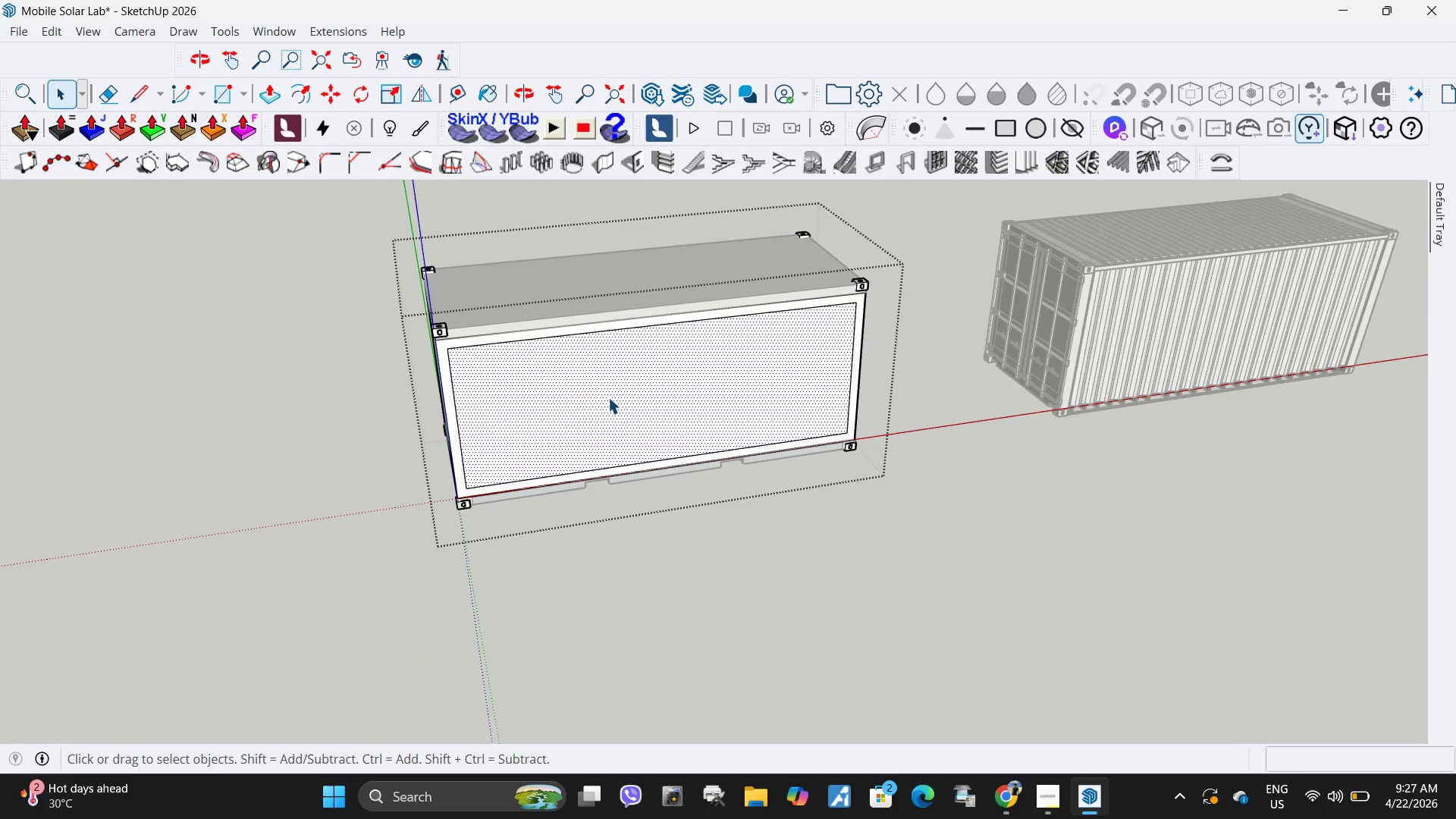 
key(P)
 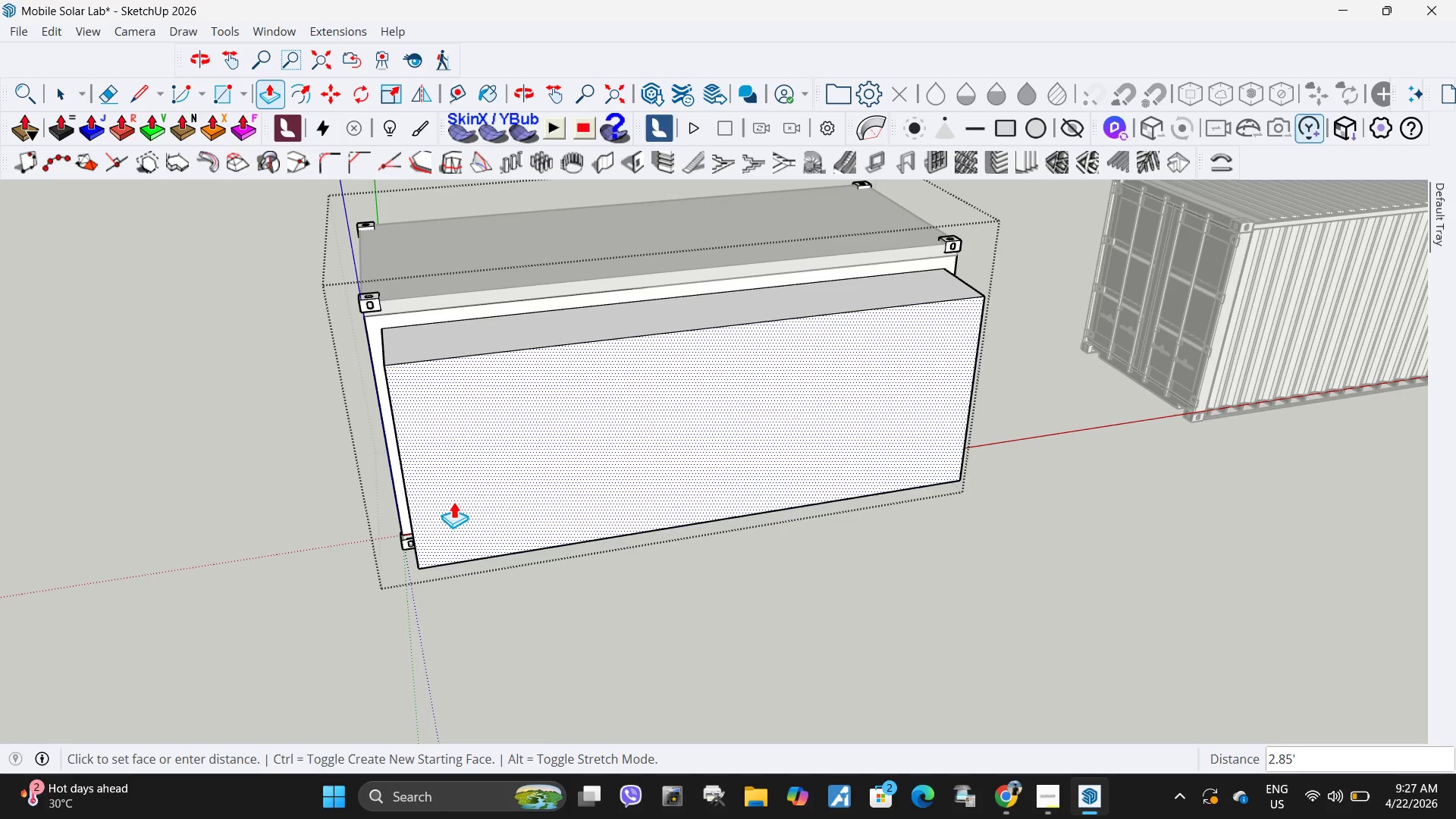 
scroll: coordinate [444, 461], scroll_direction: up, amount: 4.0
 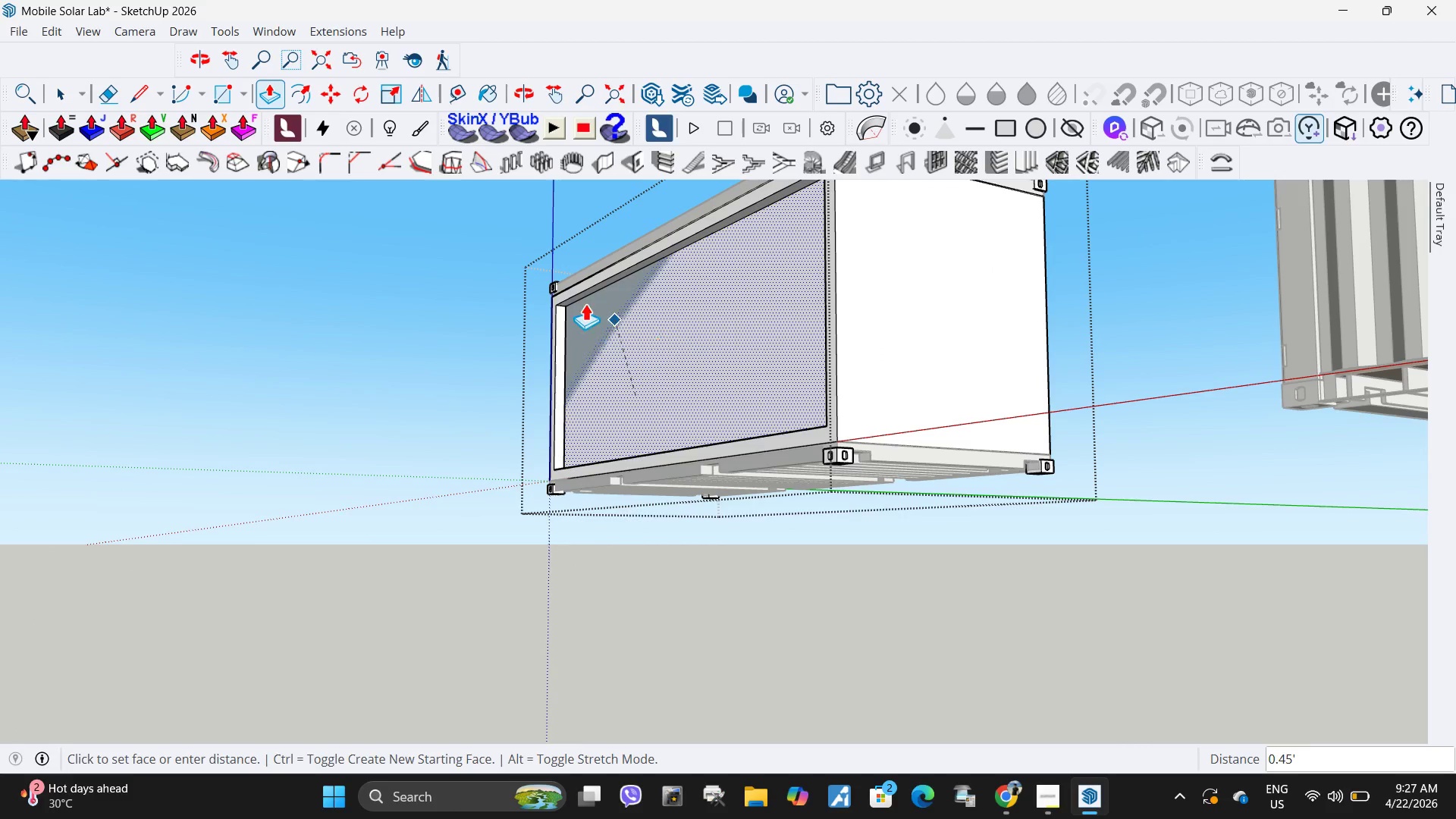 
key(Escape)
 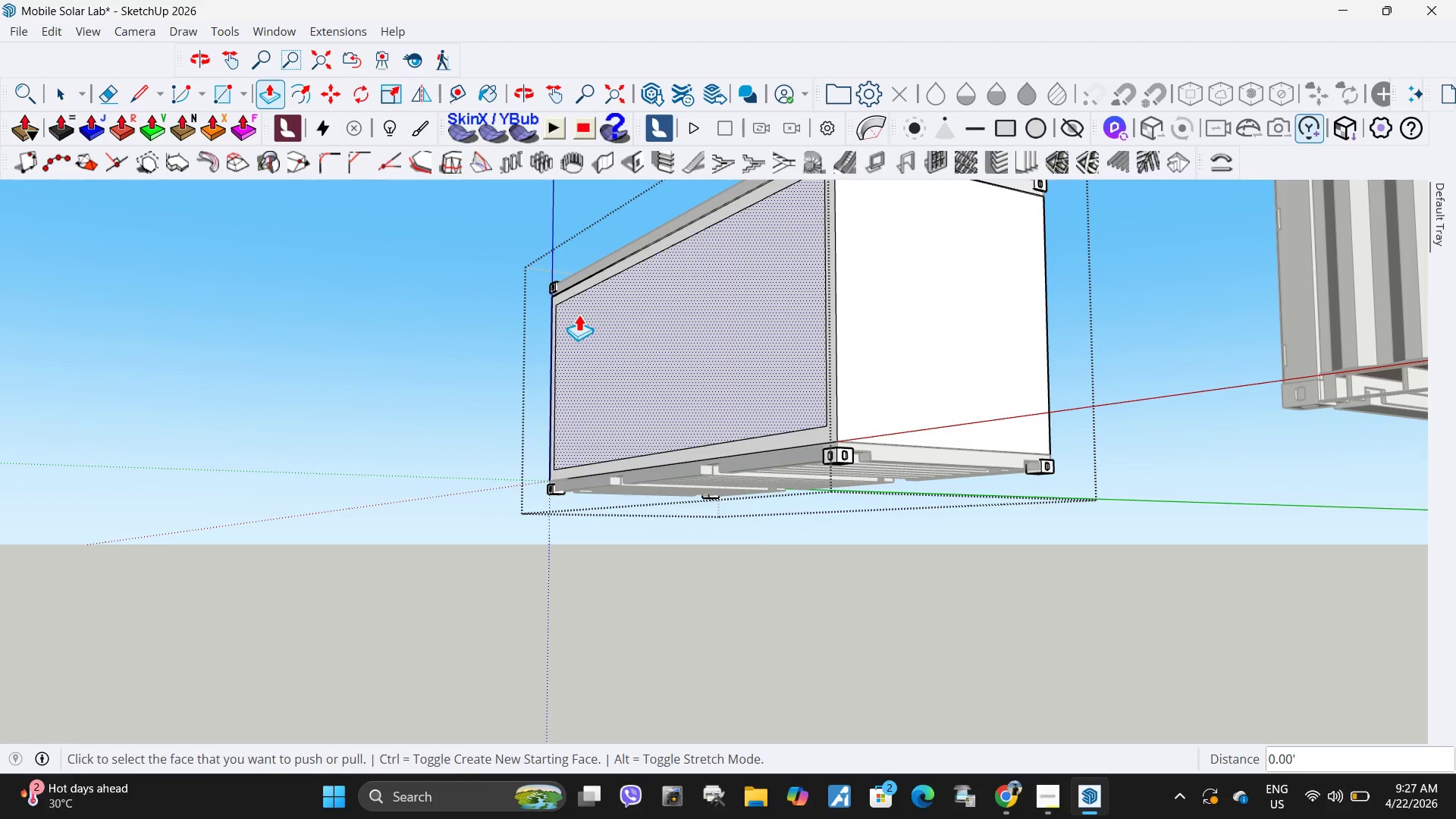 
left_click([579, 314])
 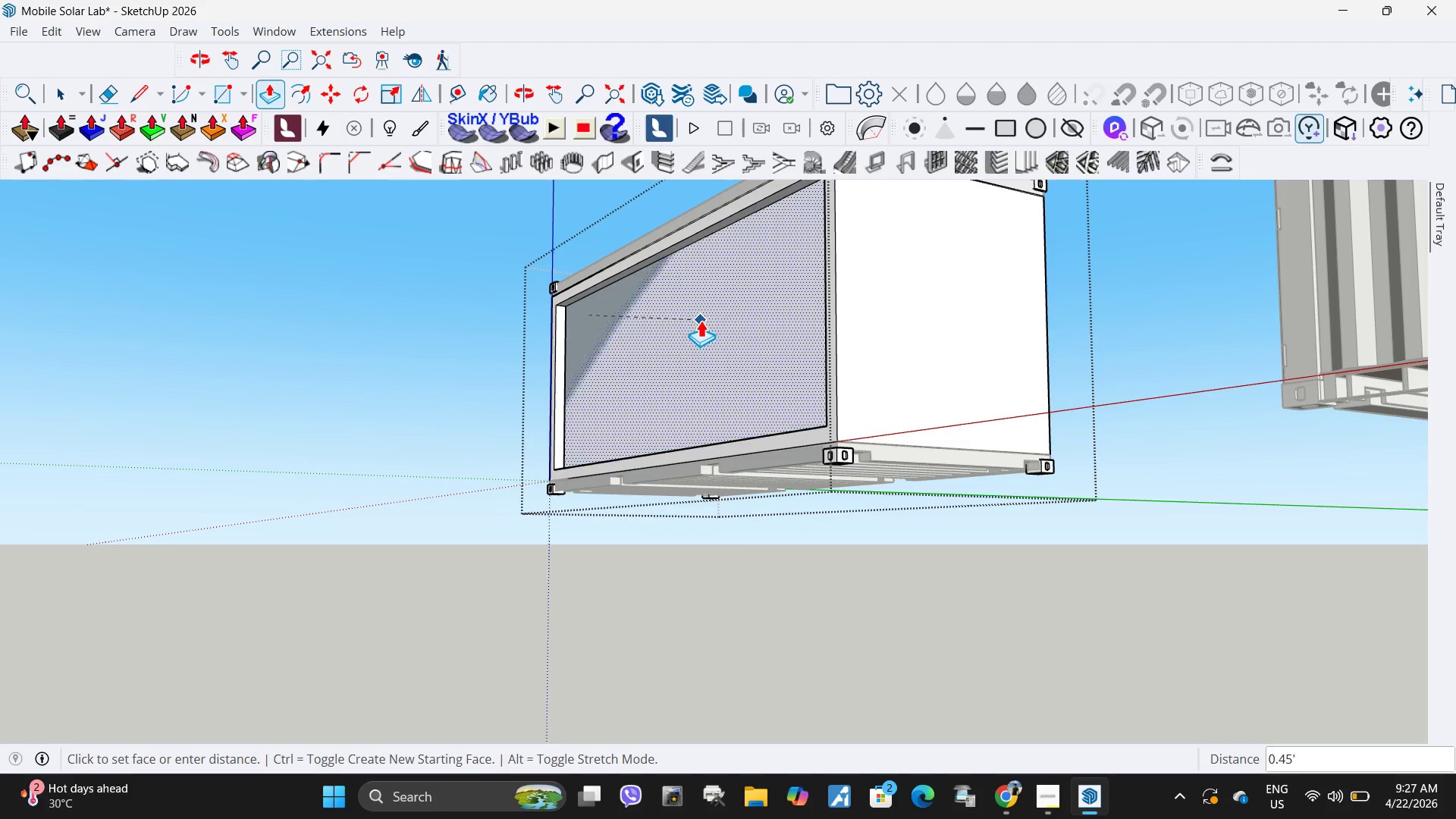 
left_click([748, 403])
 